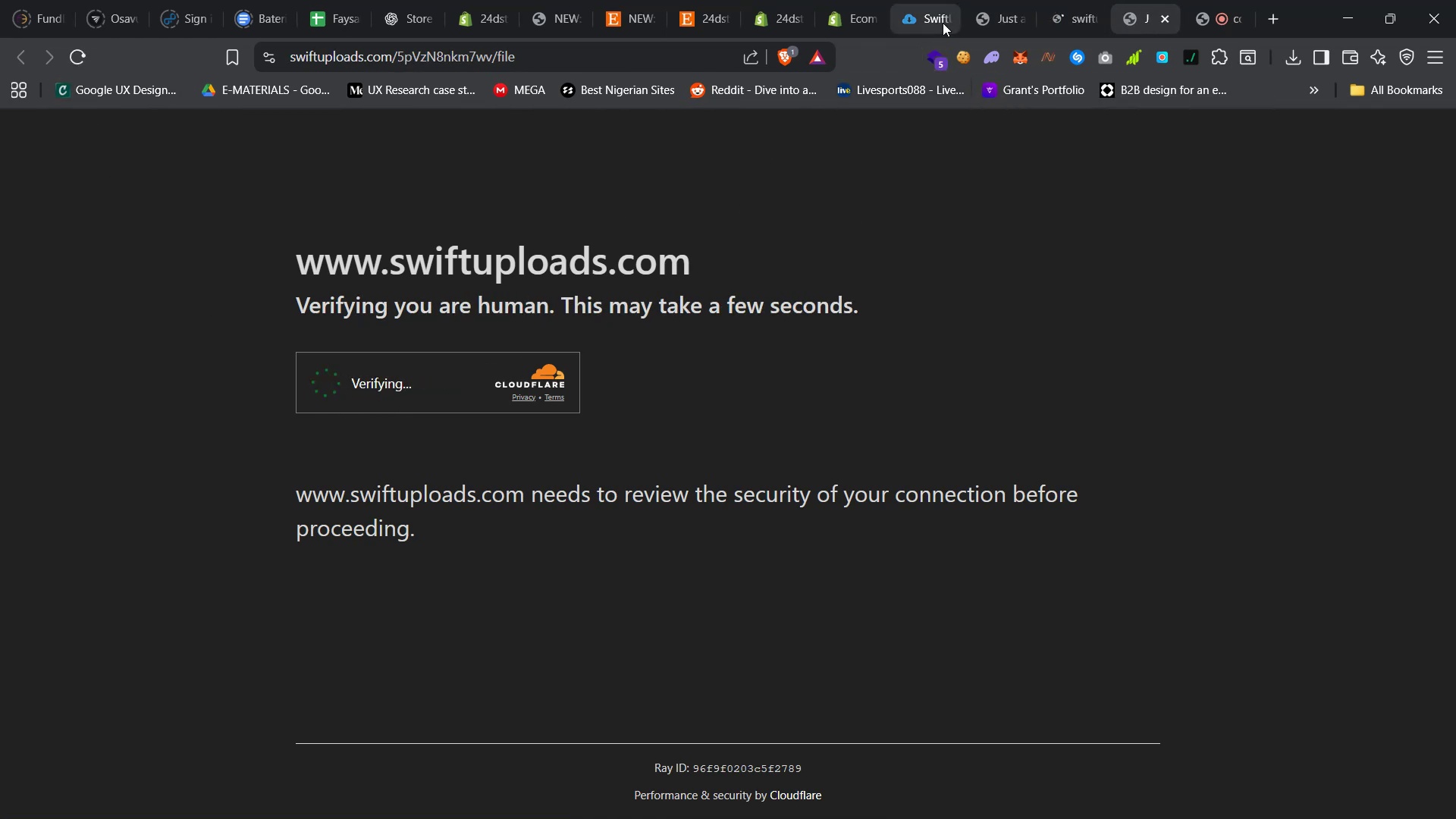 
left_click([990, 0])
 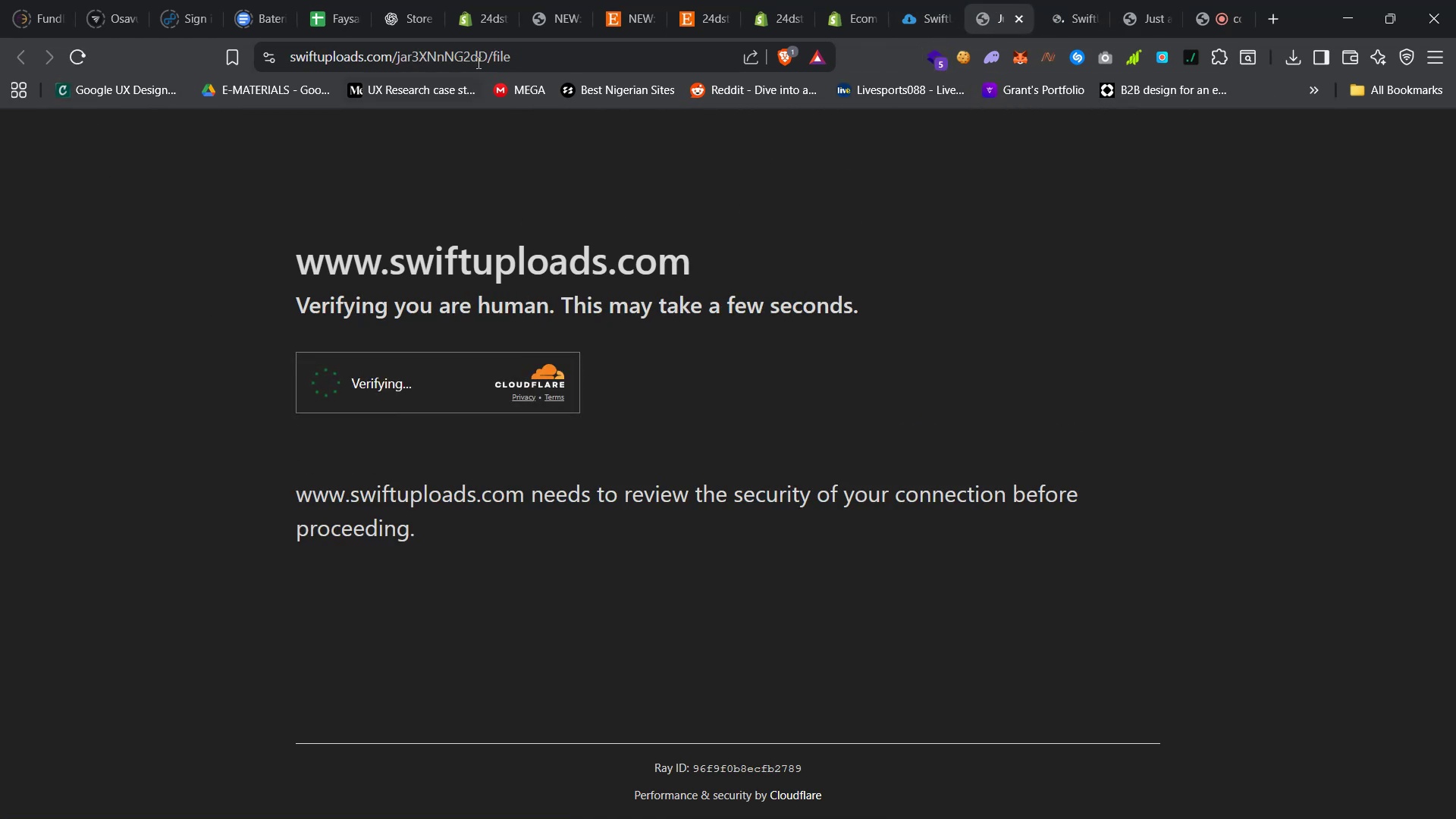 
left_click([538, 0])
 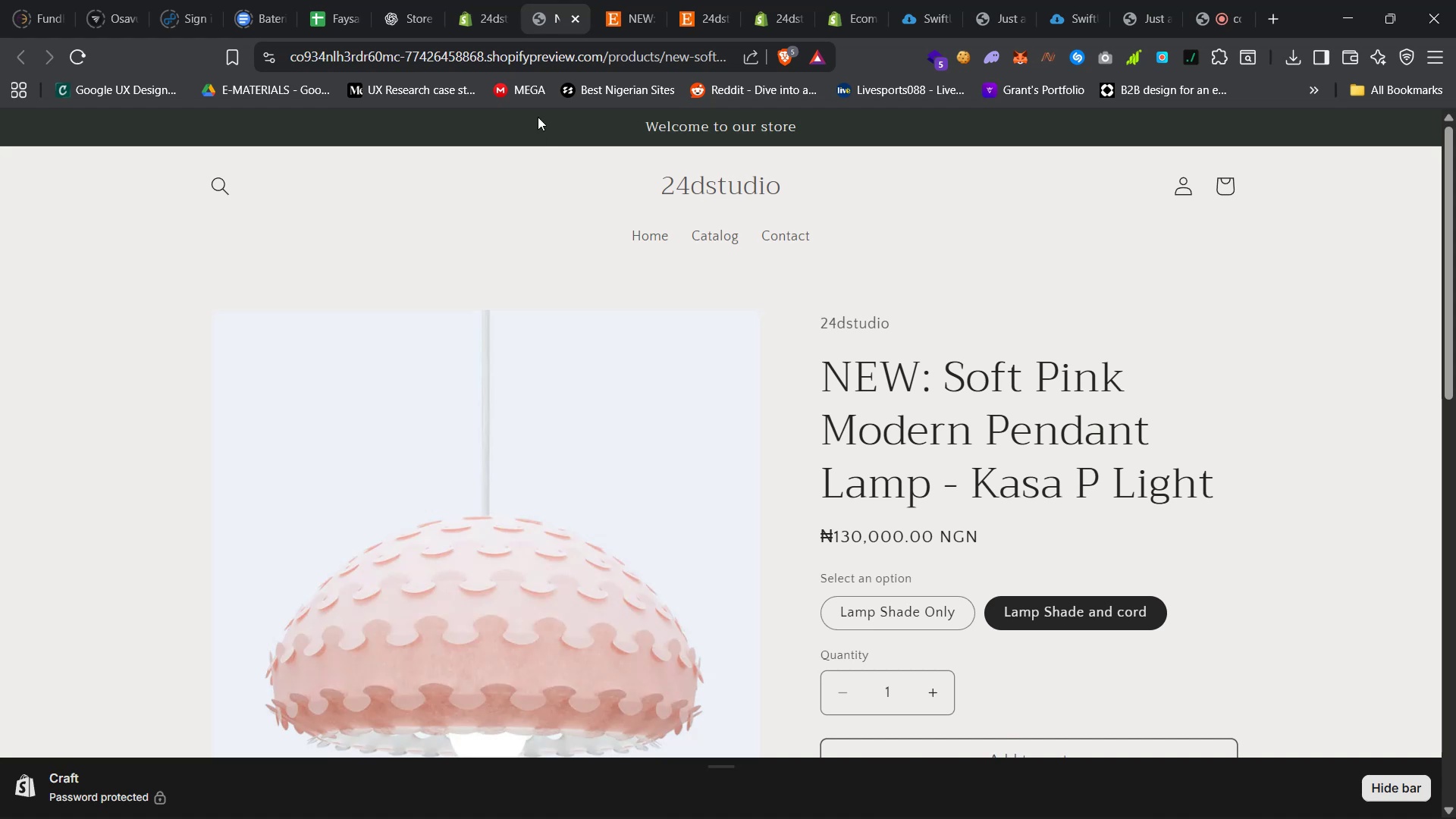 
left_click([471, 0])
 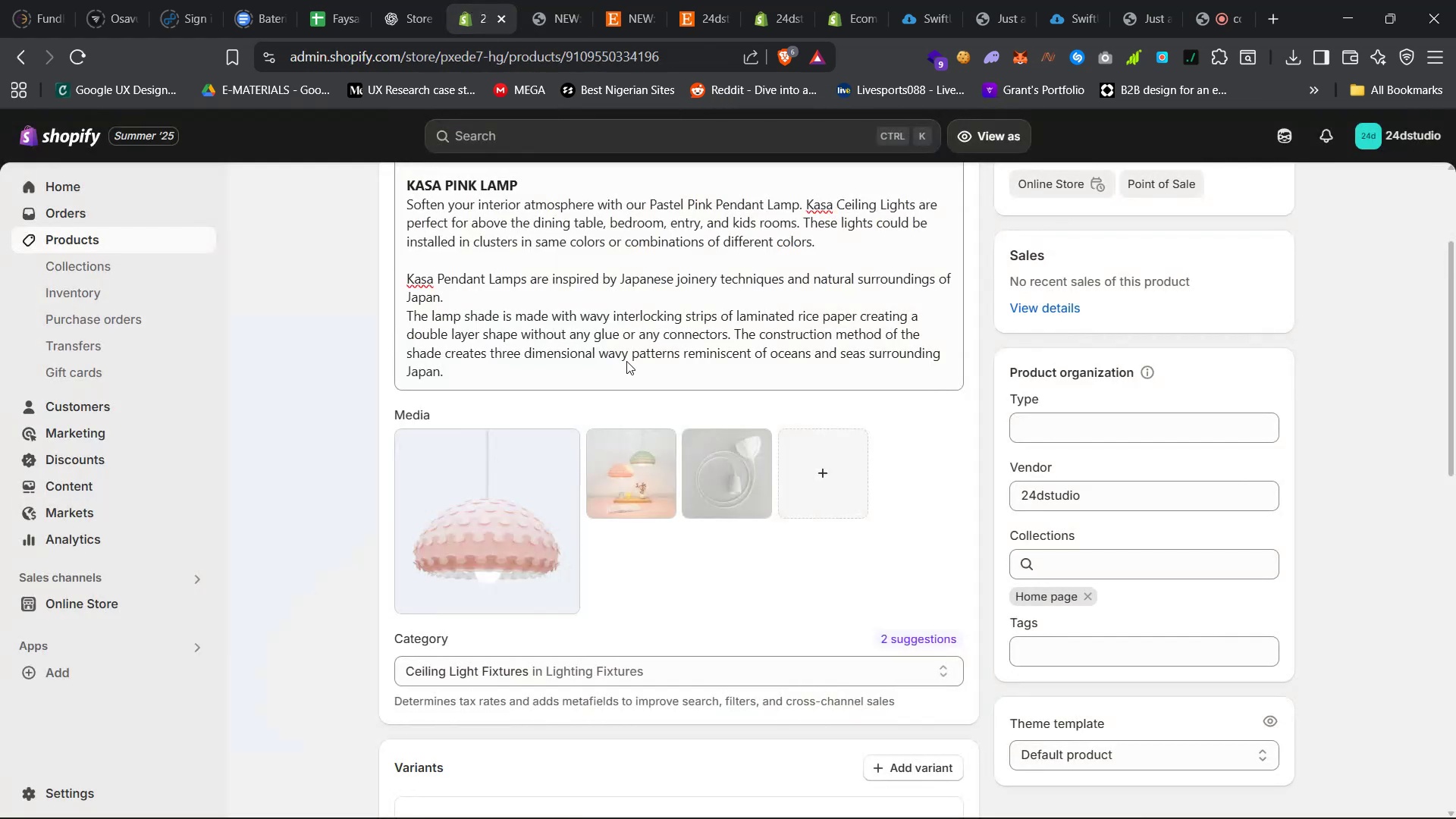 
scroll: coordinate [861, 391], scroll_direction: up, amount: 75.0
 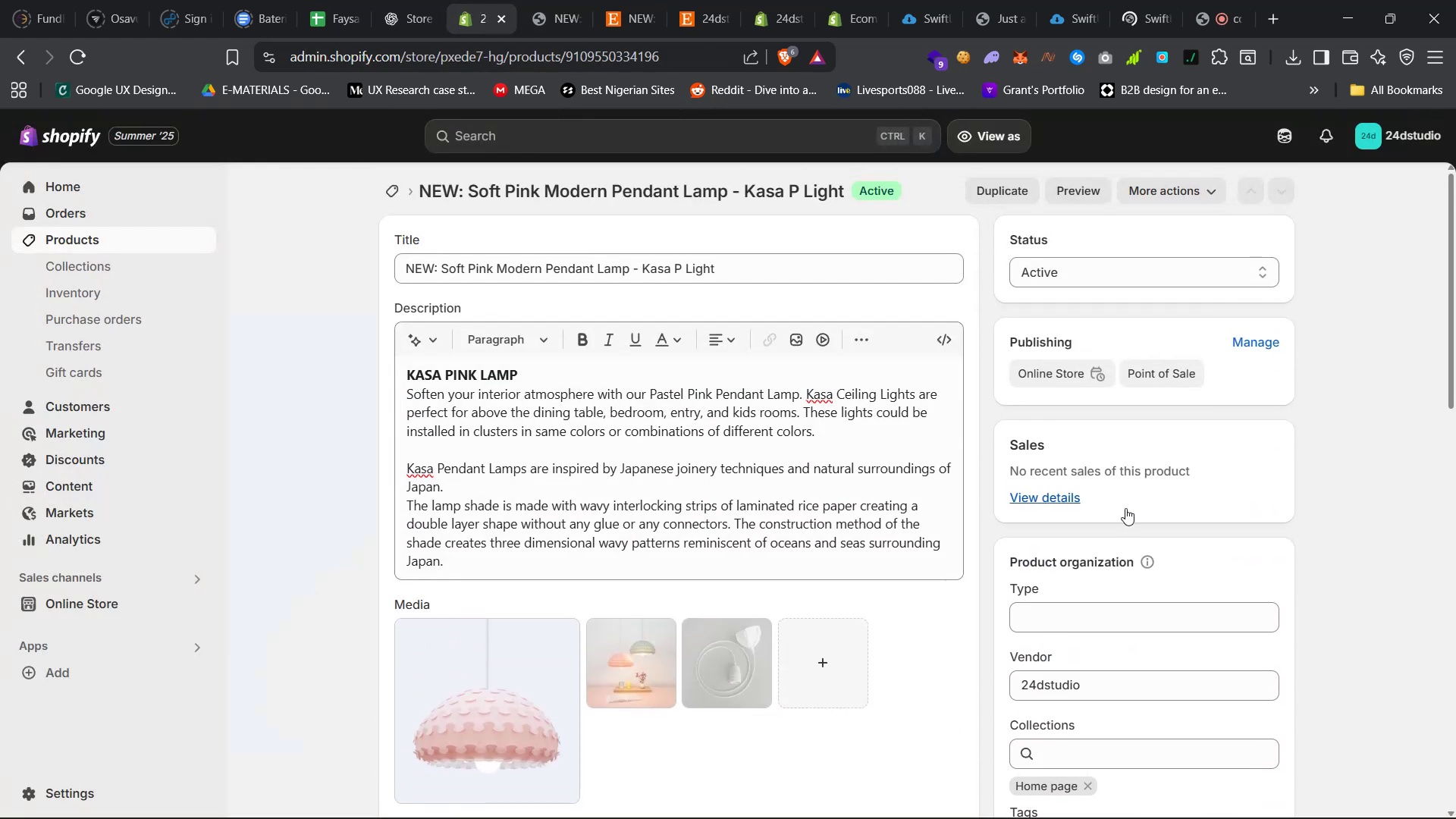 
scroll: coordinate [1095, 667], scroll_direction: down, amount: 6.0
 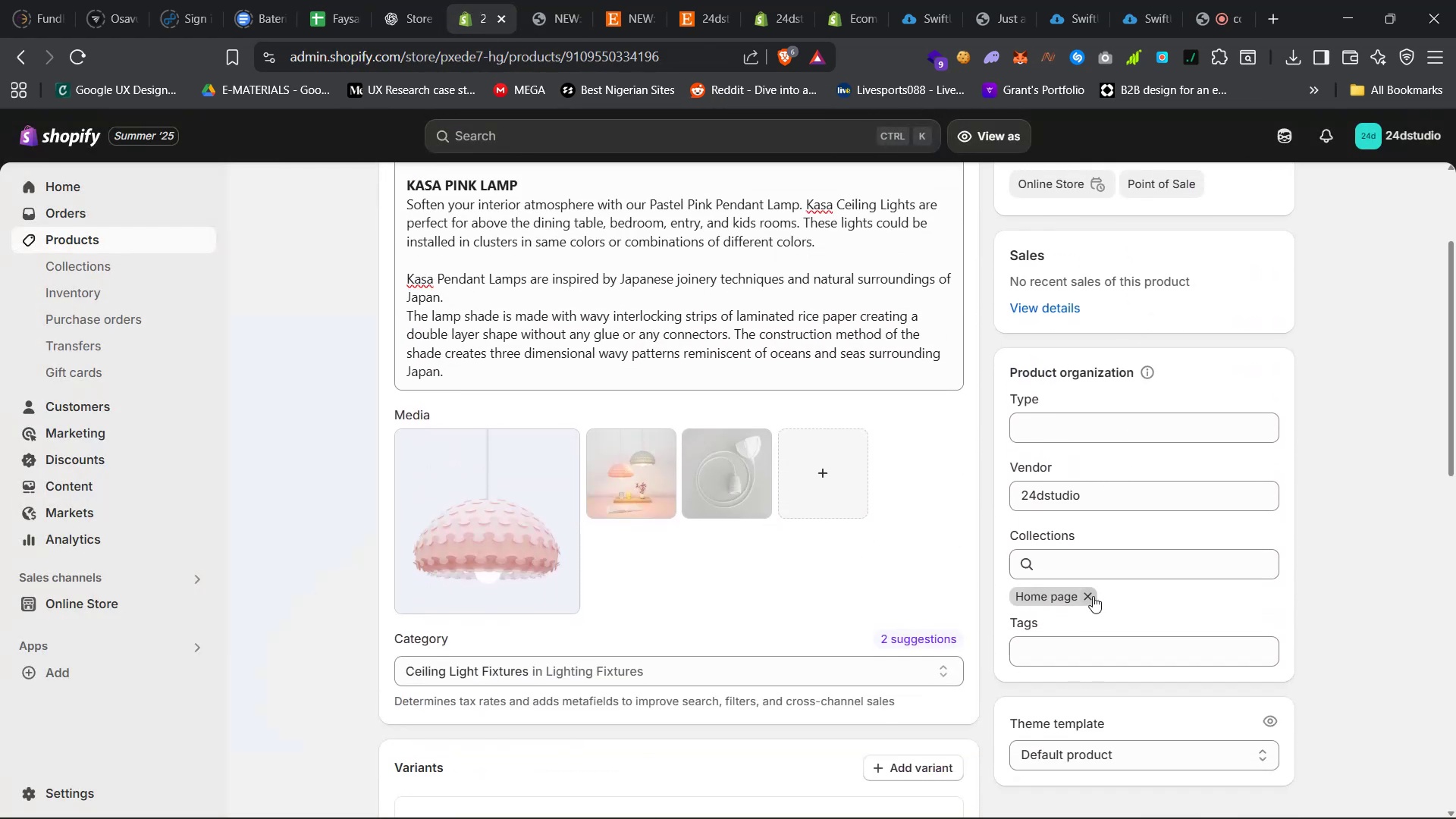 
scroll: coordinate [867, 577], scroll_direction: up, amount: 30.0
 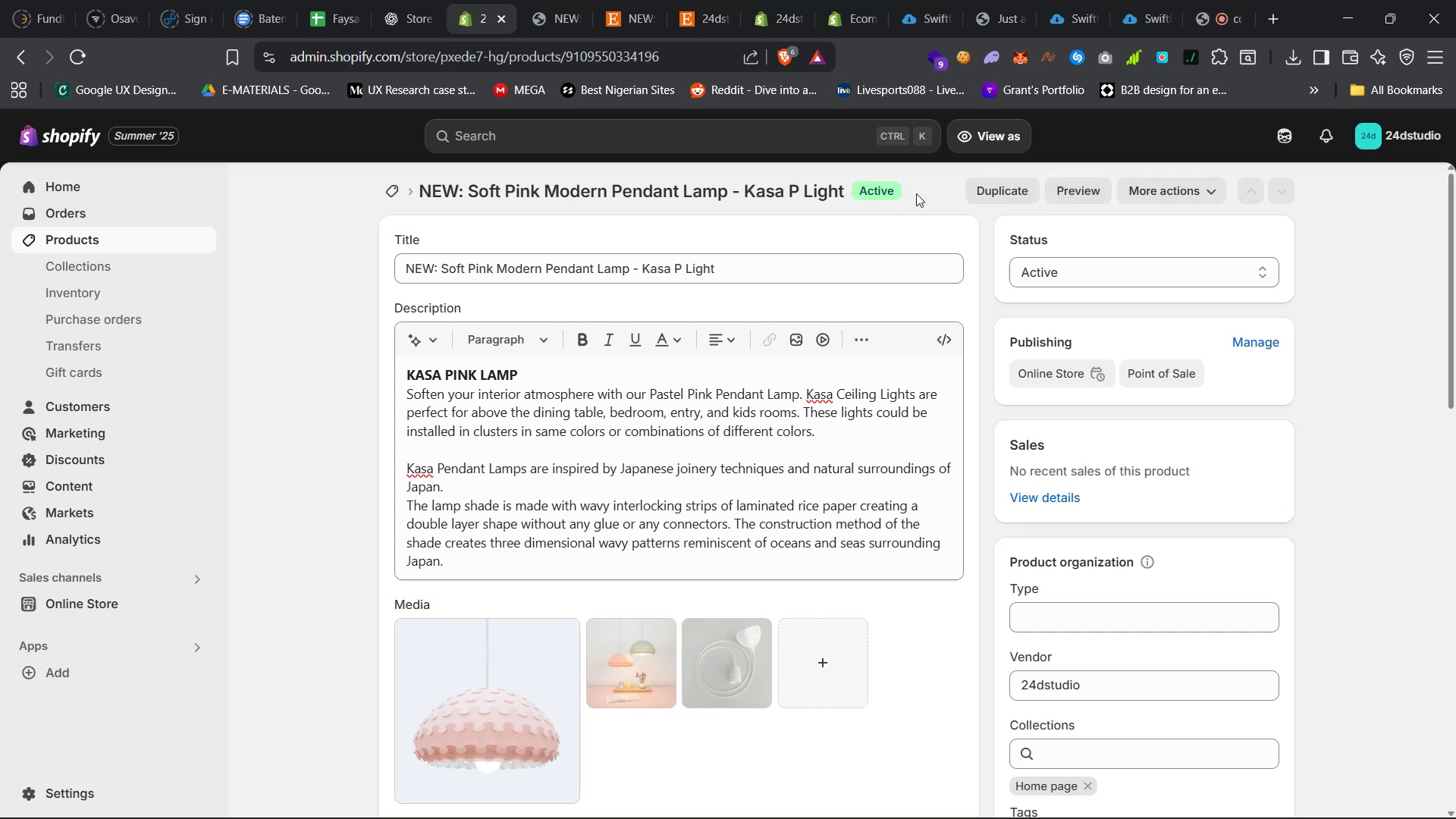 
left_click([1163, 187])
 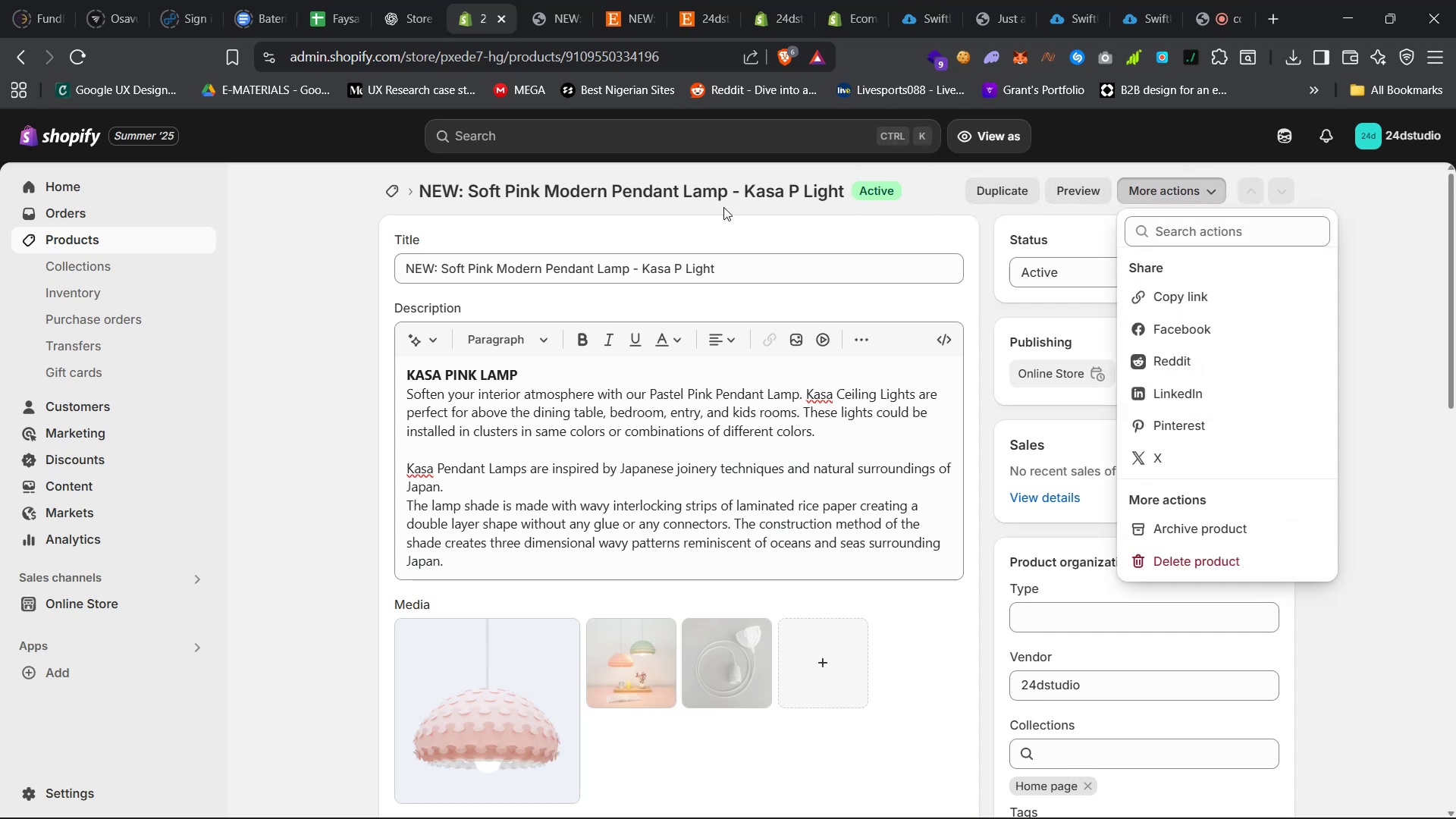 
left_click([180, 237])
 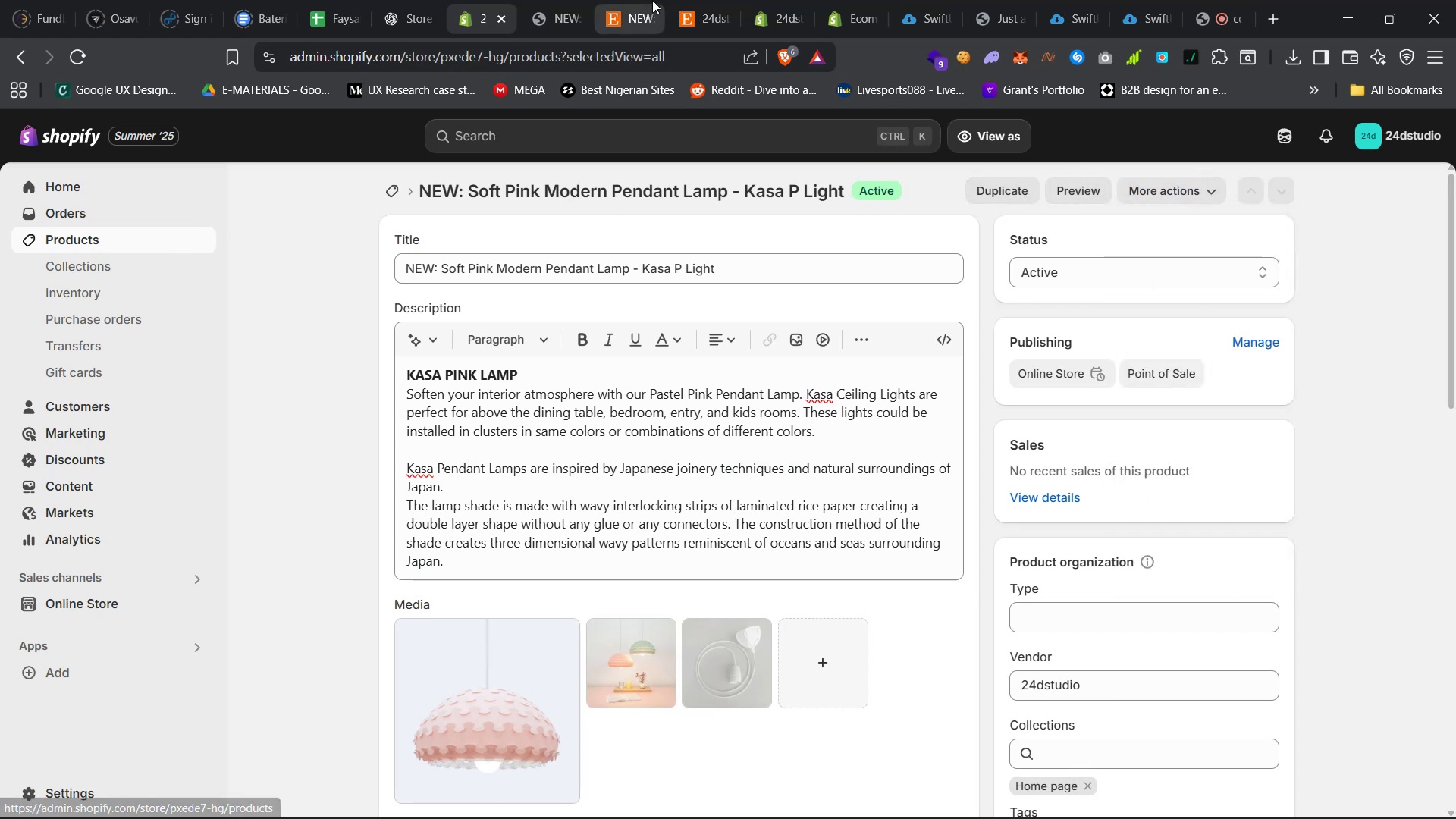 
left_click([626, 0])
 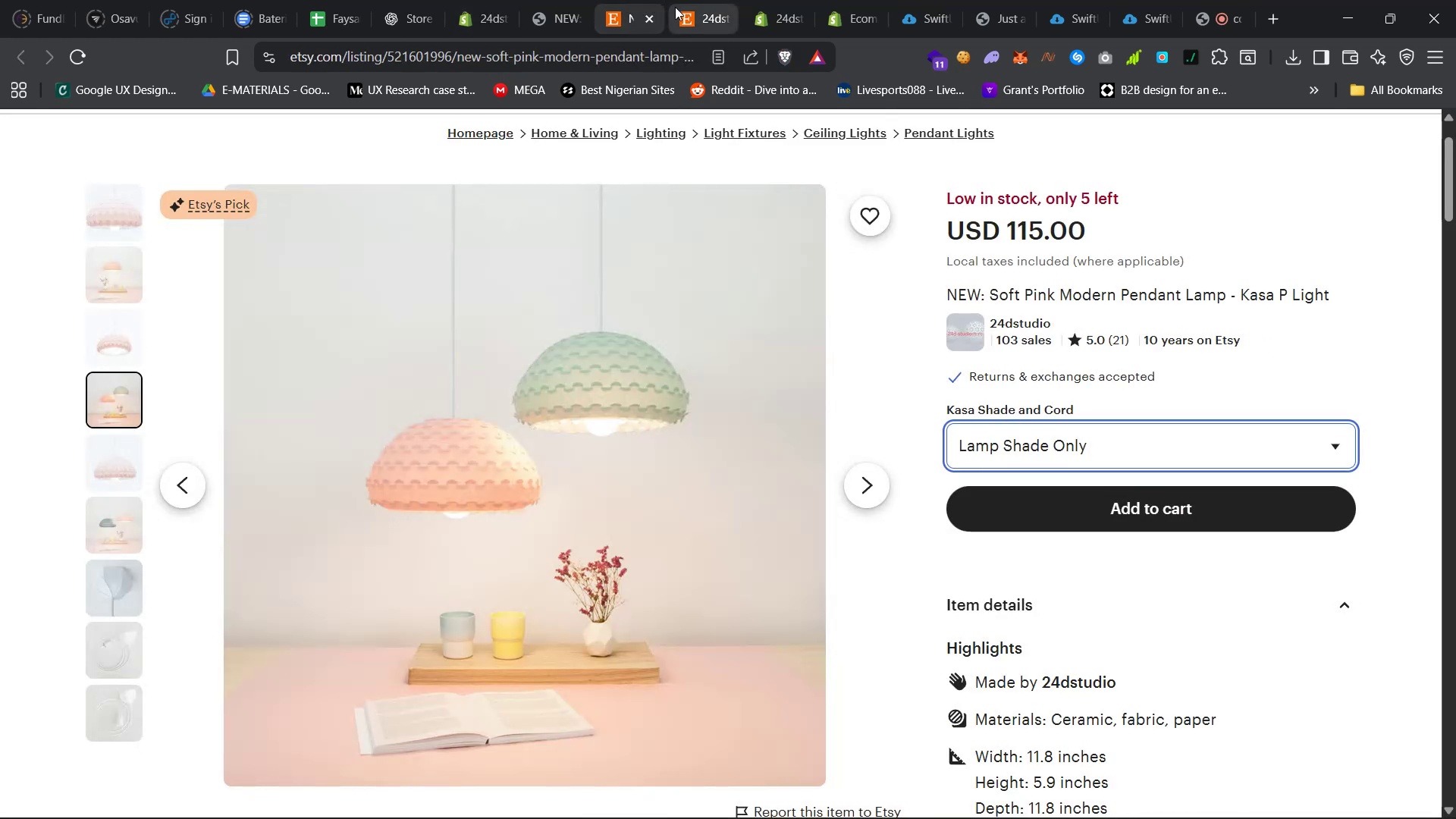 
left_click([649, 17])
 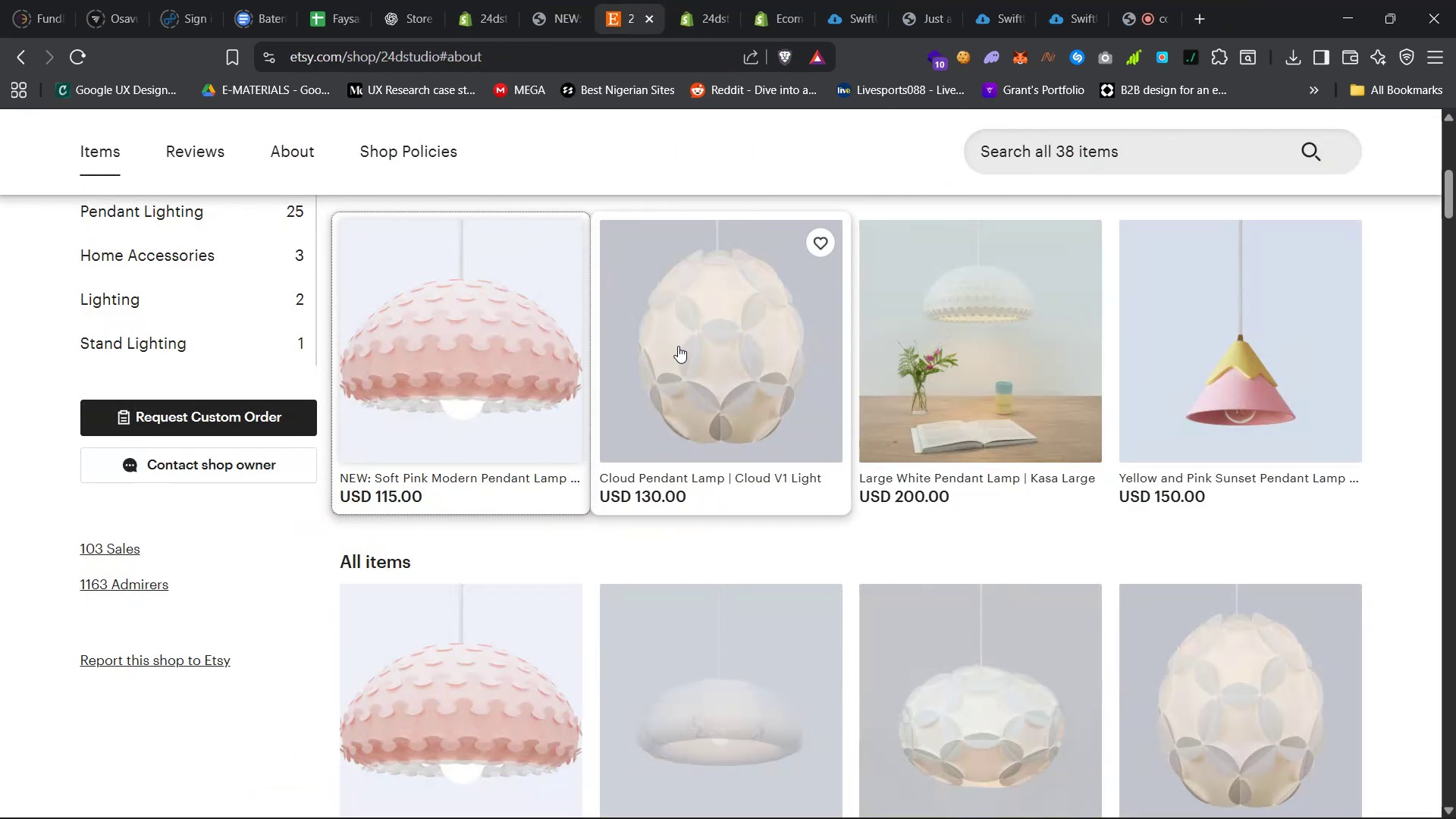 
right_click([679, 349])
 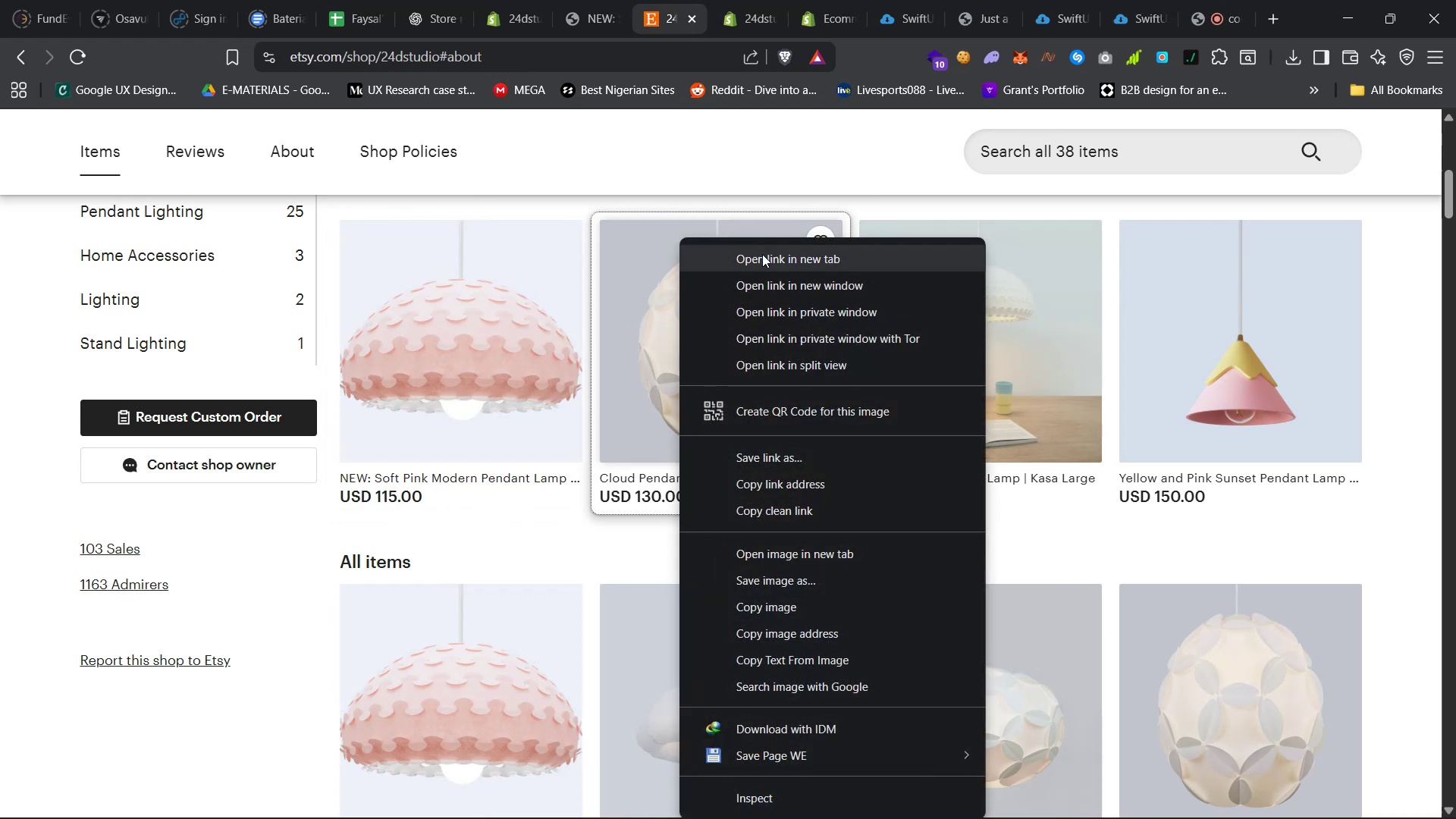 
left_click([764, 262])
 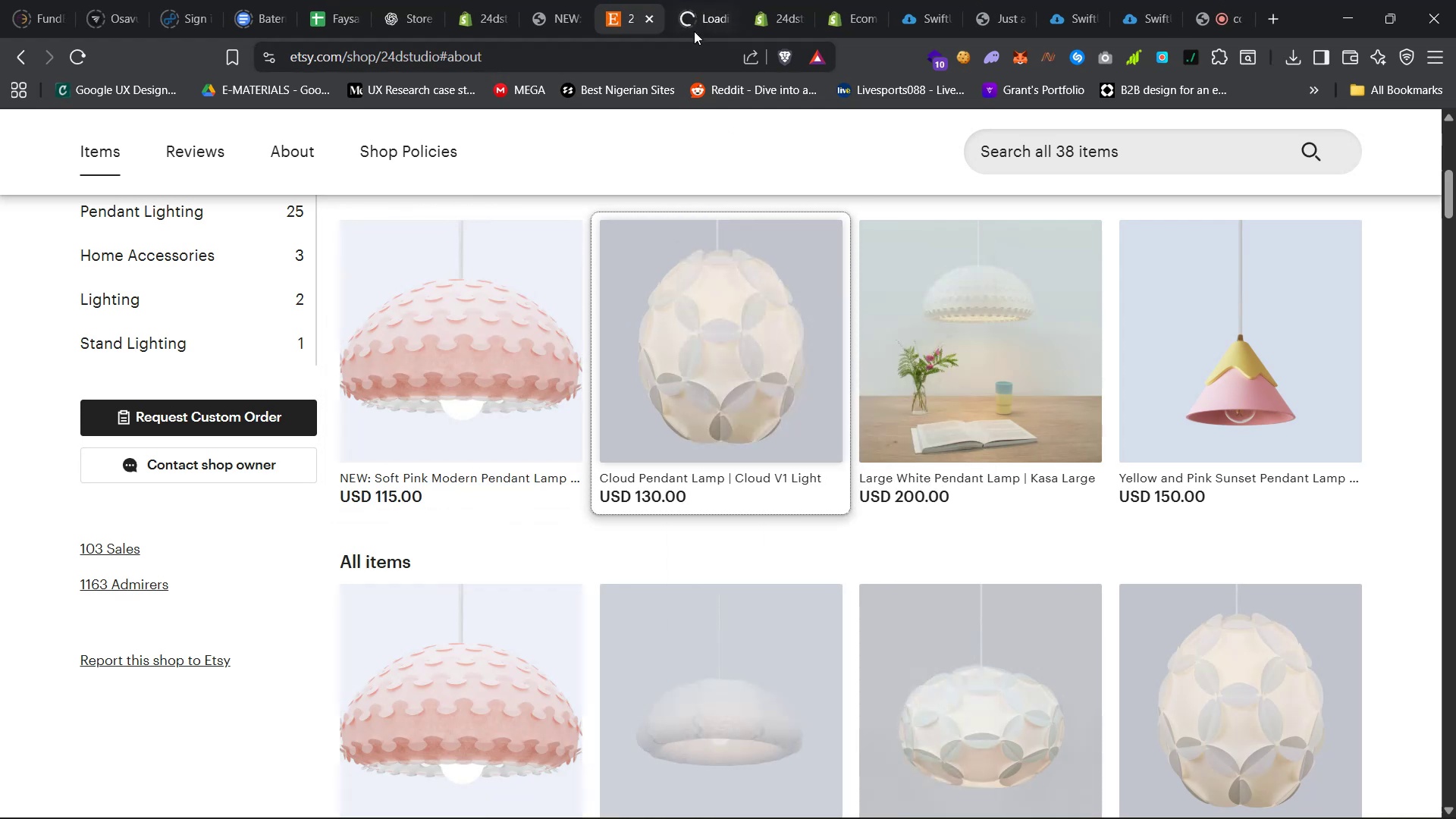 
left_click_drag(start_coordinate=[700, 17], to_coordinate=[623, 5])
 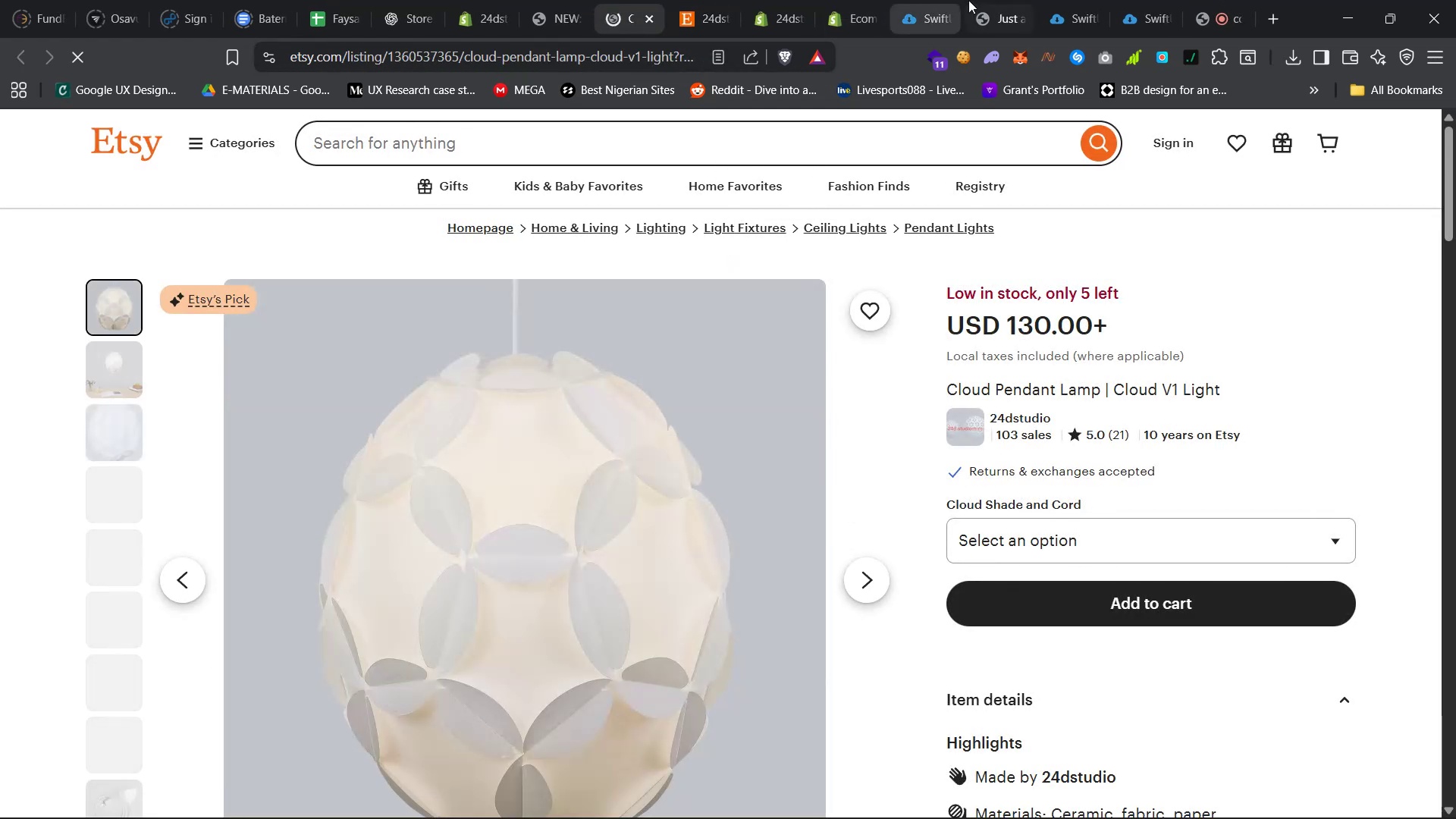 
left_click([991, 0])
 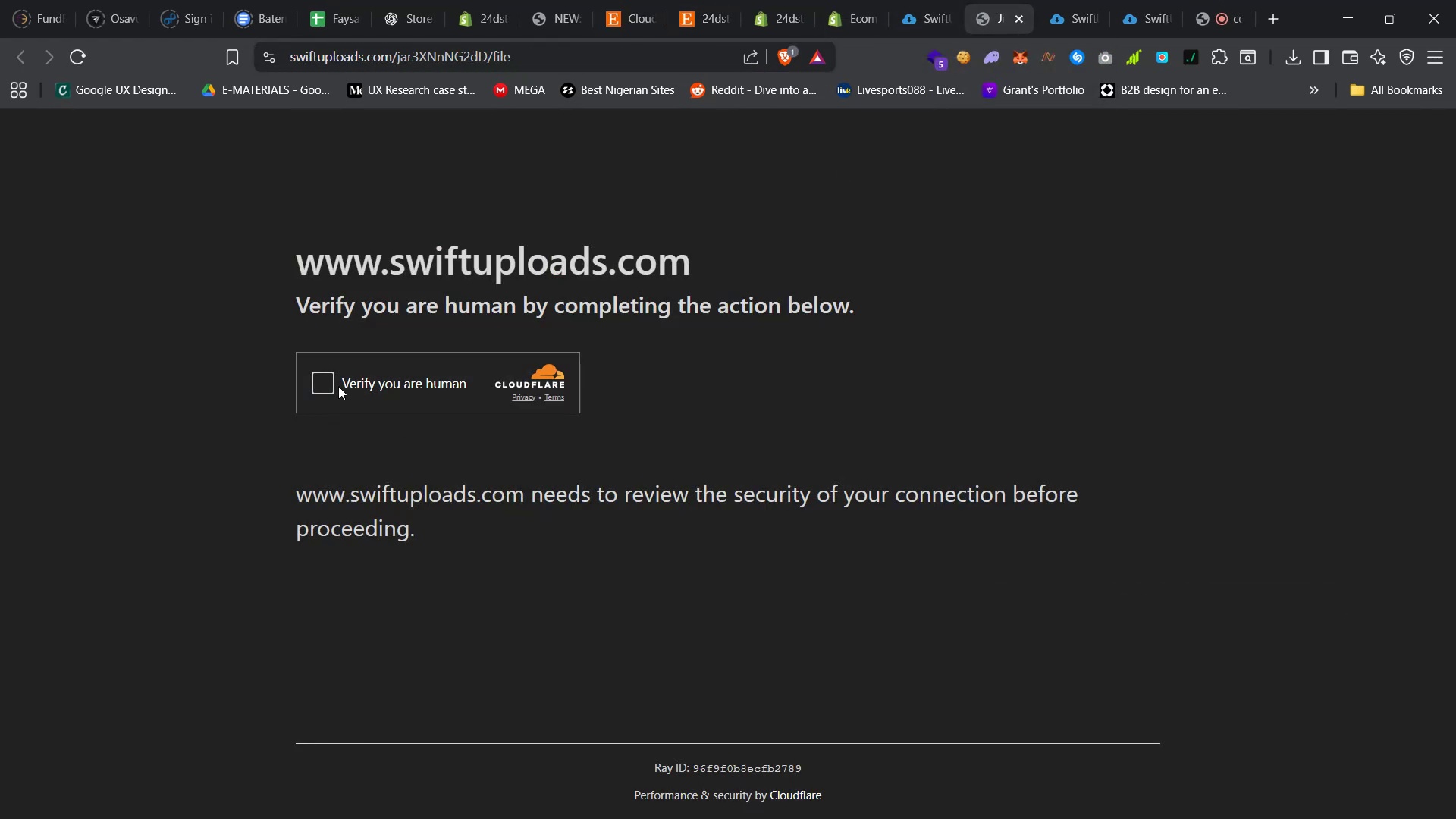 
left_click([325, 388])
 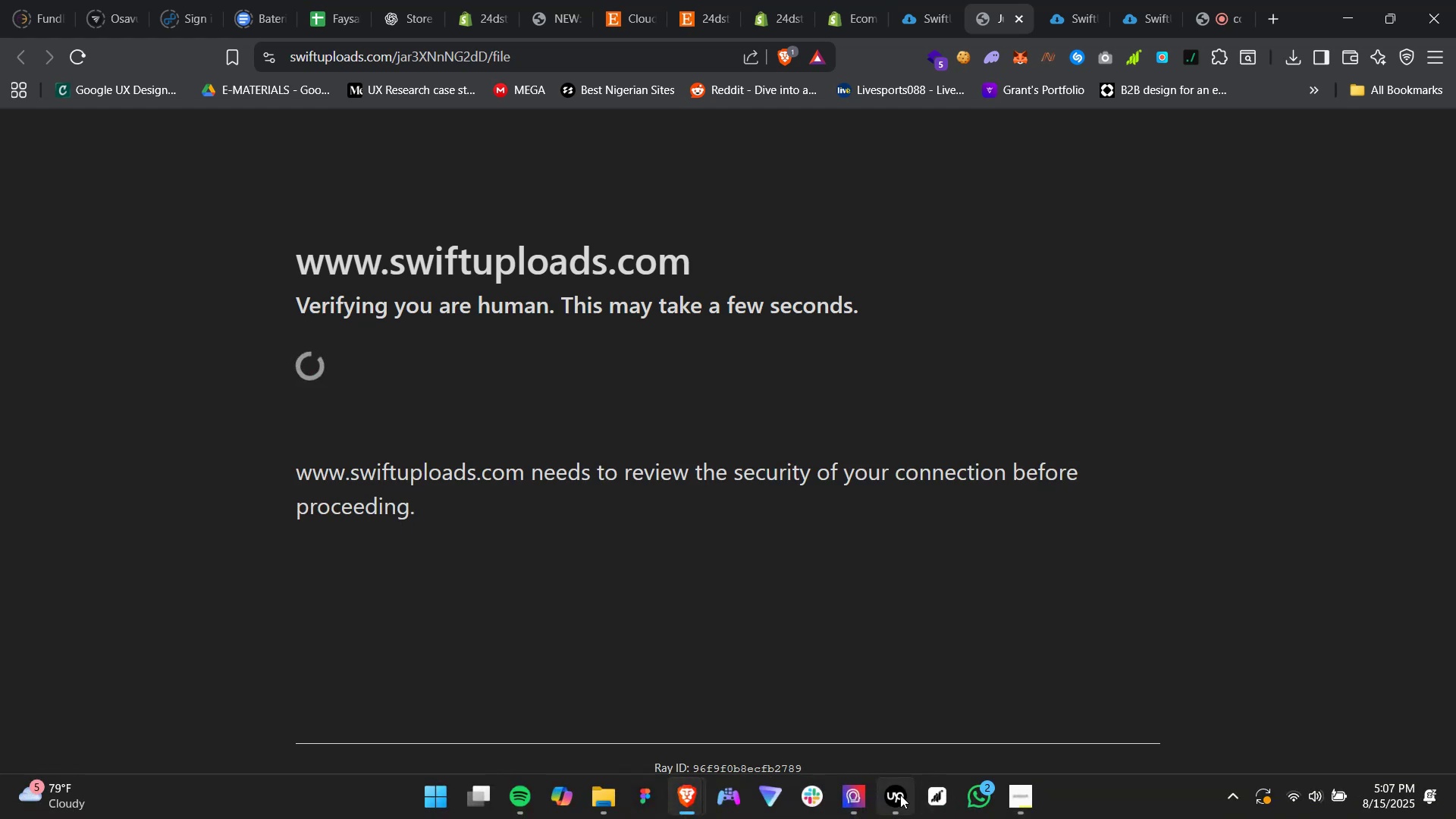 
wait(5.5)
 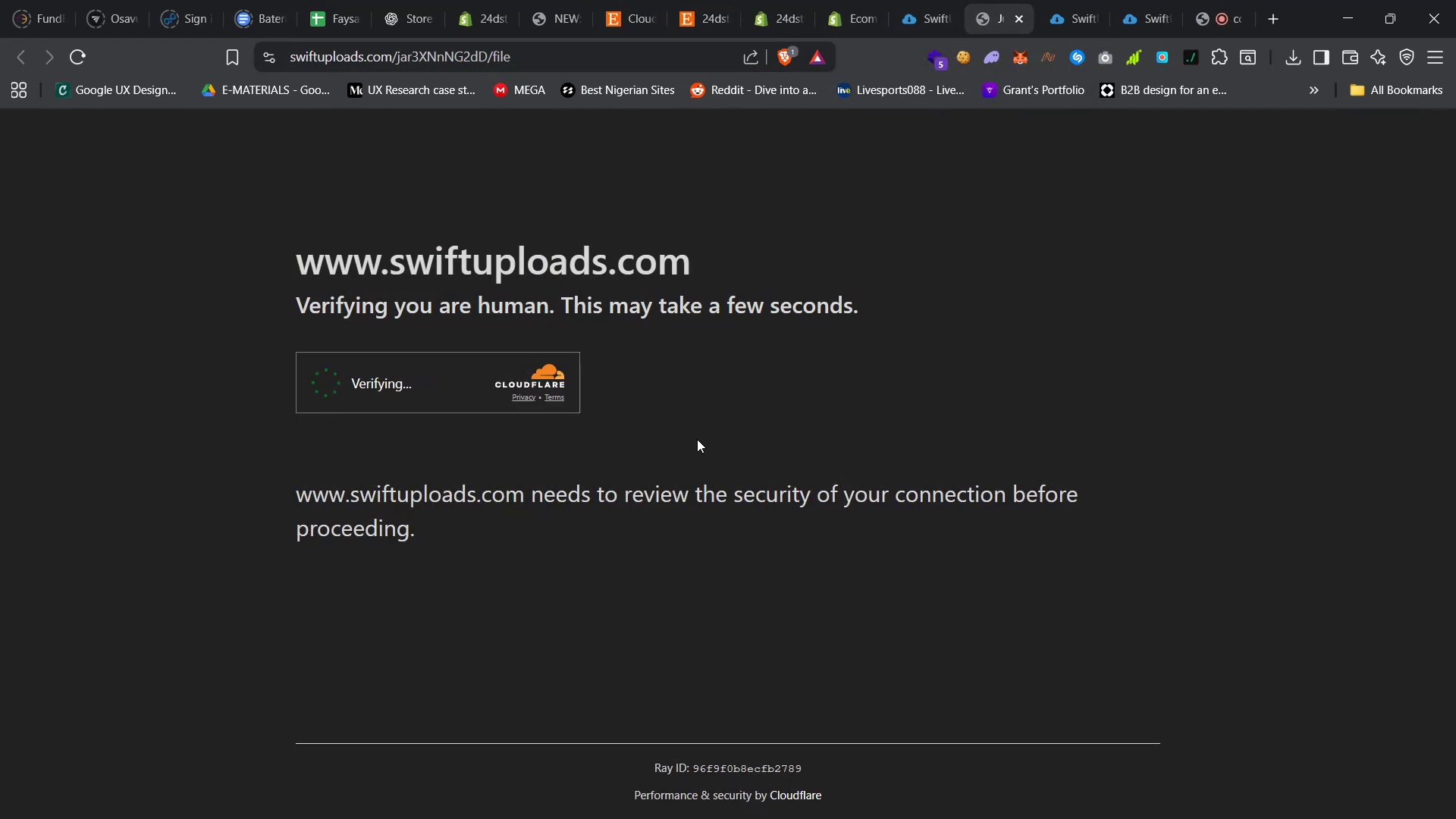 
left_click([852, 805])
 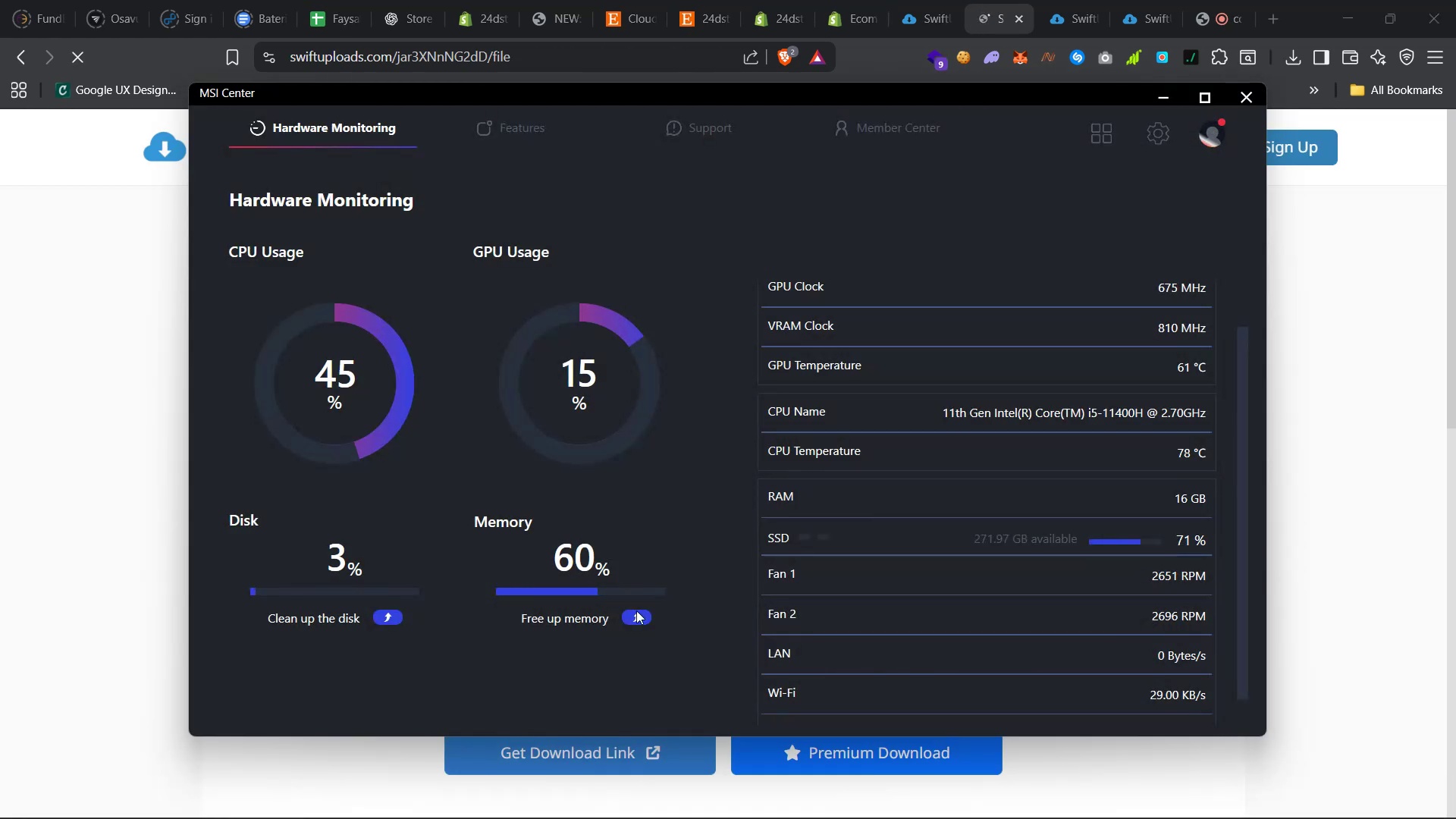 
double_click([635, 613])
 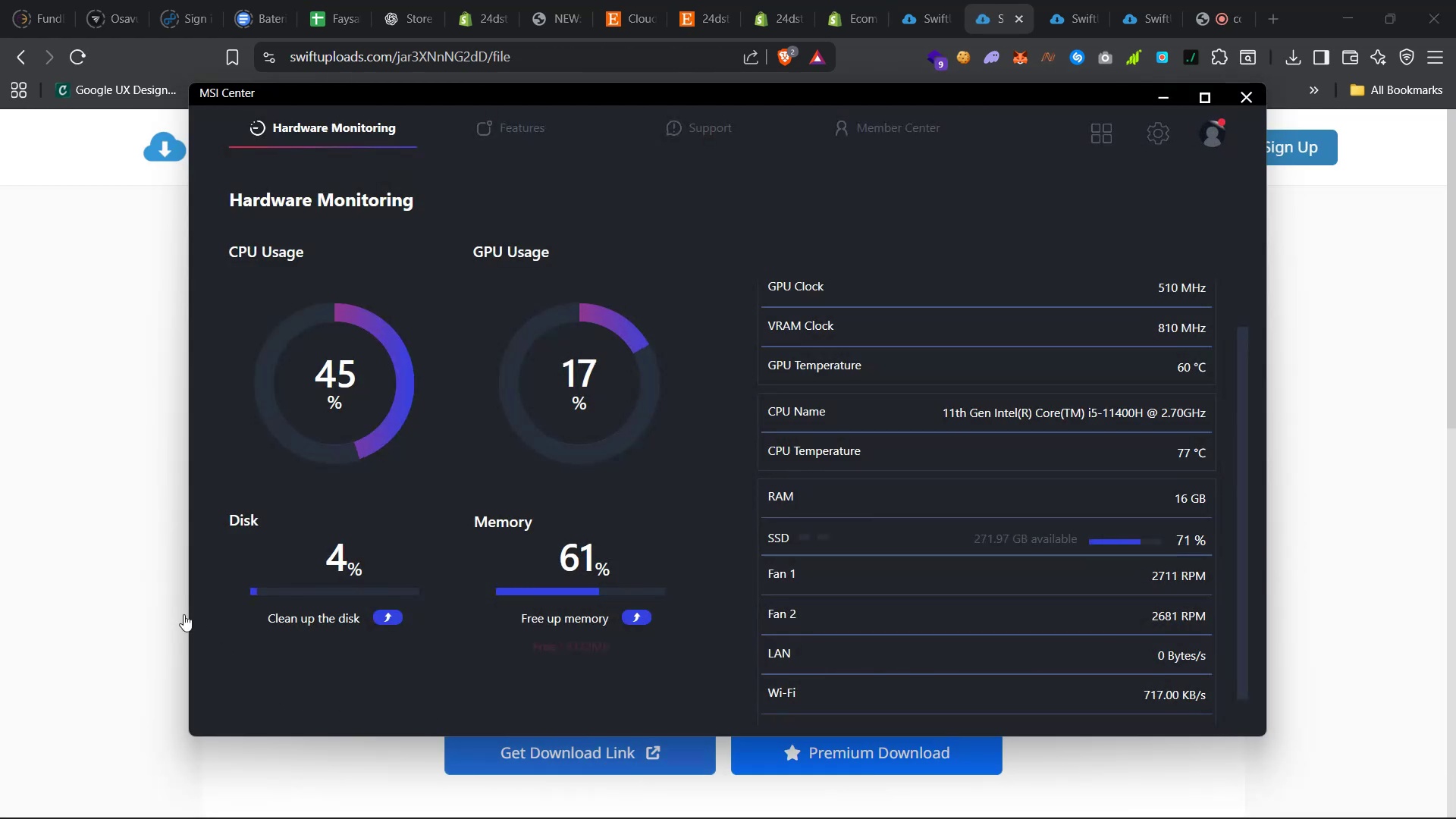 
left_click([155, 594])
 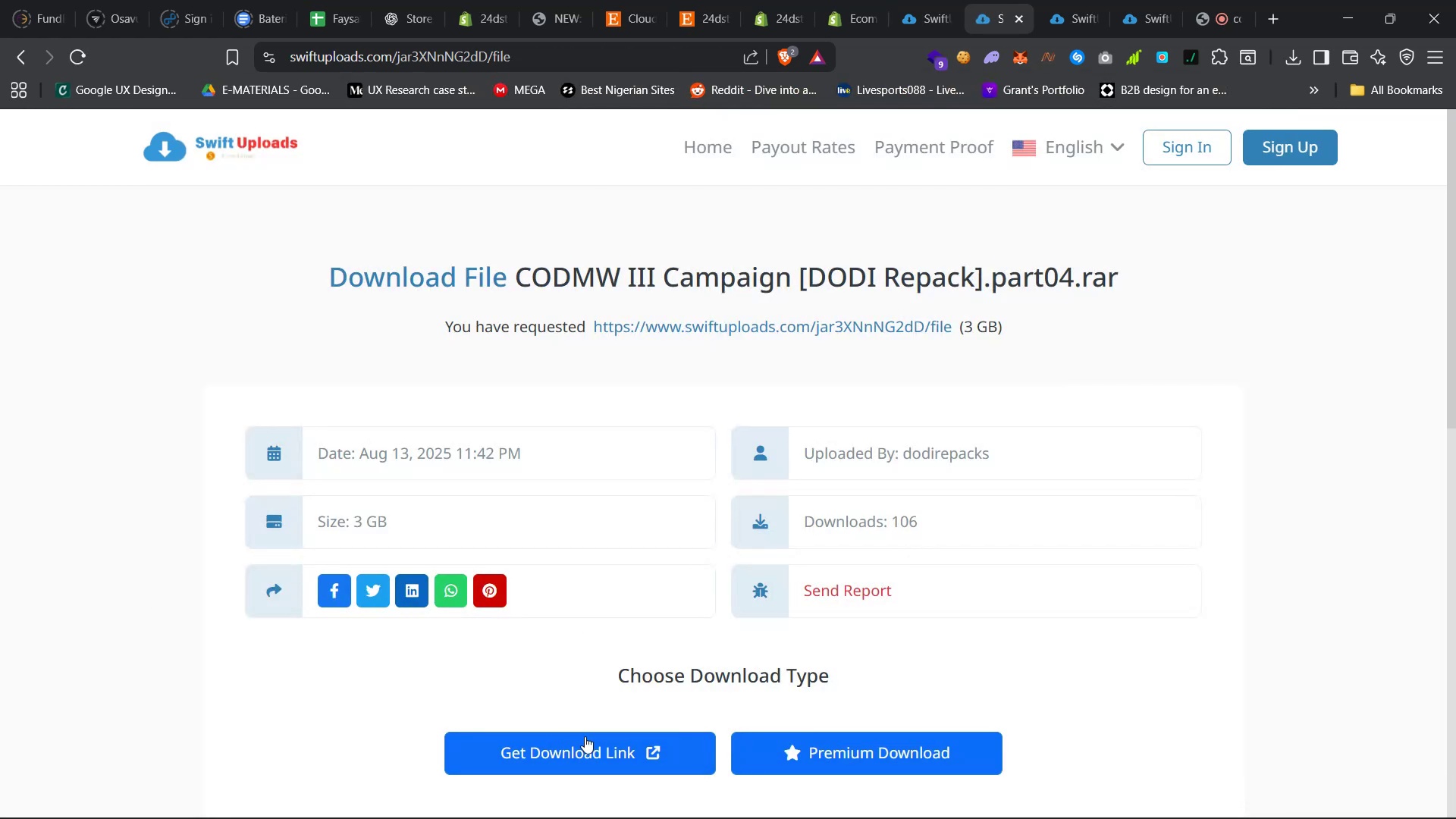 
left_click([585, 746])
 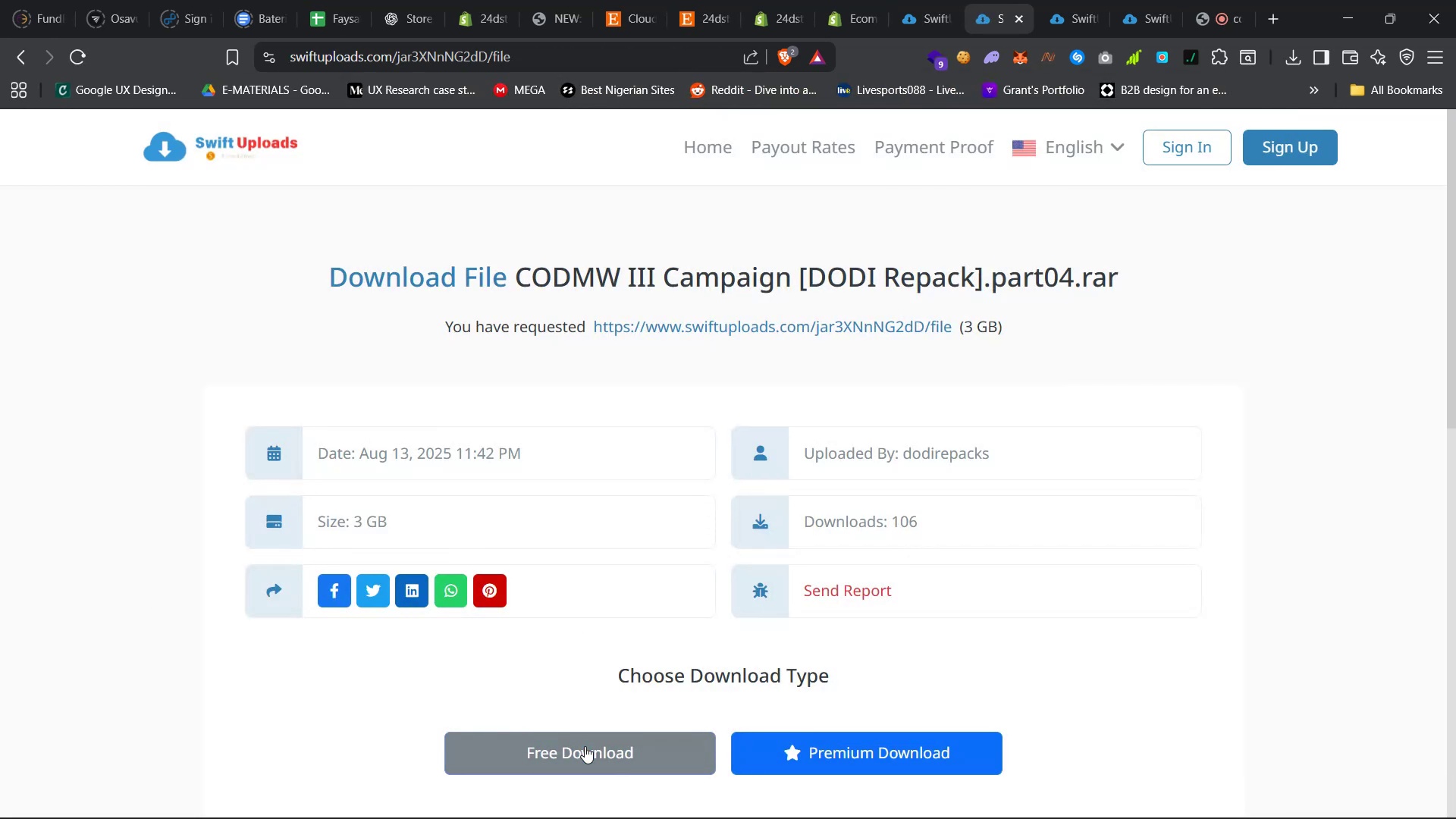 
left_click([585, 746])
 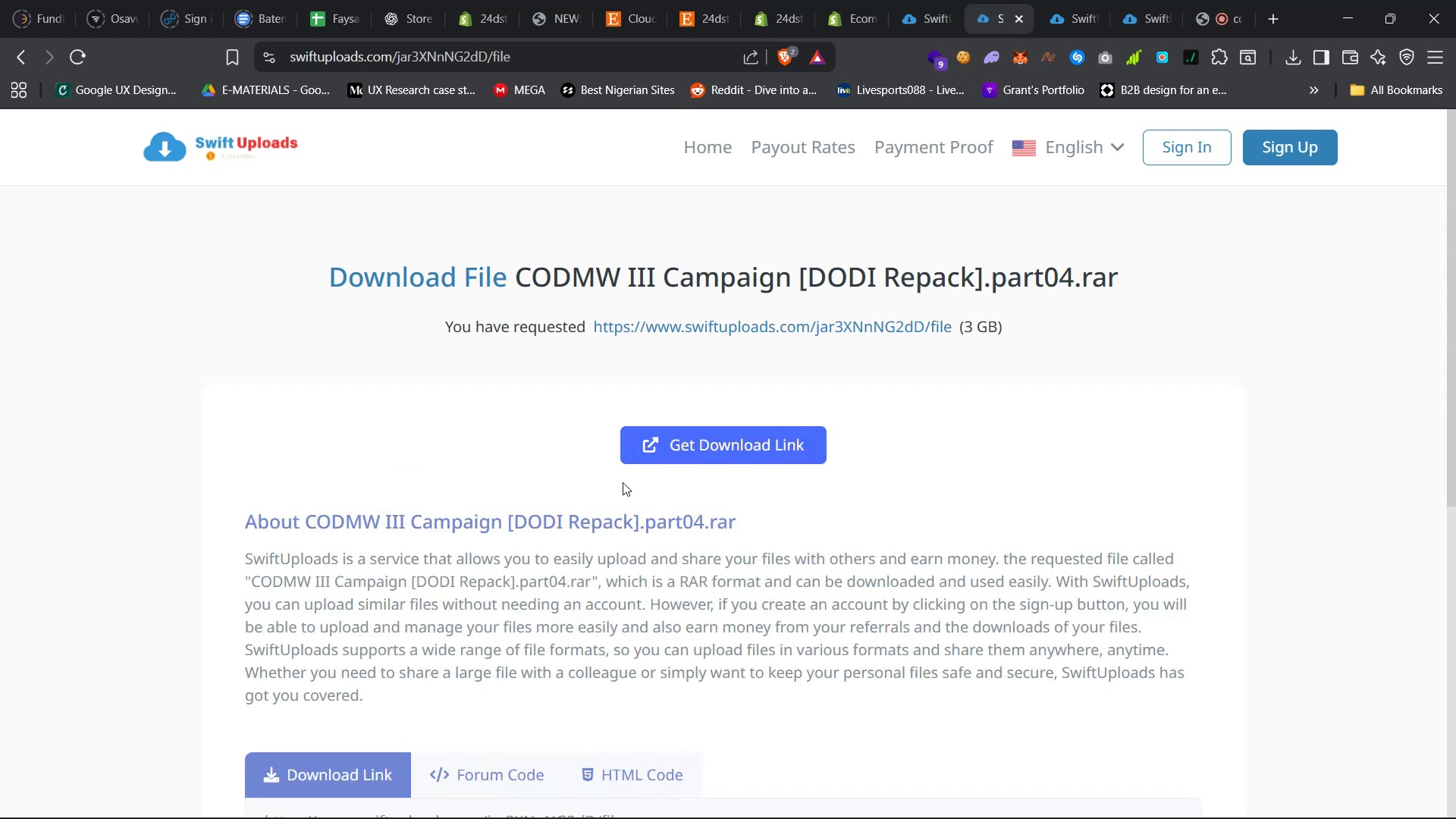 
left_click([665, 460])
 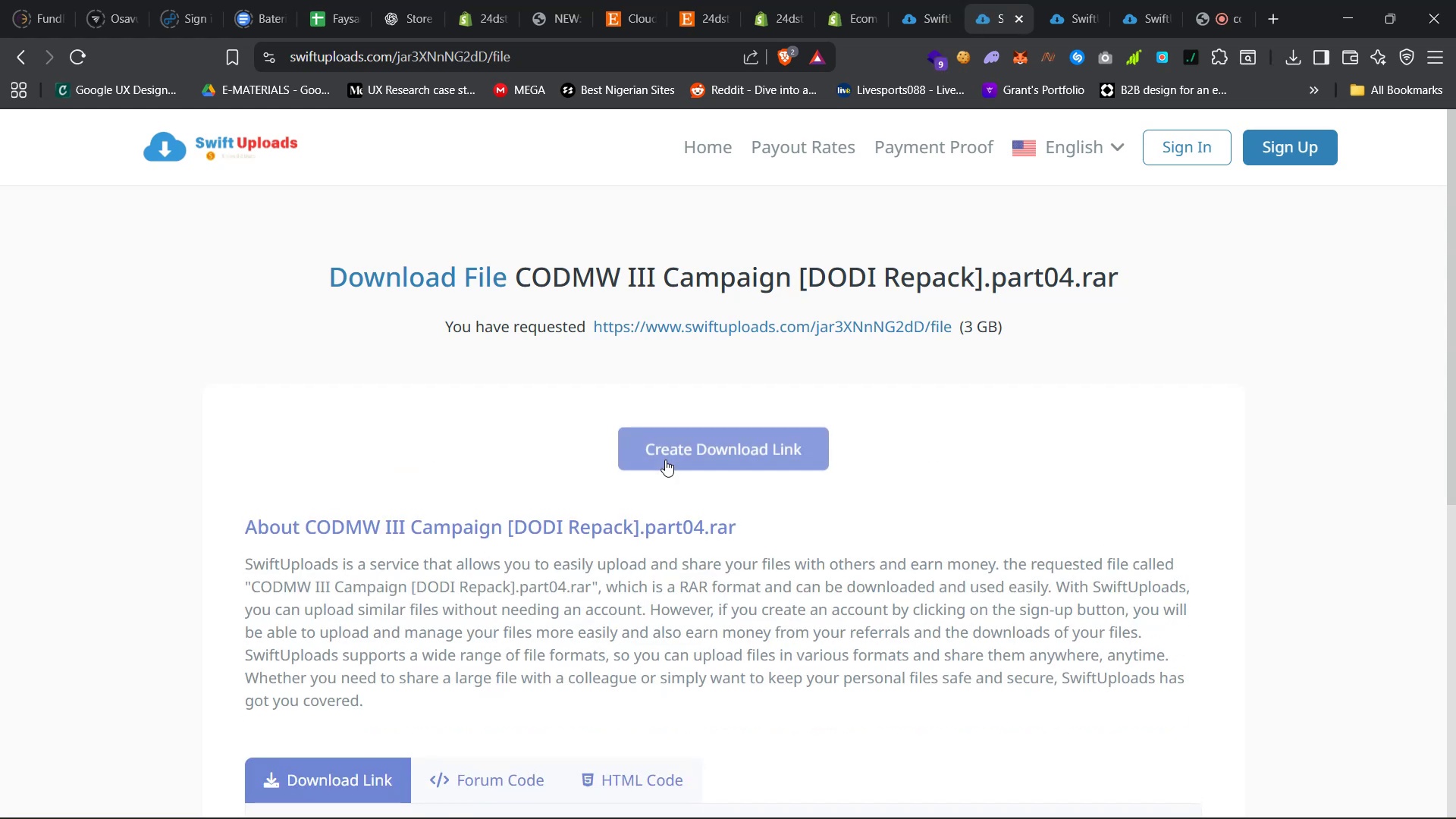 
left_click([665, 460])
 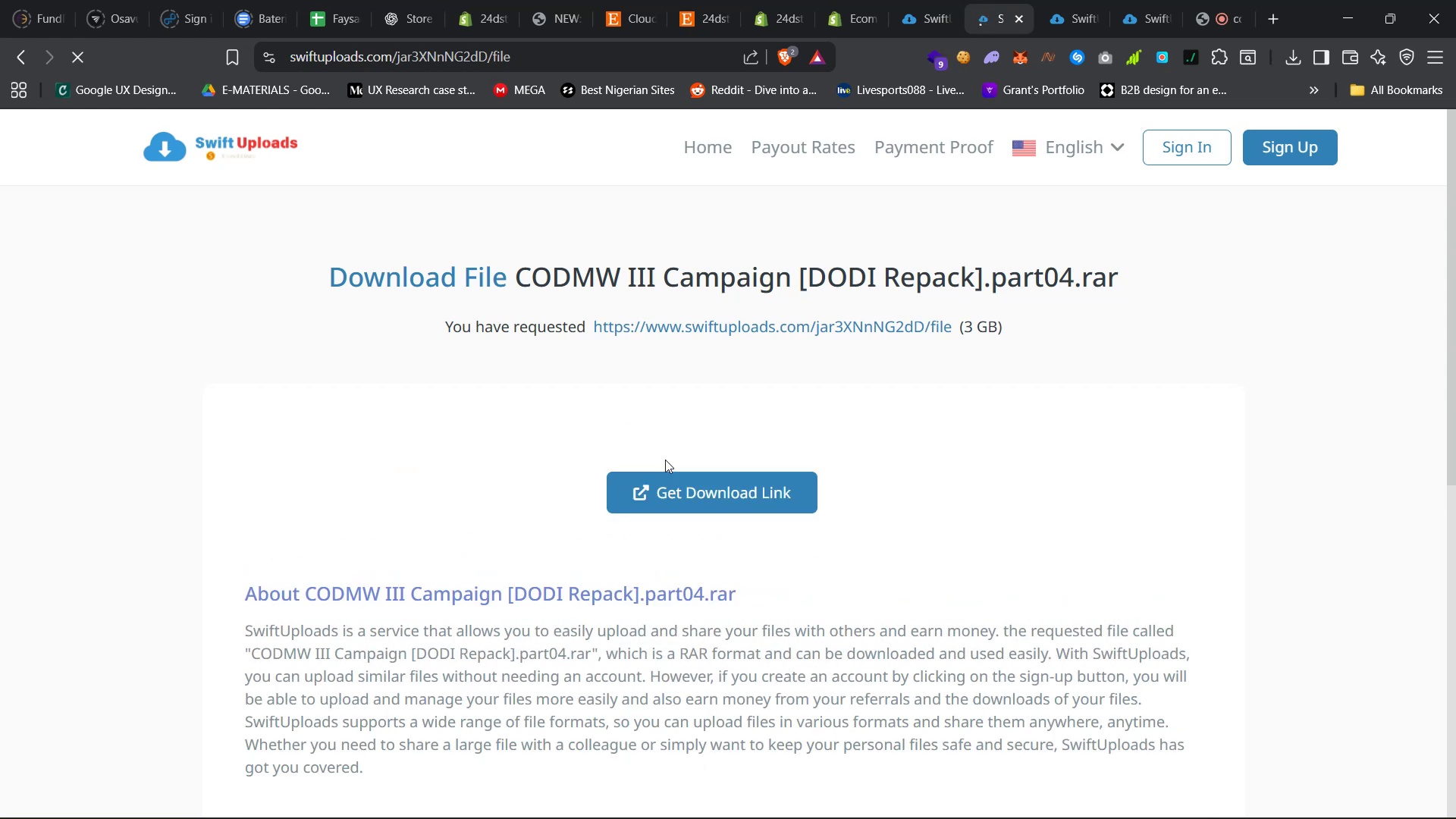 
left_click([679, 492])
 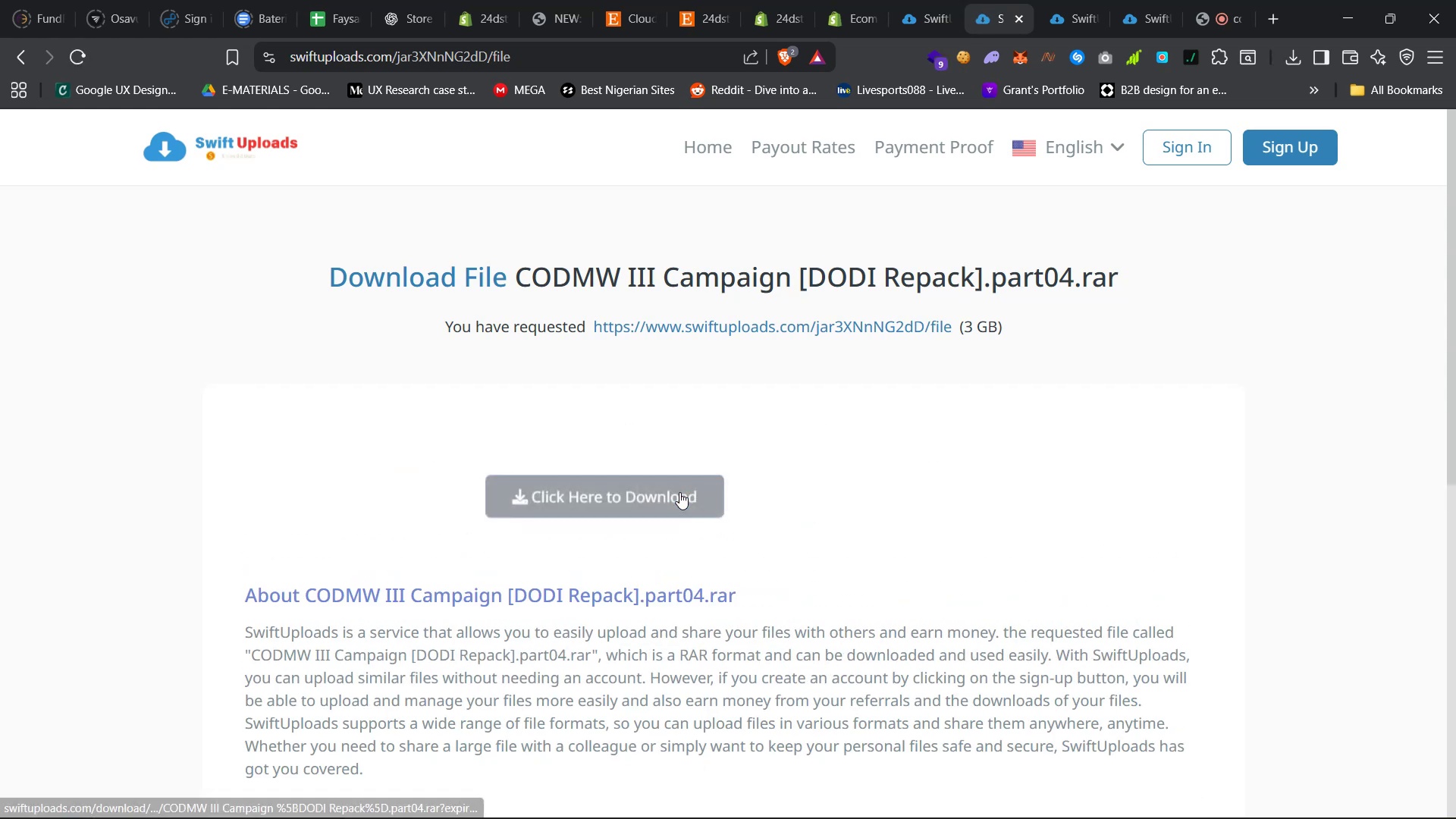 
left_click([679, 492])
 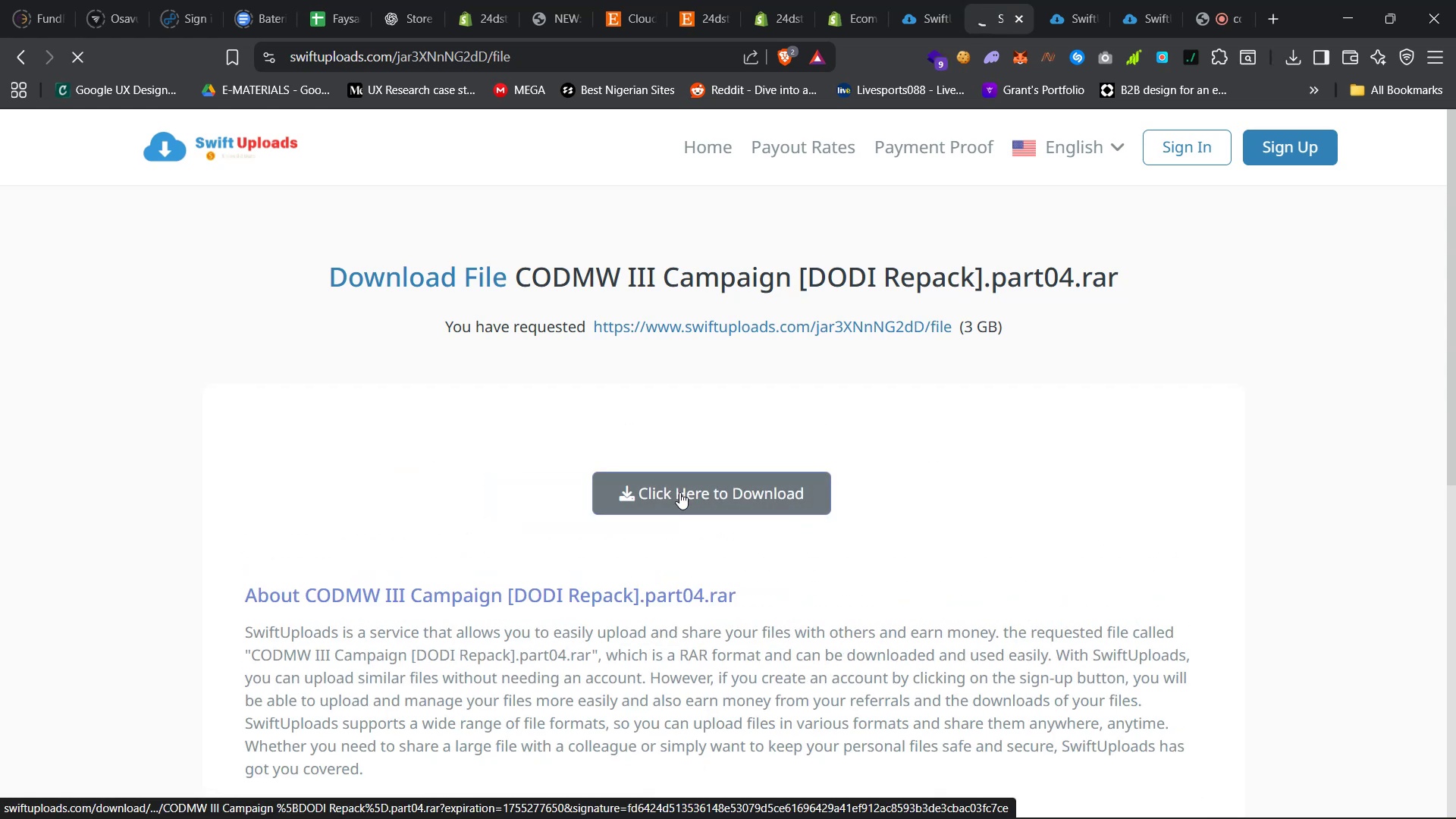 
wait(5.06)
 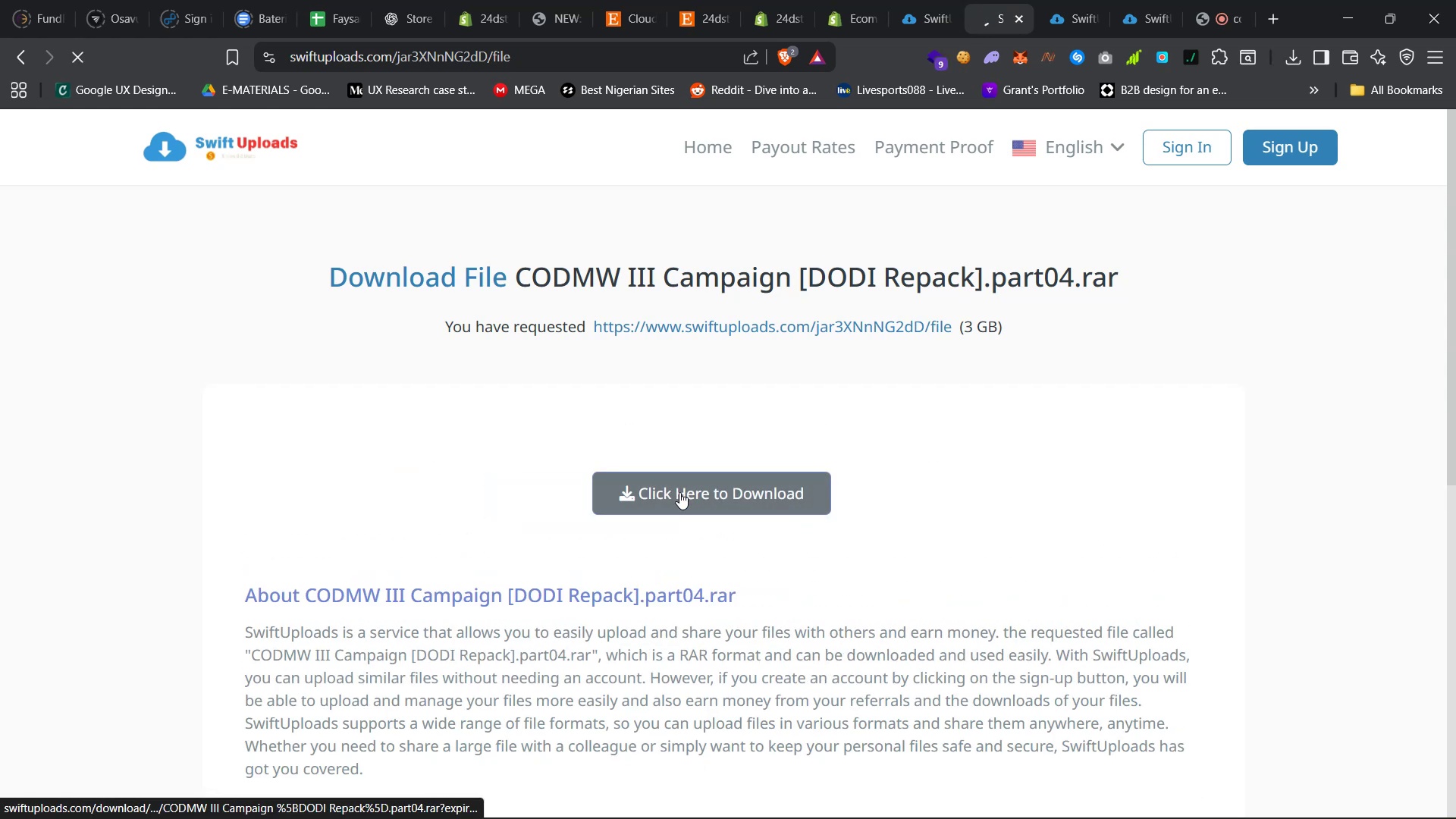 
left_click([1056, 0])
 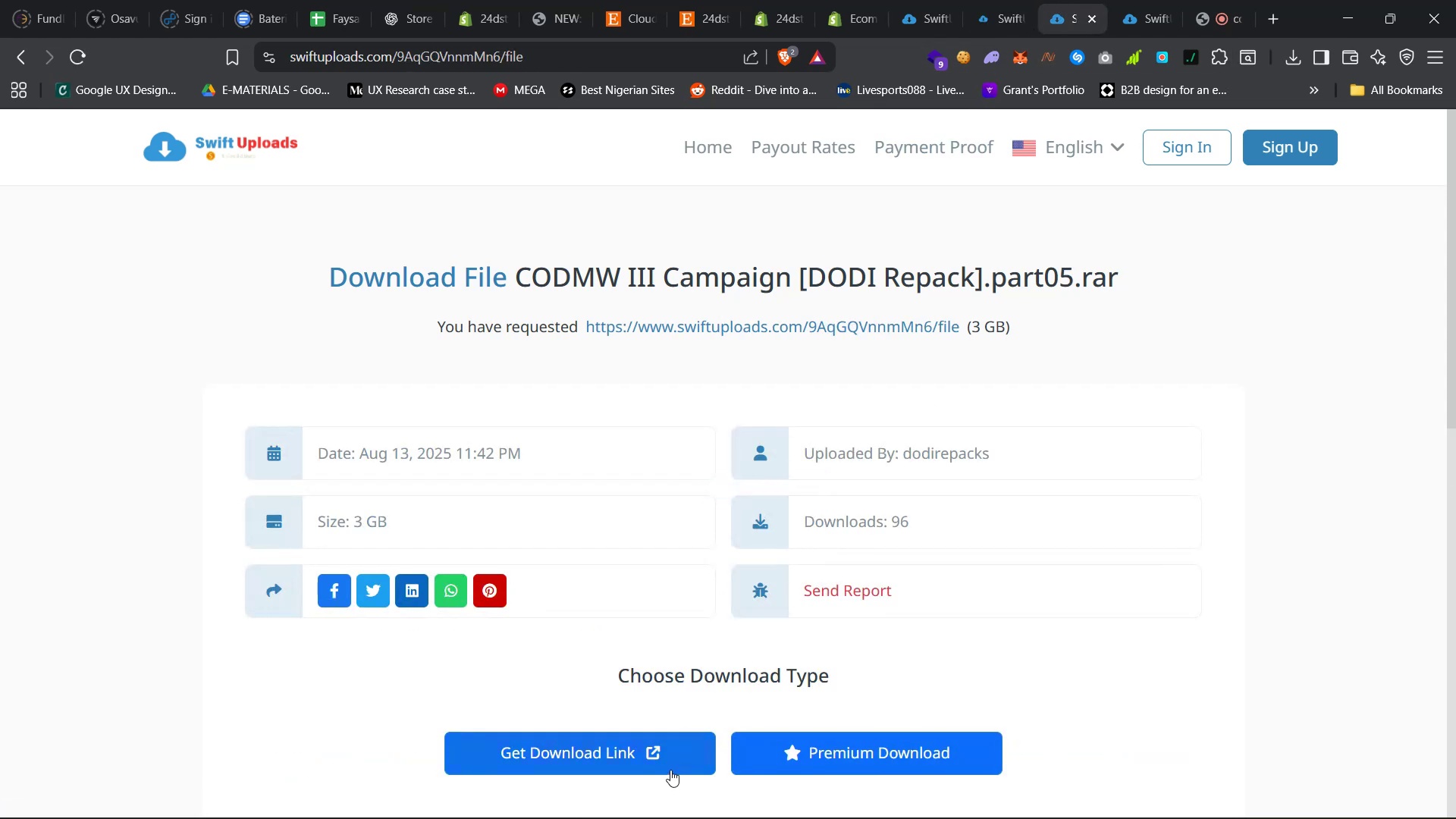 
left_click([664, 763])
 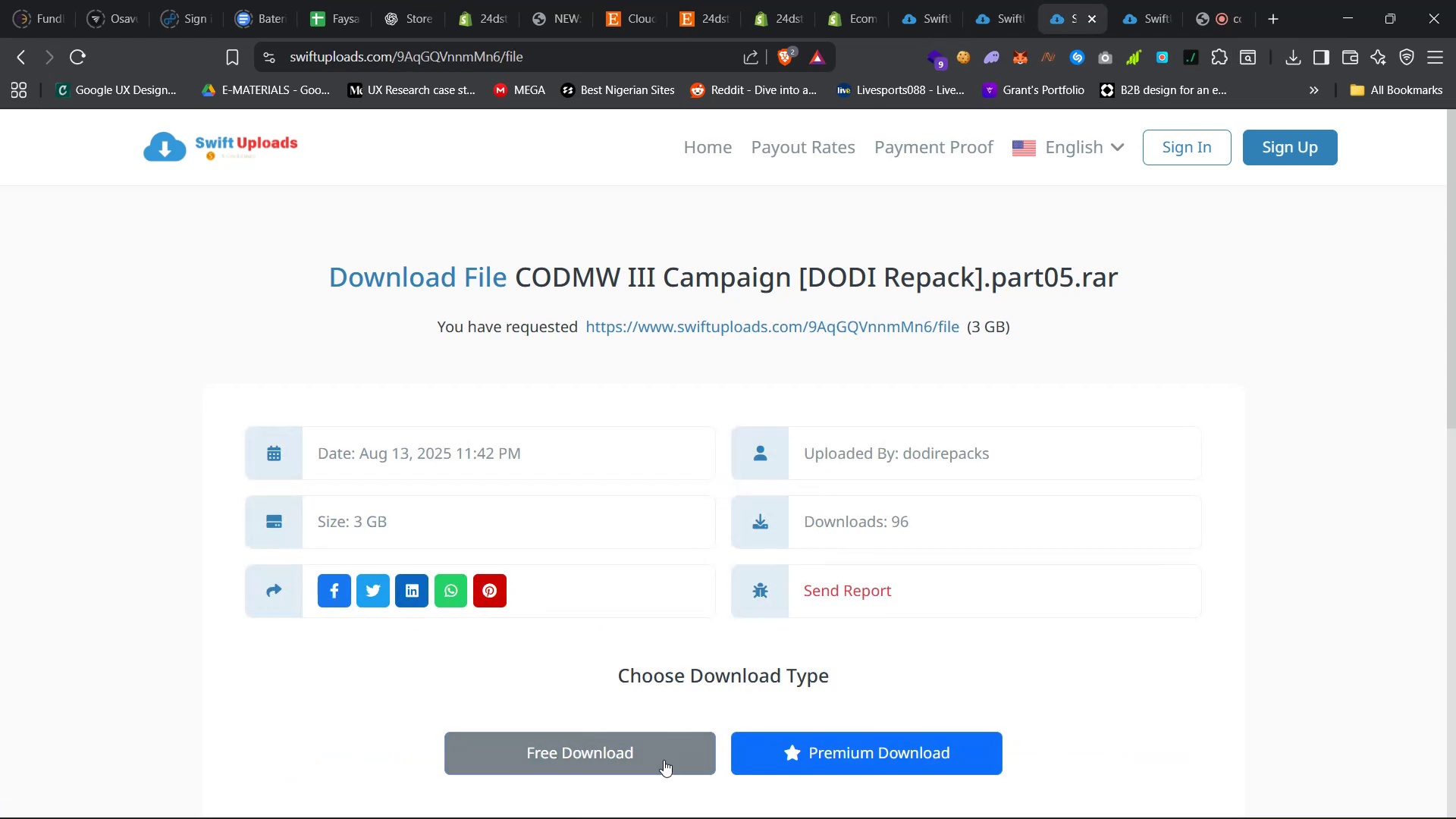 
left_click([664, 760])
 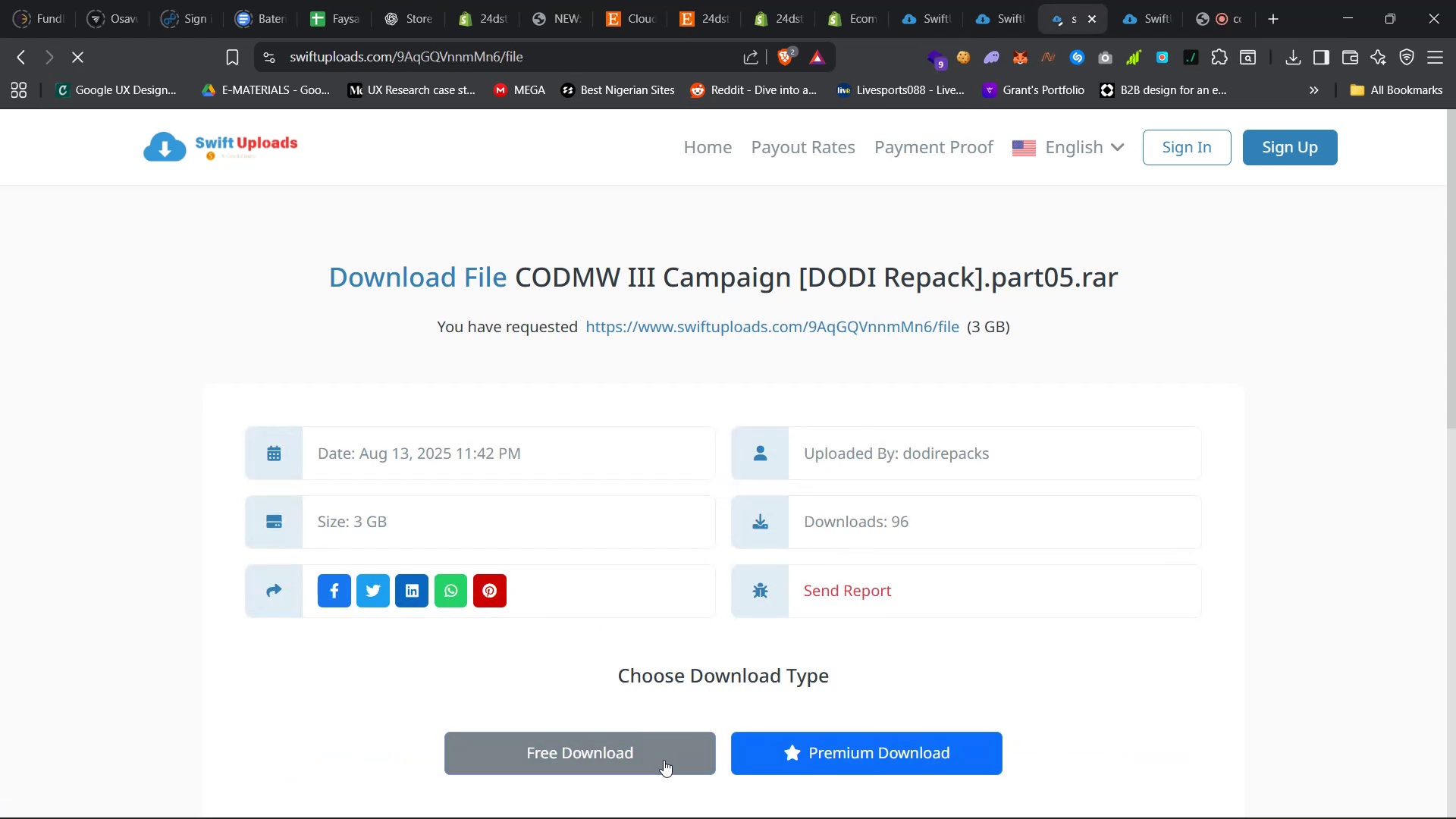 
left_click([664, 760])
 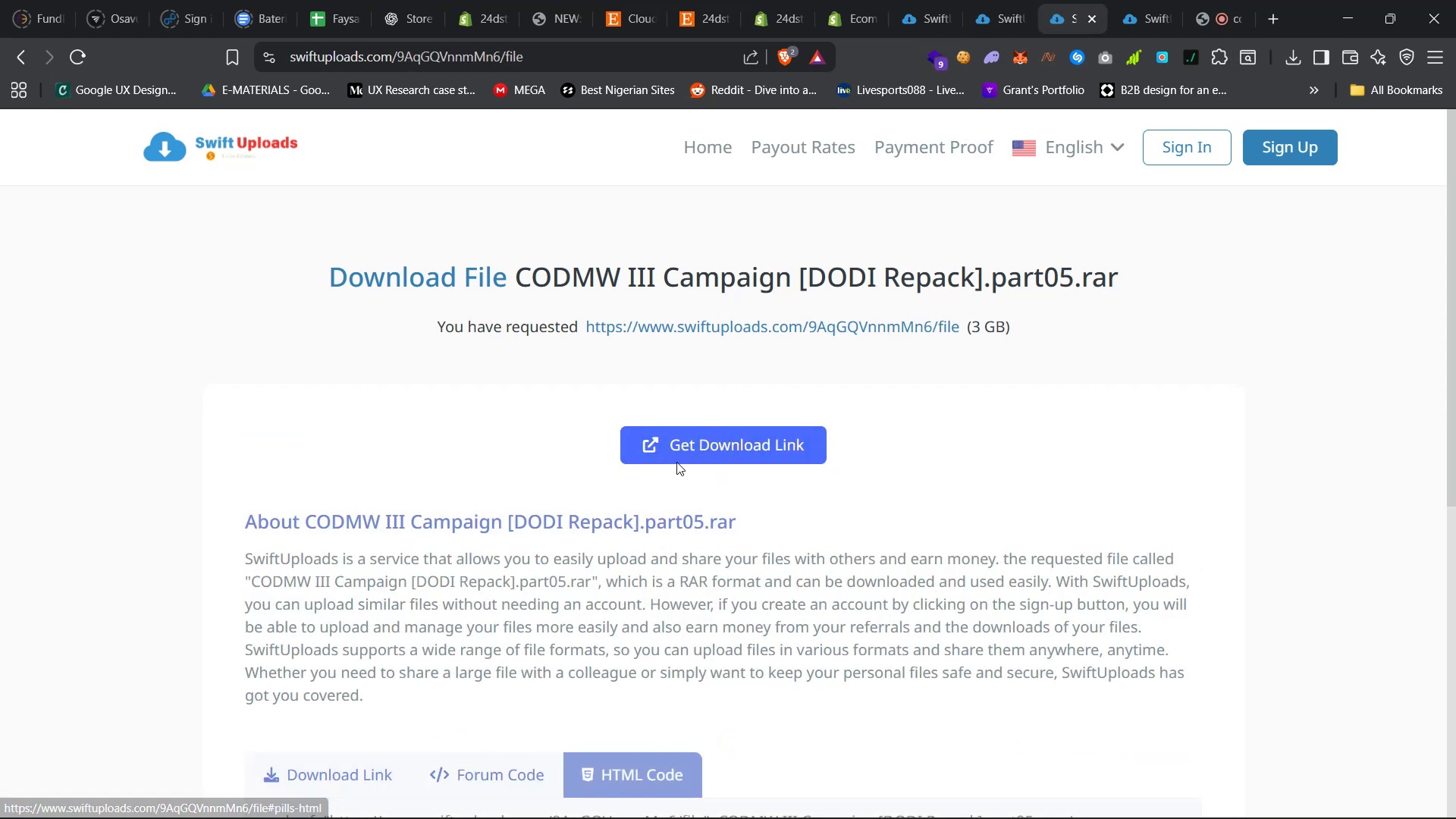 
left_click([698, 446])
 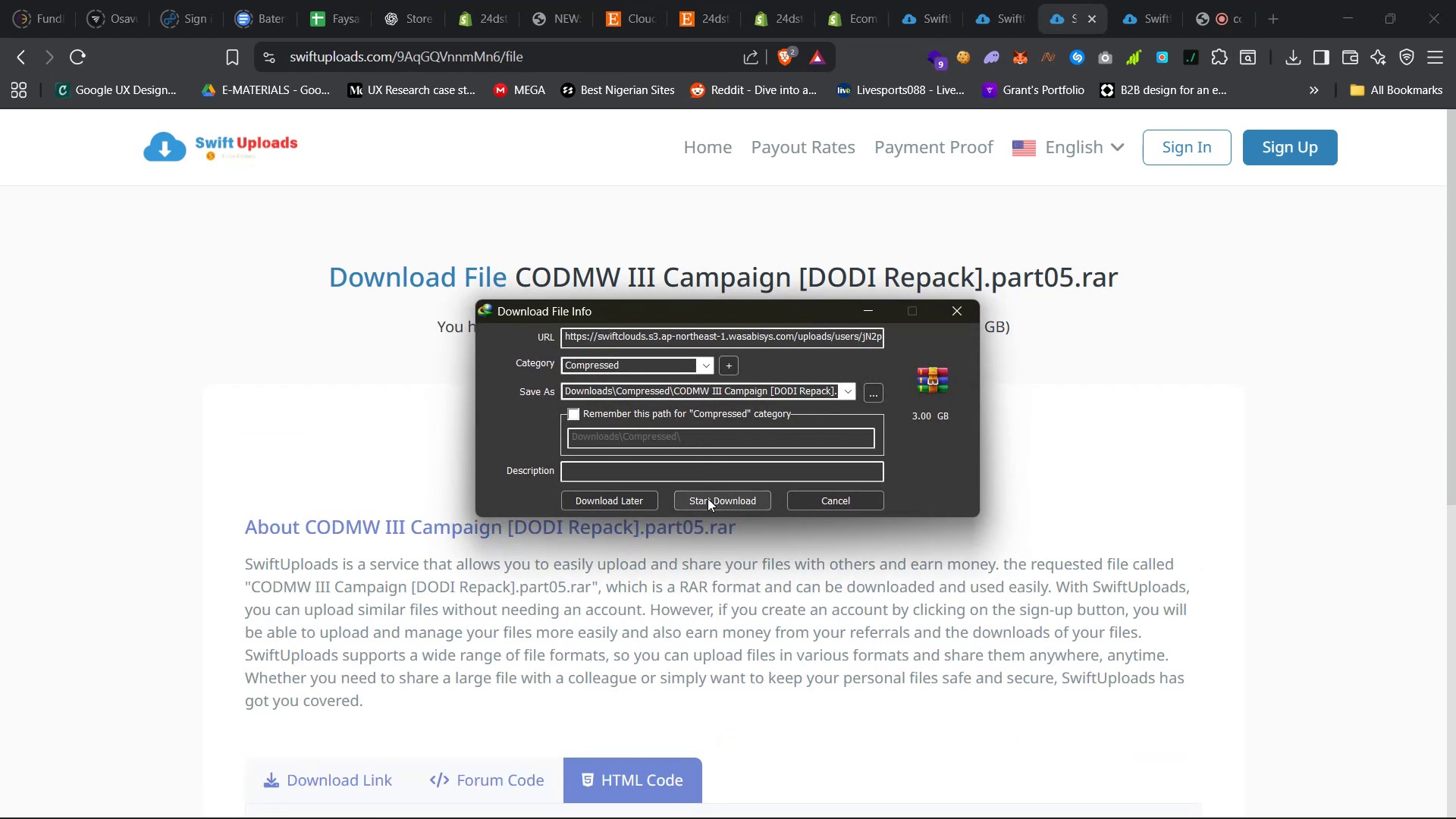 
left_click([770, 388])
 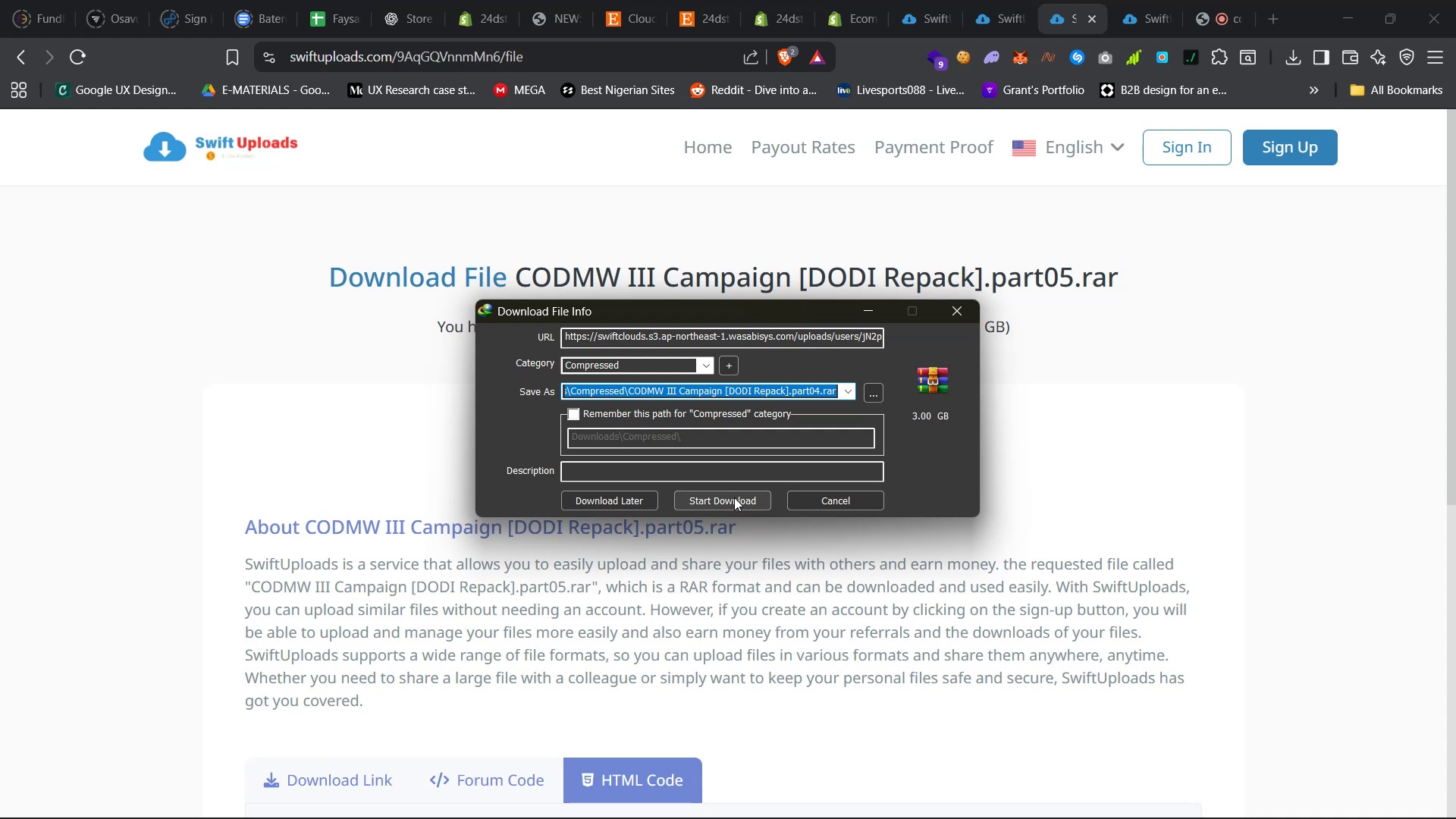 
left_click([734, 497])
 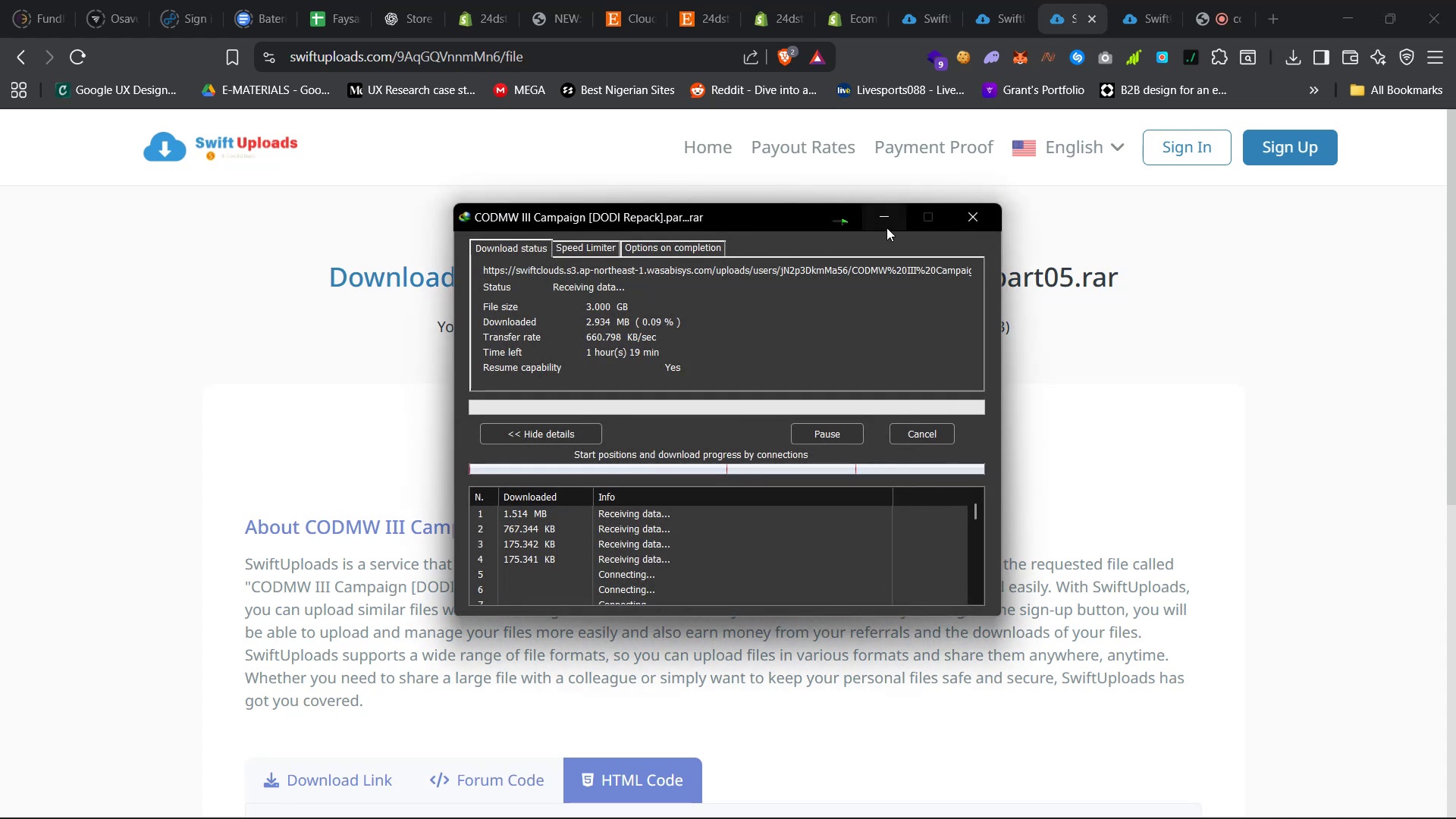 
left_click([887, 218])
 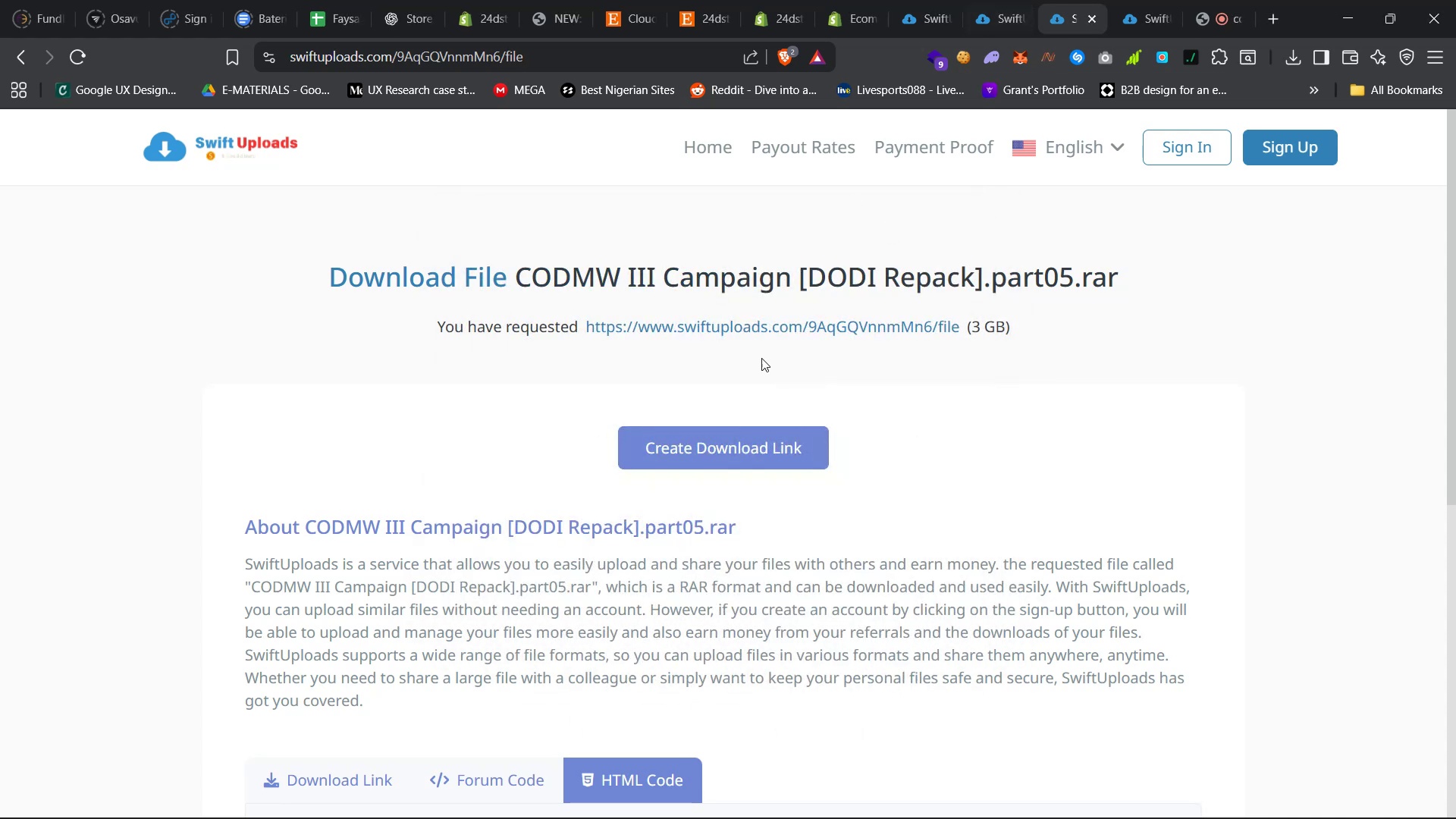 
left_click([739, 442])
 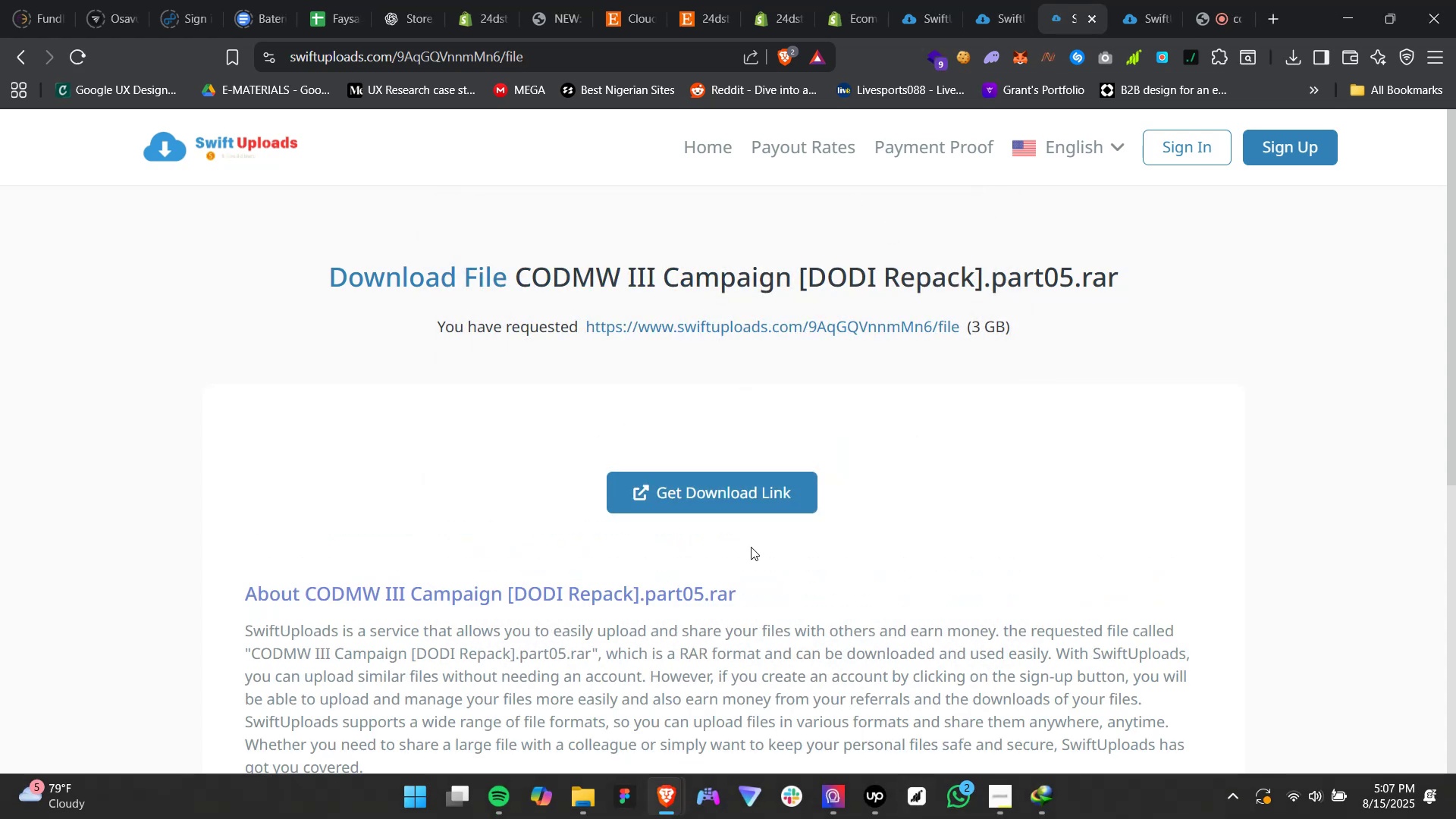 
left_click([717, 491])
 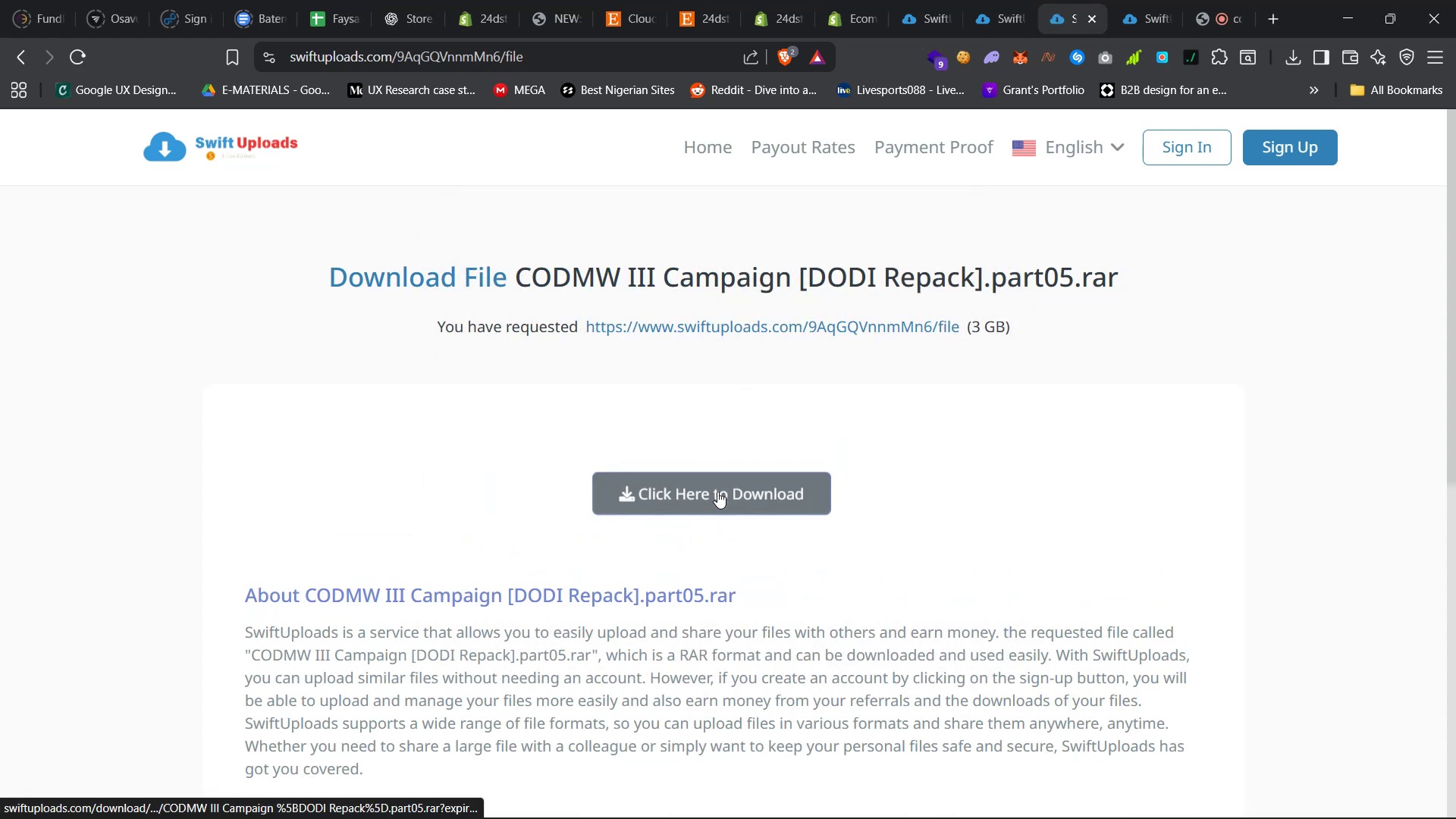 
left_click([717, 491])
 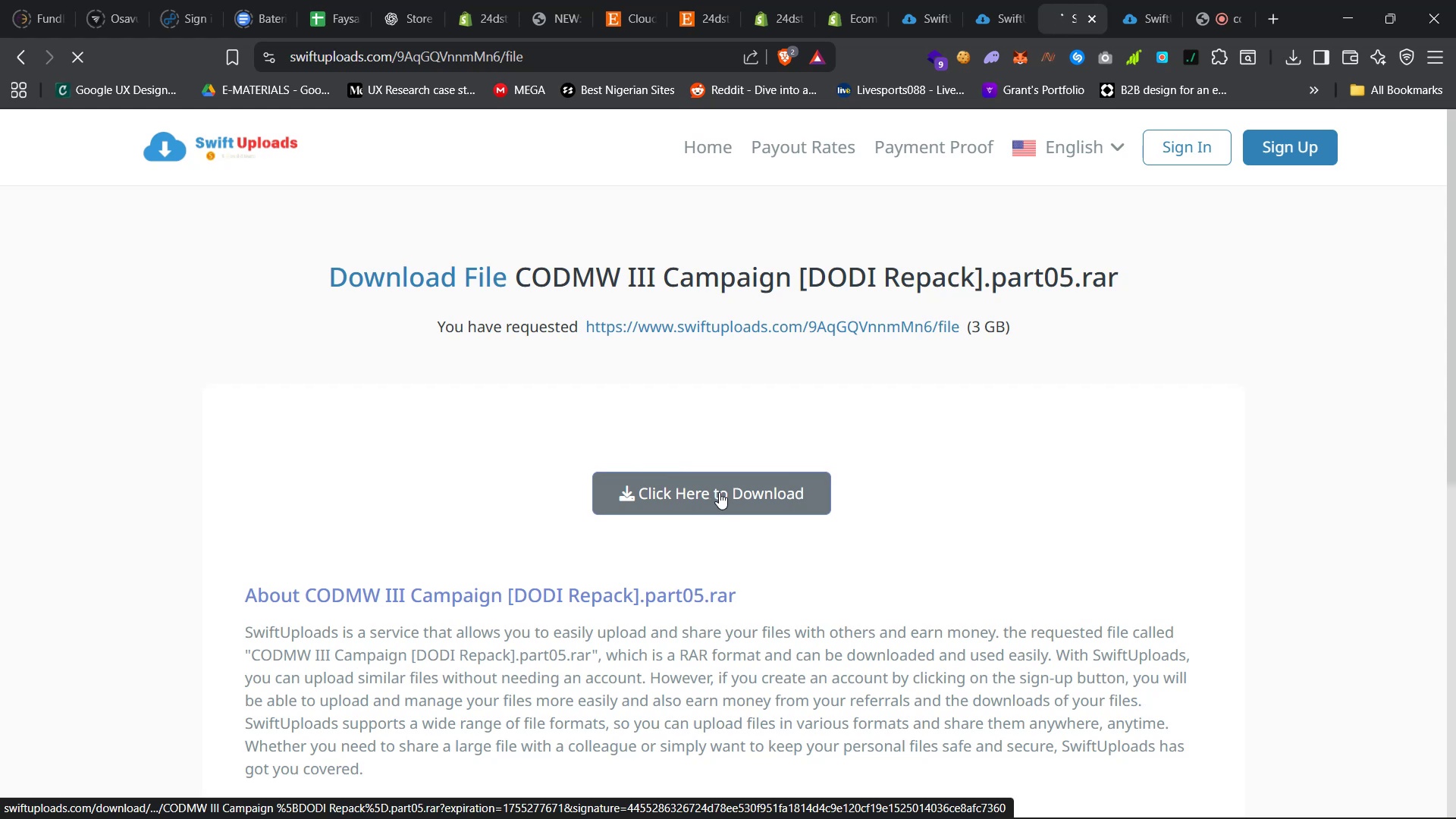 
left_click([987, 0])
 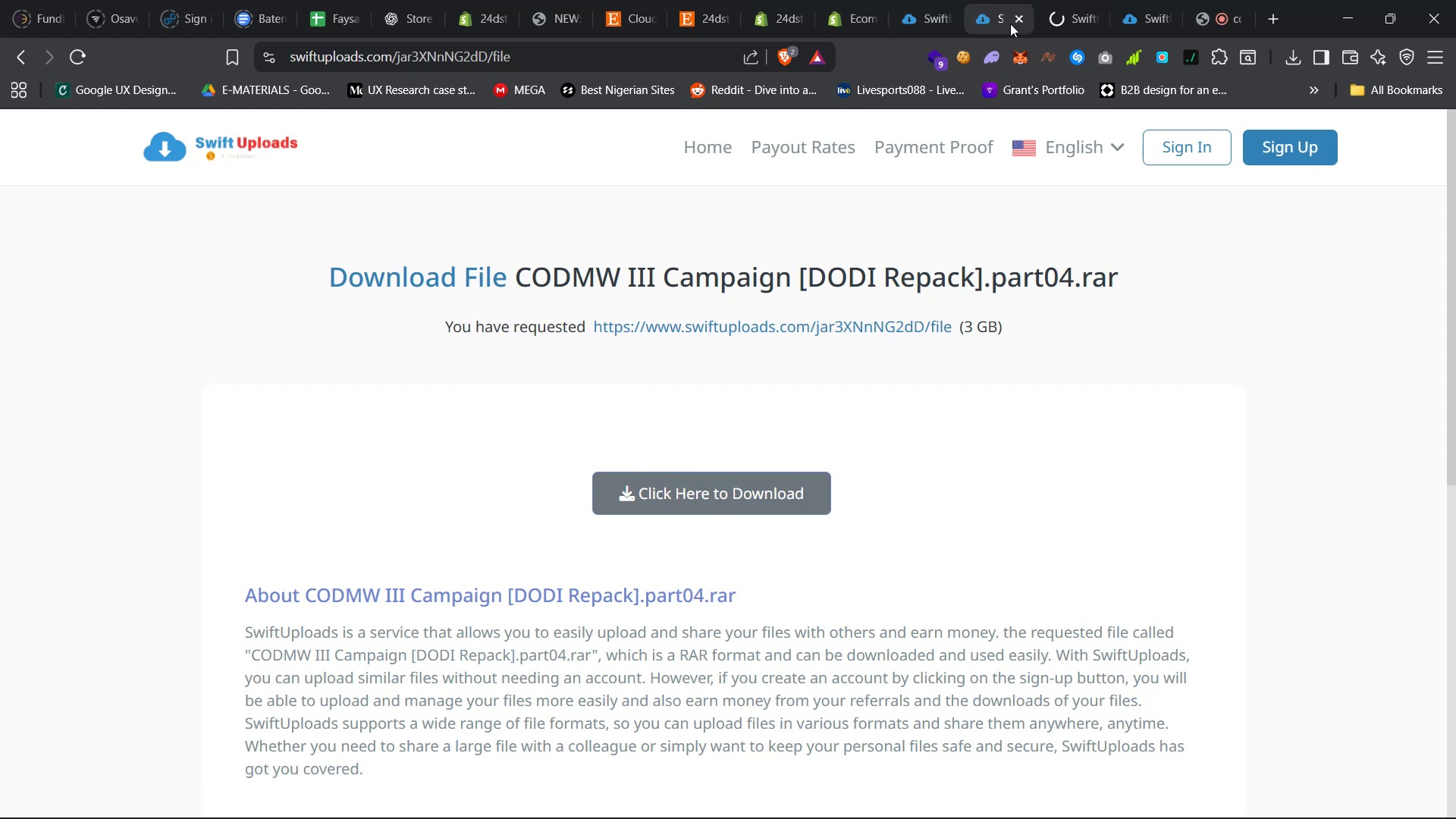 
left_click([1016, 22])
 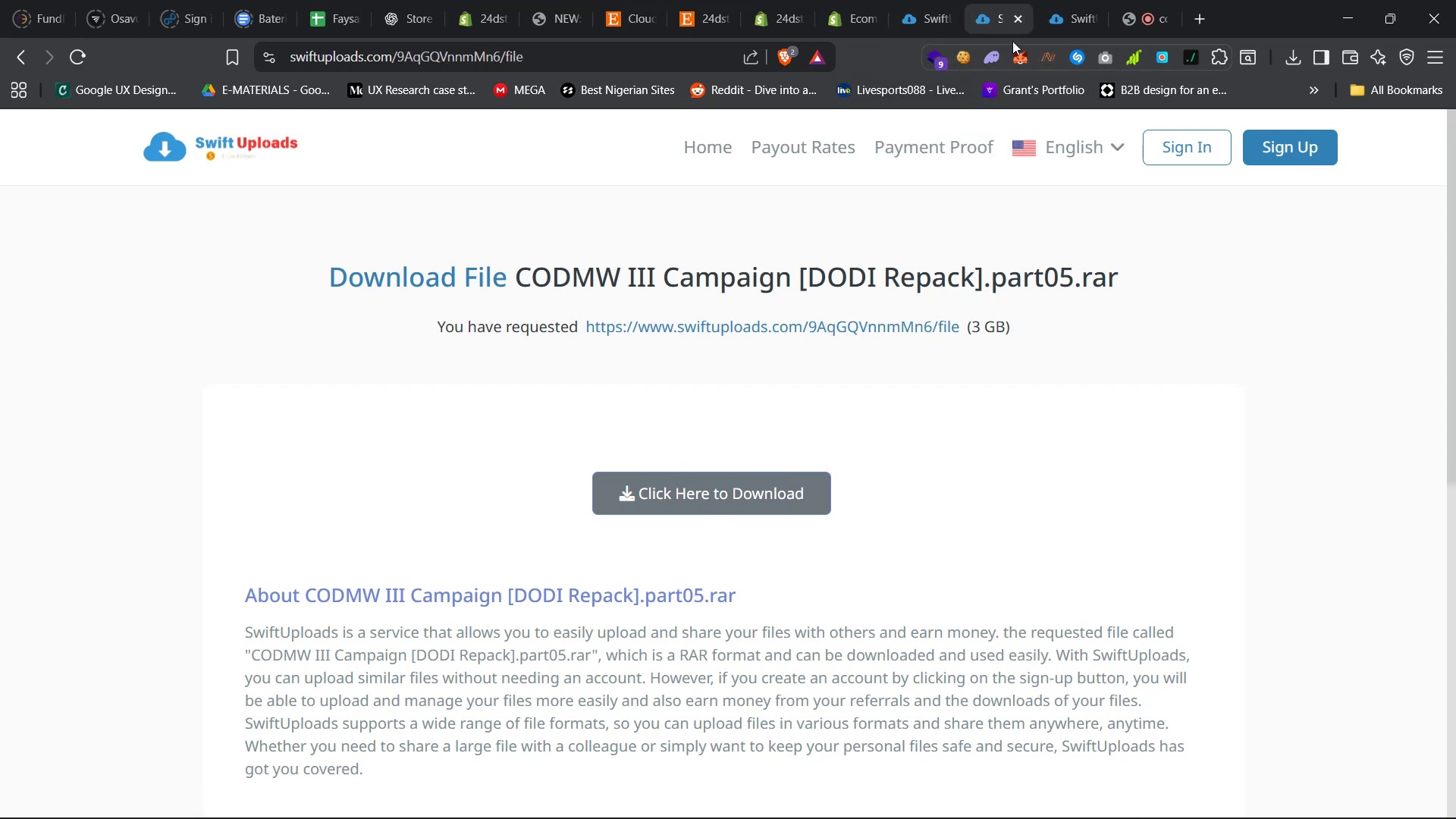 
left_click([1066, 2])
 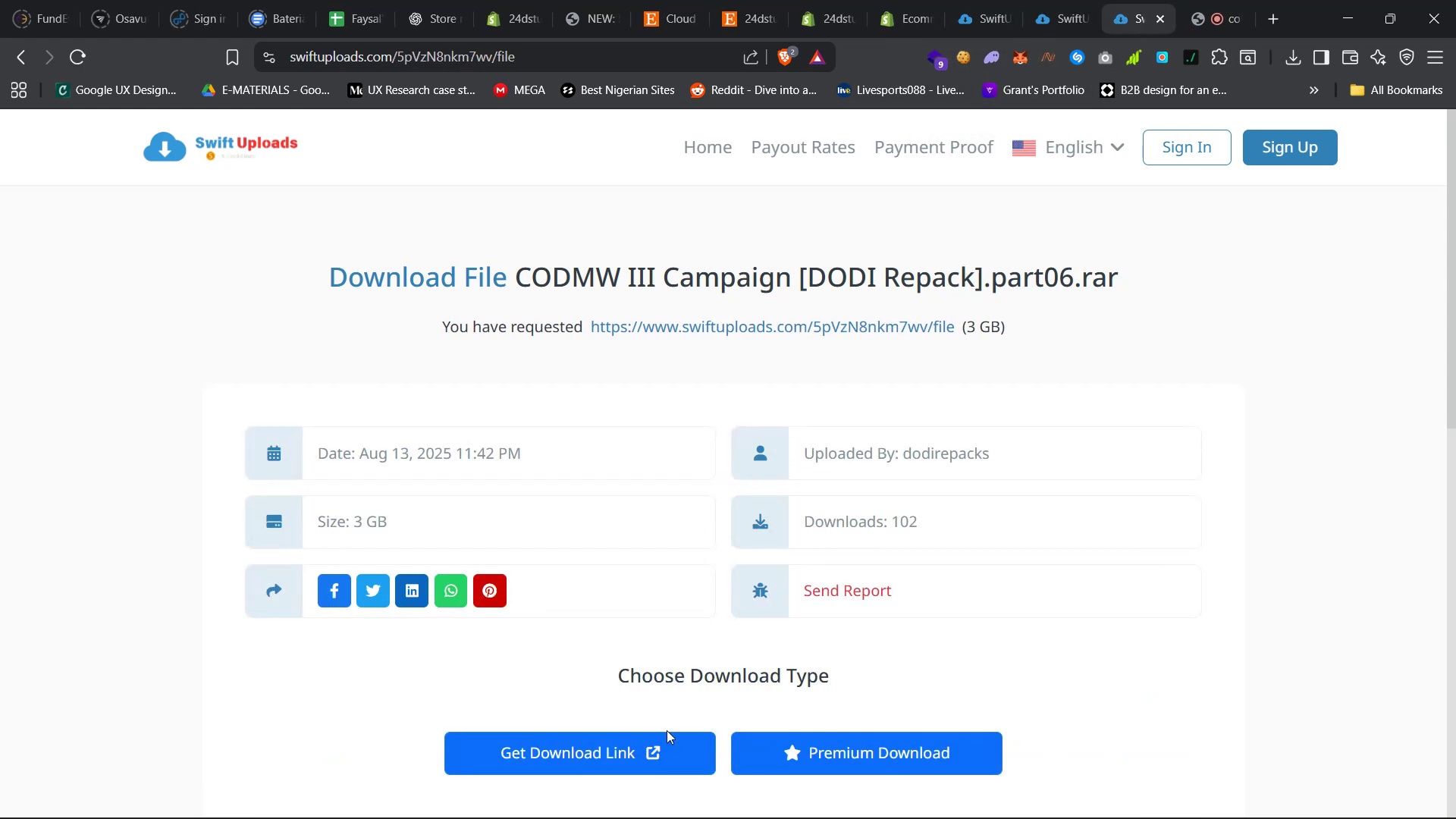 
left_click([661, 754])
 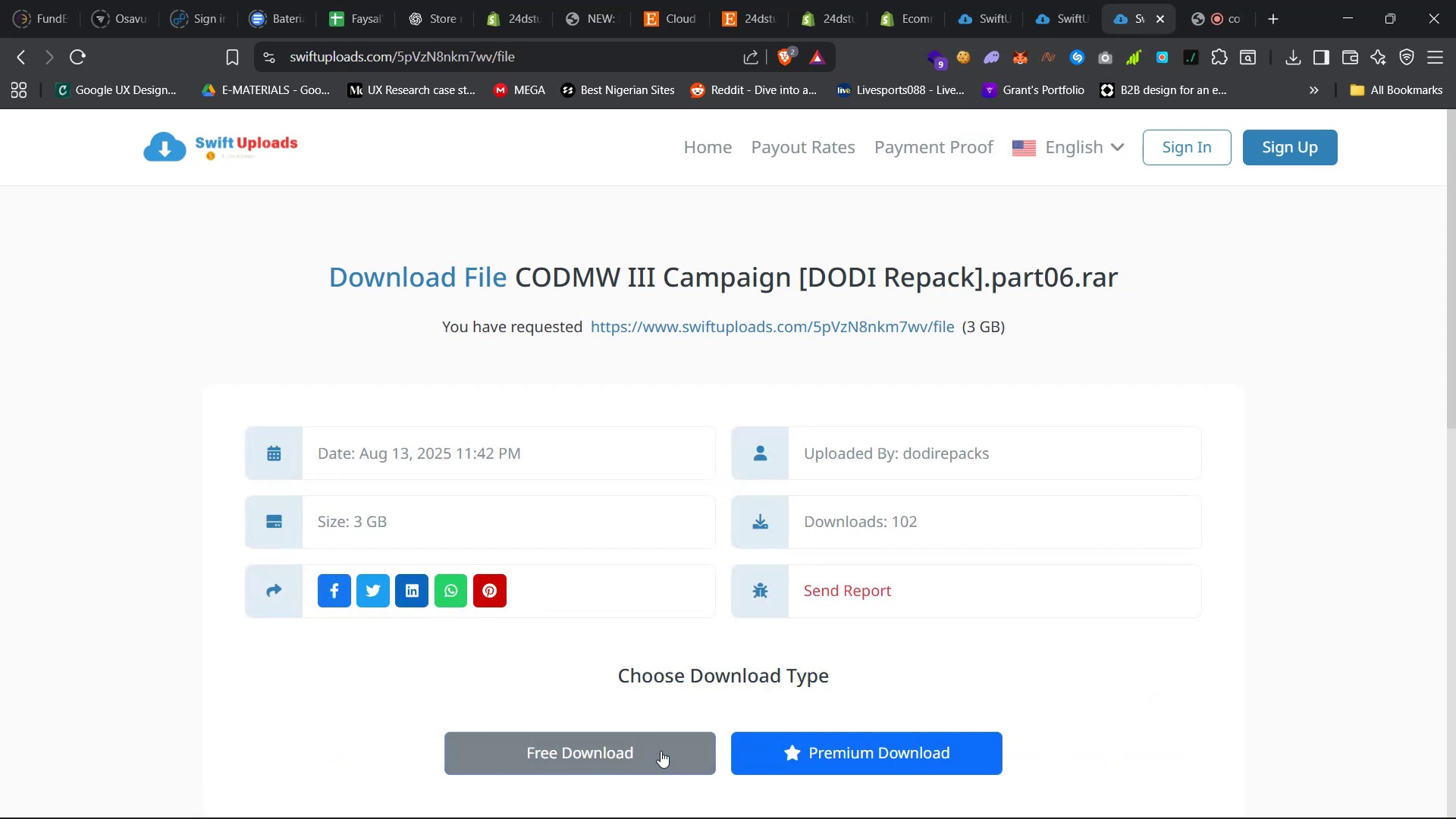 
left_click([661, 751])
 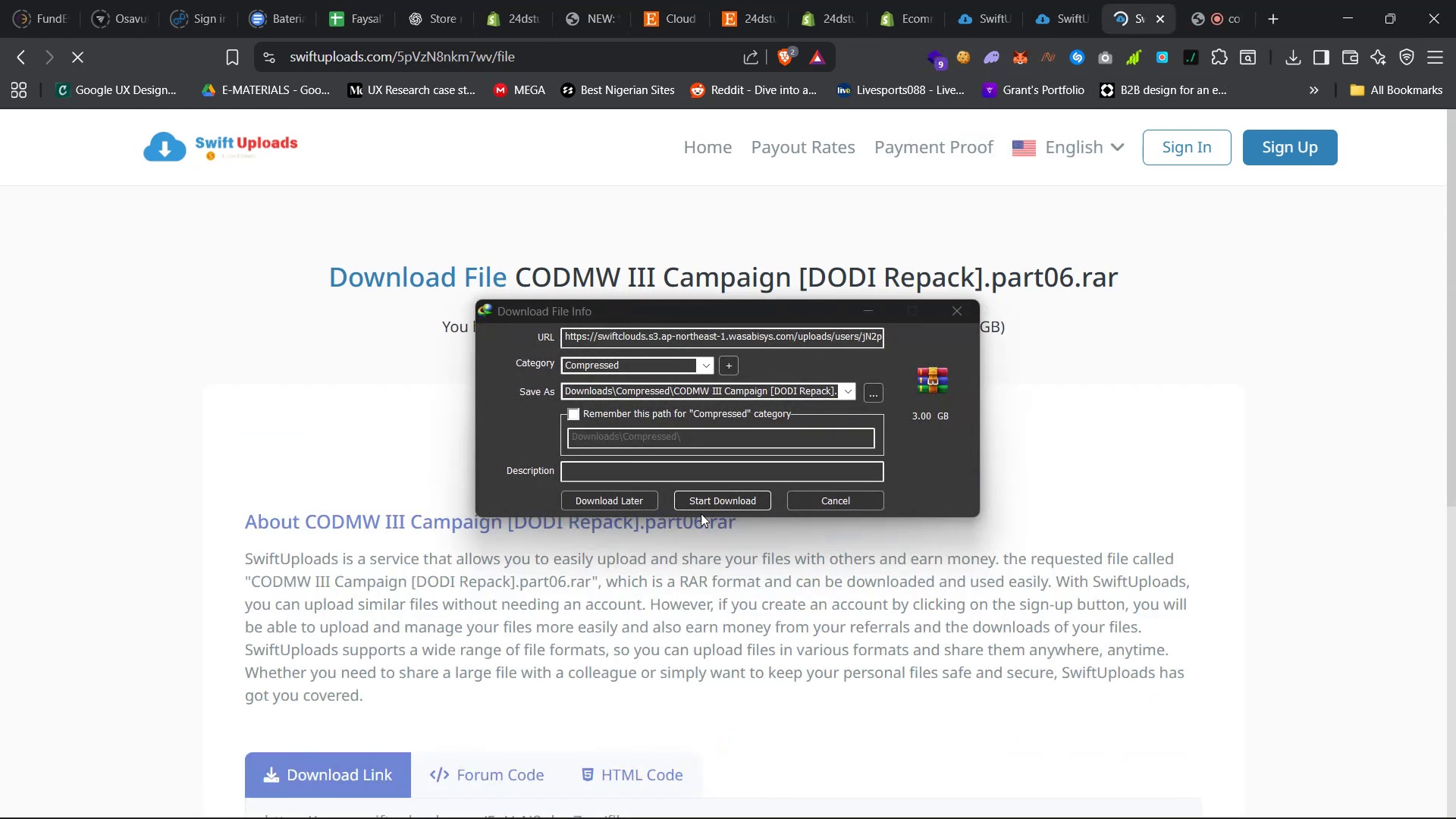 
left_click([755, 391])
 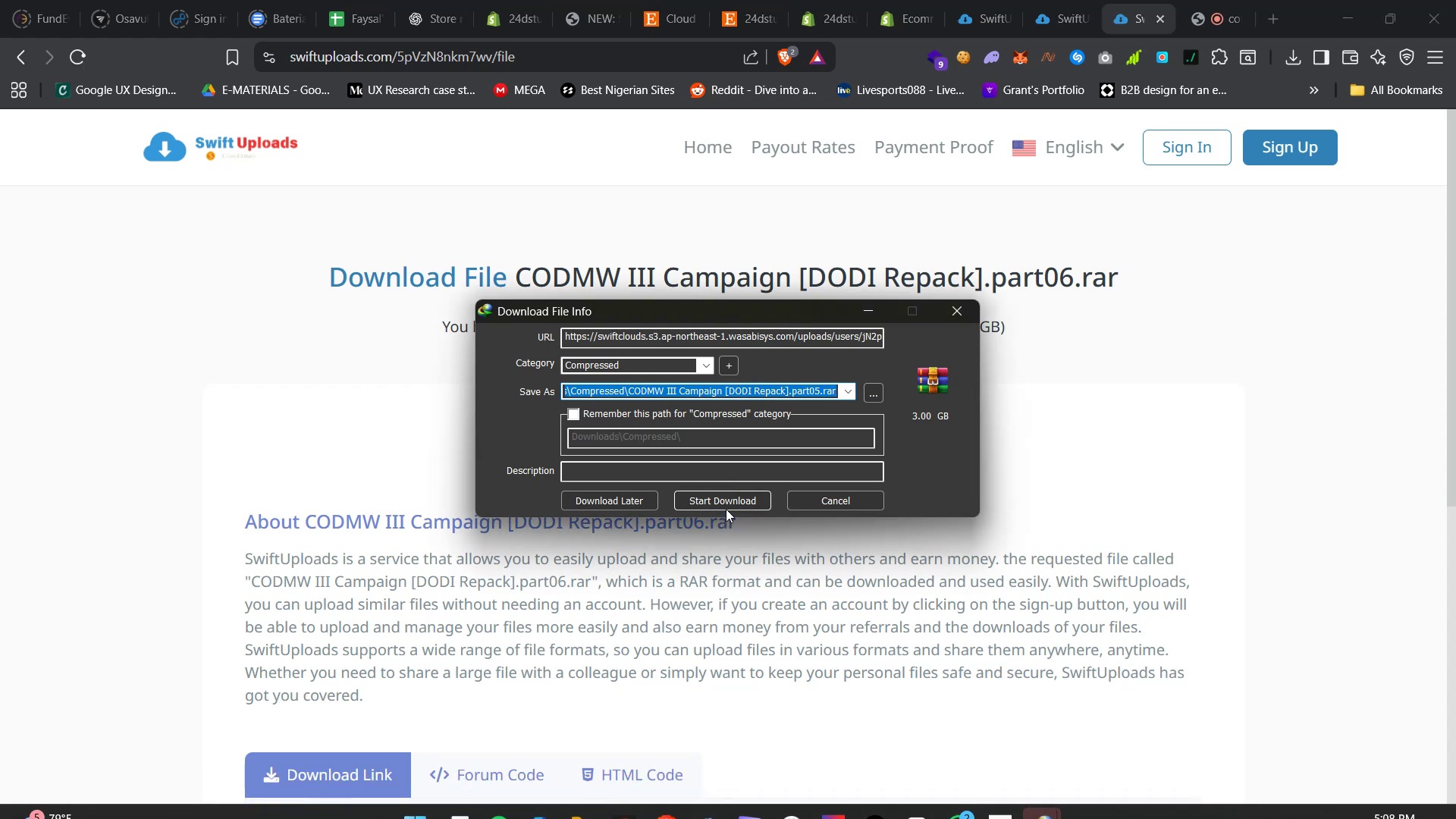 
left_click([729, 496])
 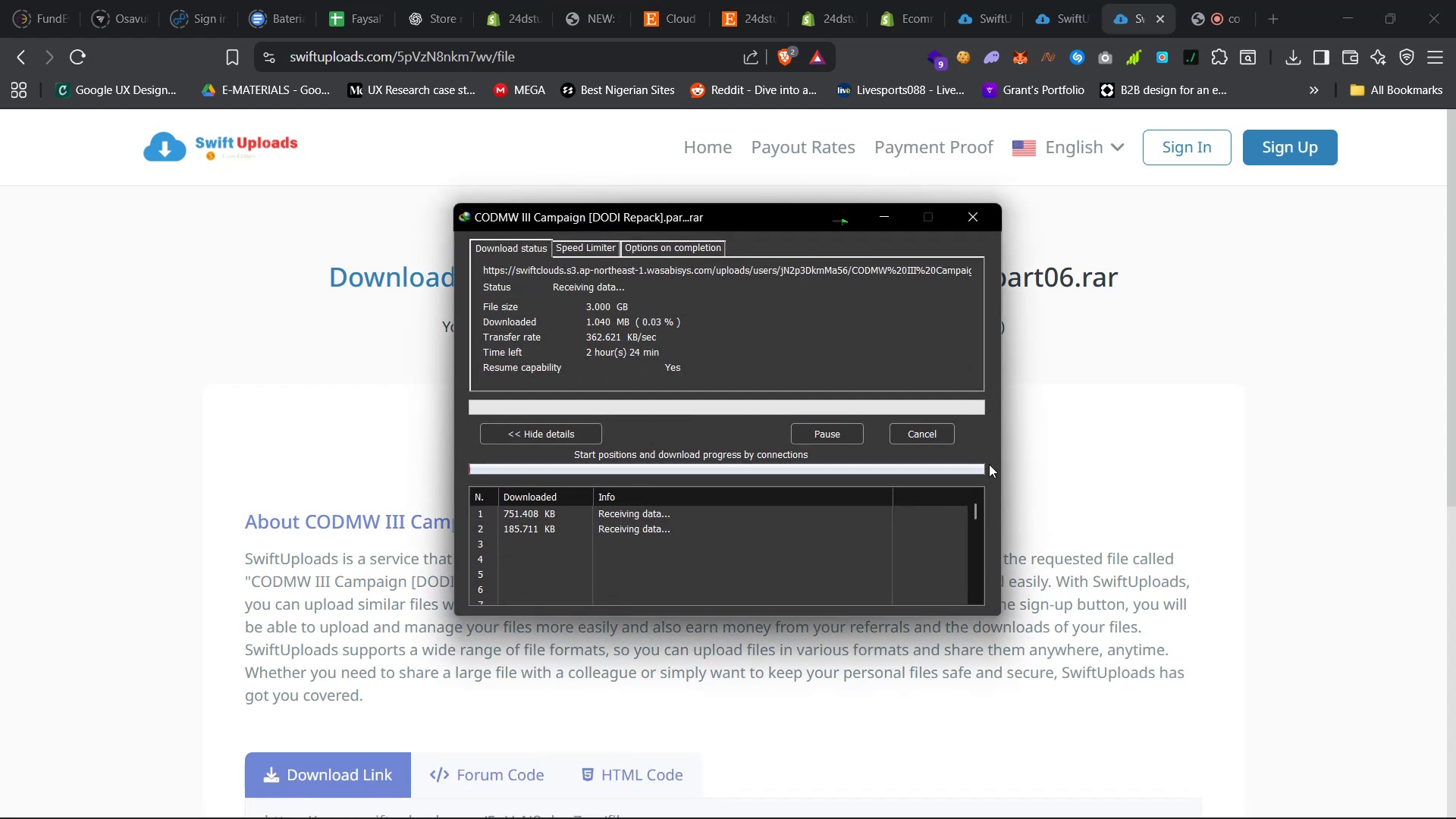 
left_click([1077, 511])
 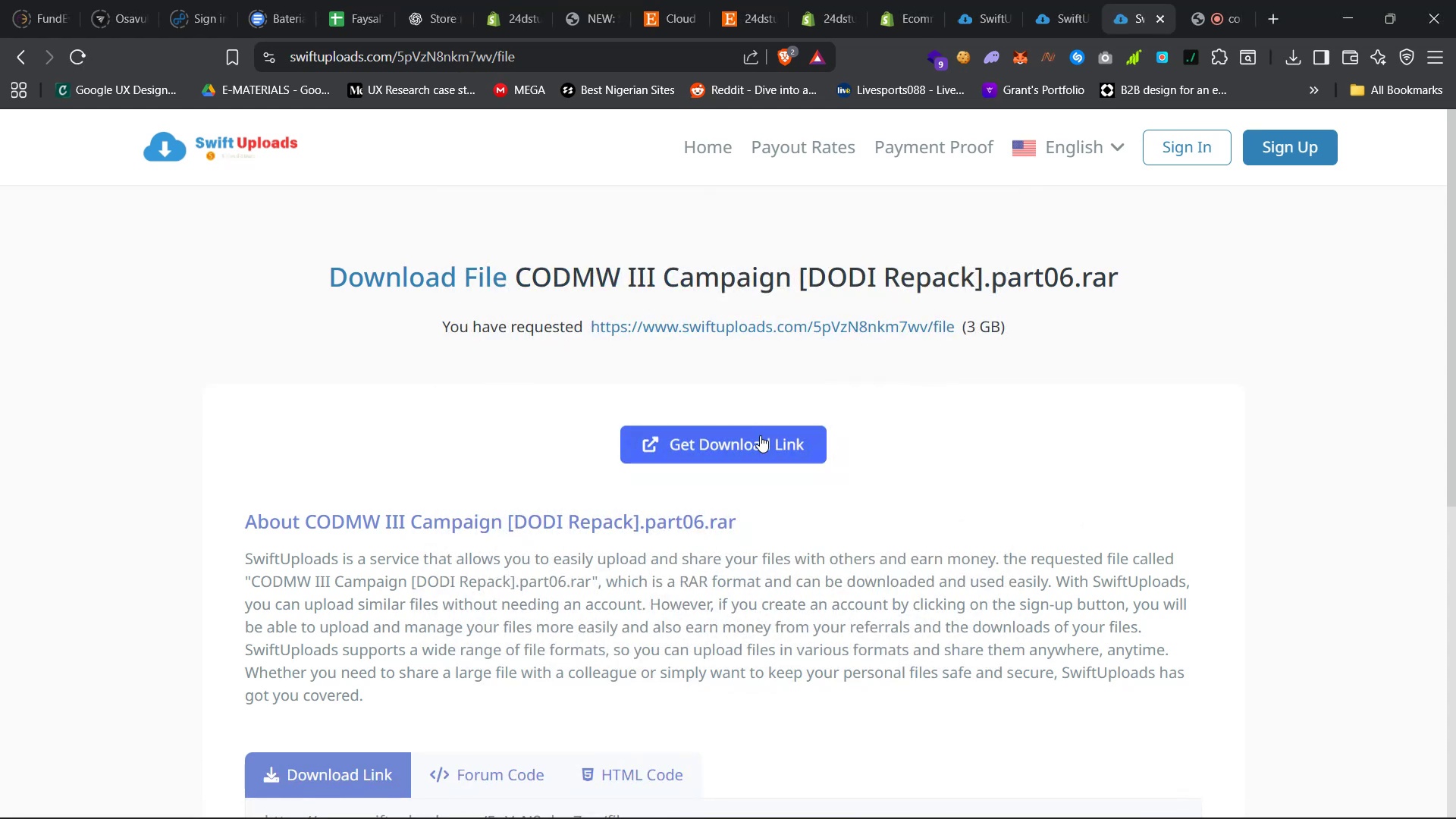 
left_click([755, 441])
 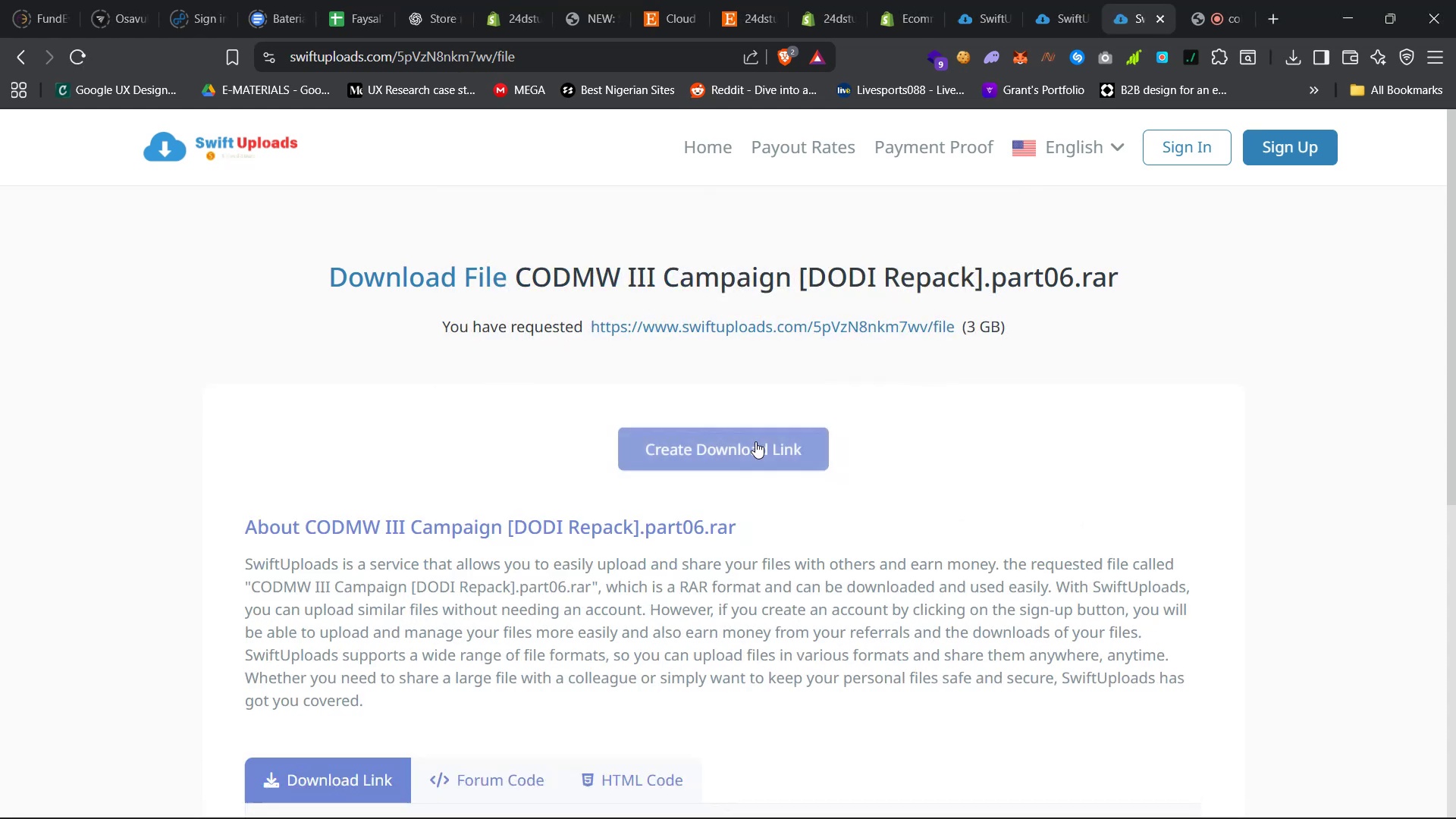 
left_click([755, 441])
 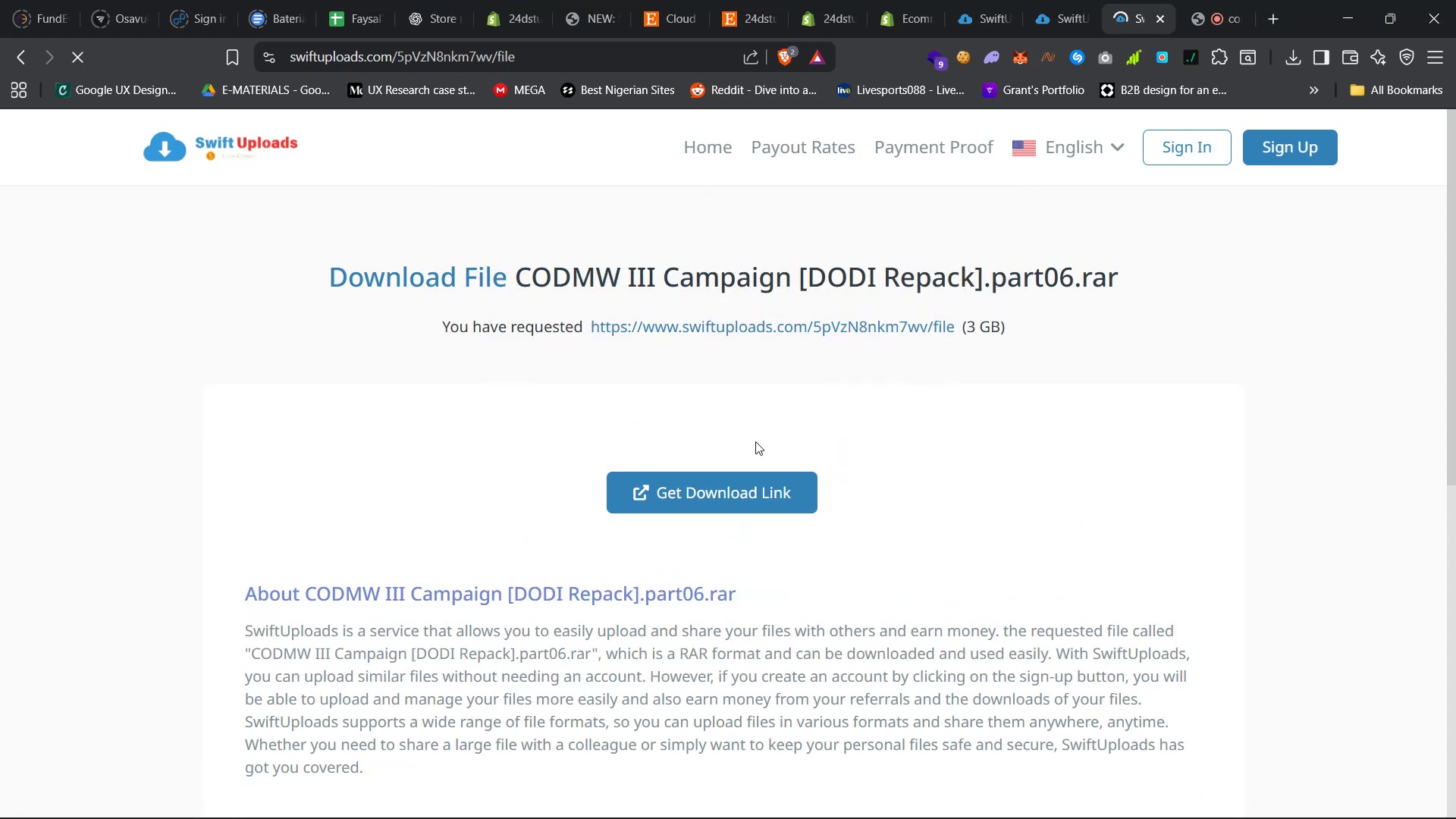 
left_click([755, 441])
 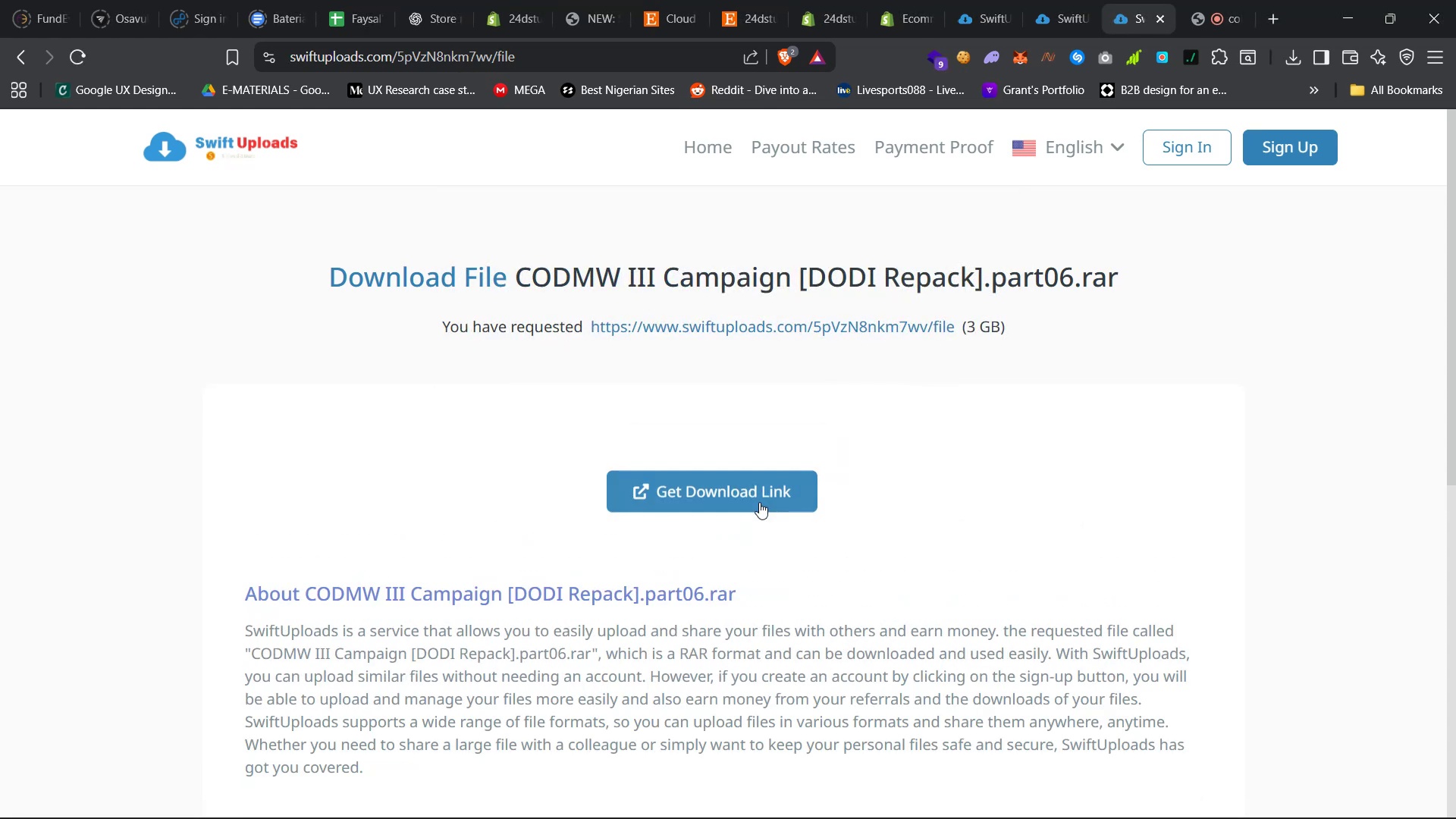 
left_click([759, 507])
 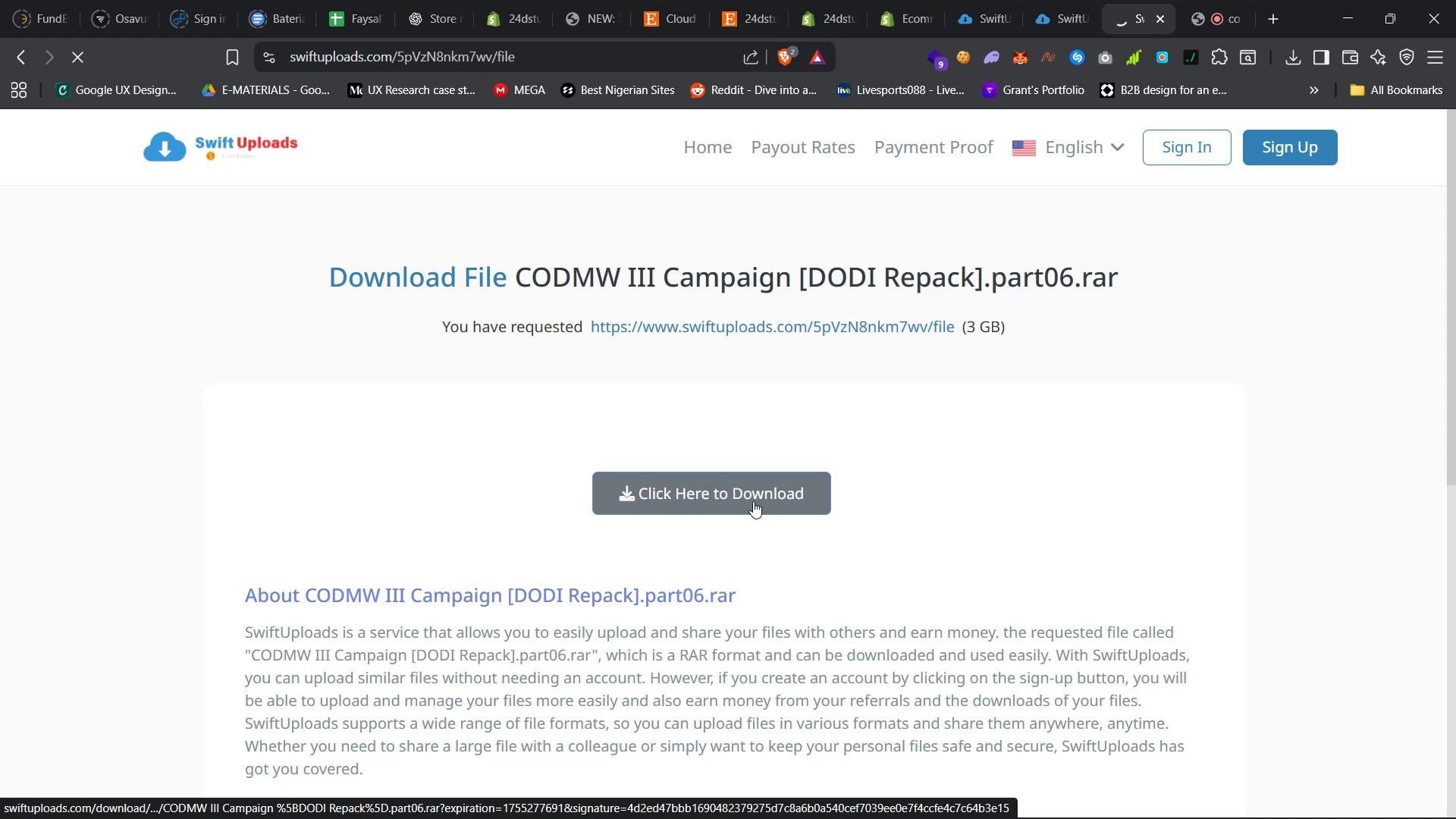 
wait(6.38)
 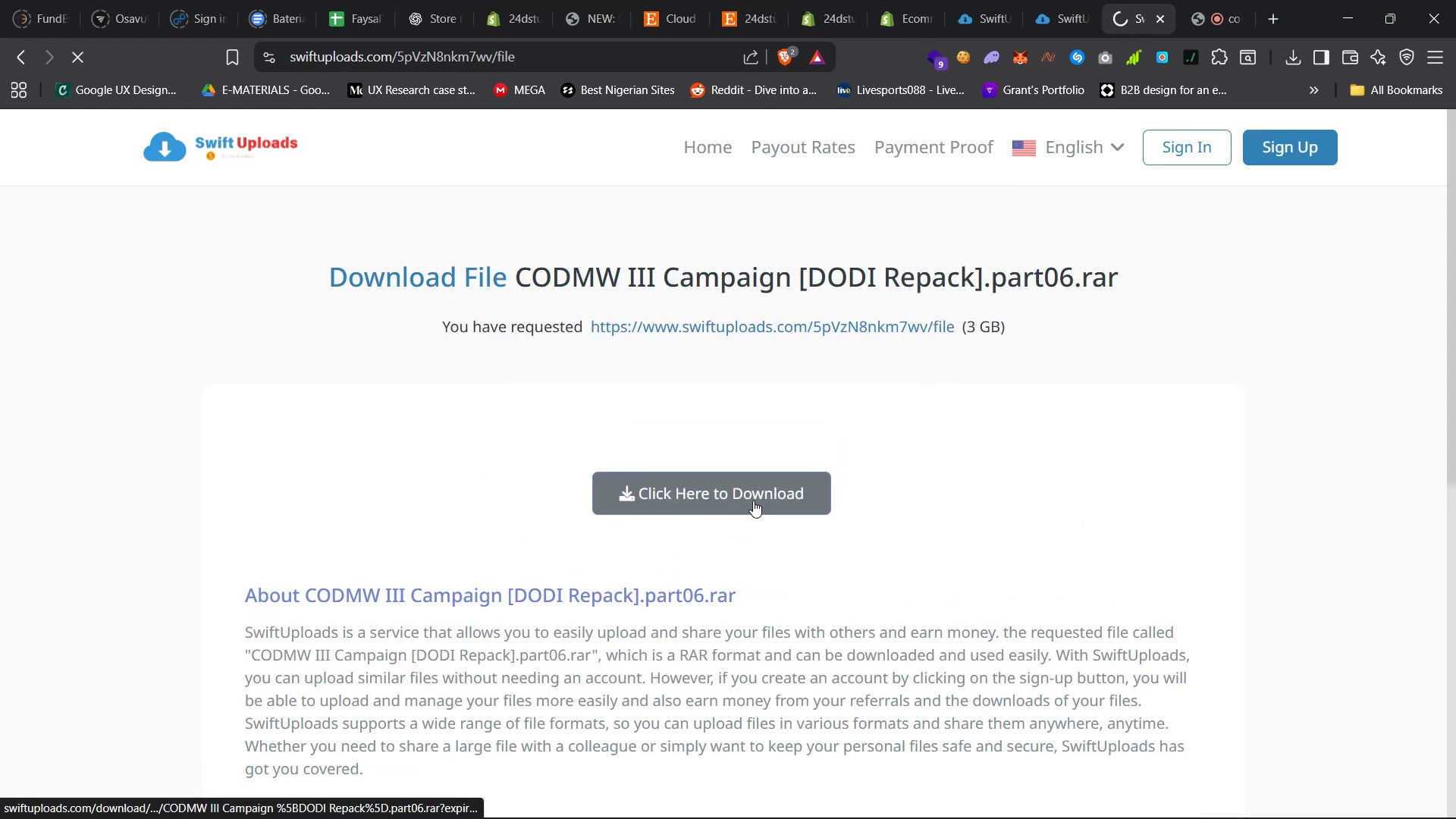 
left_click([984, 0])
 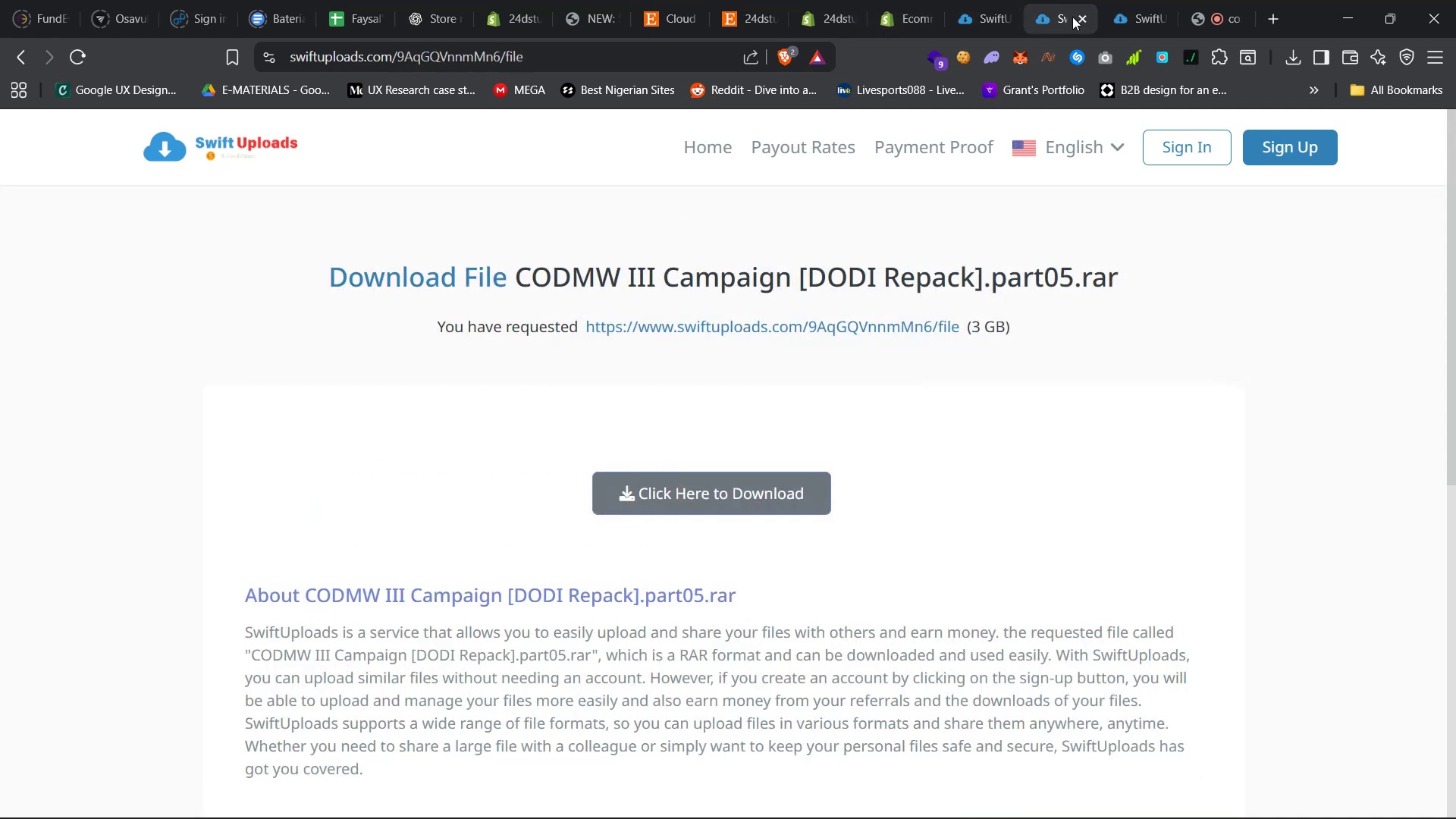 
left_click([1081, 19])
 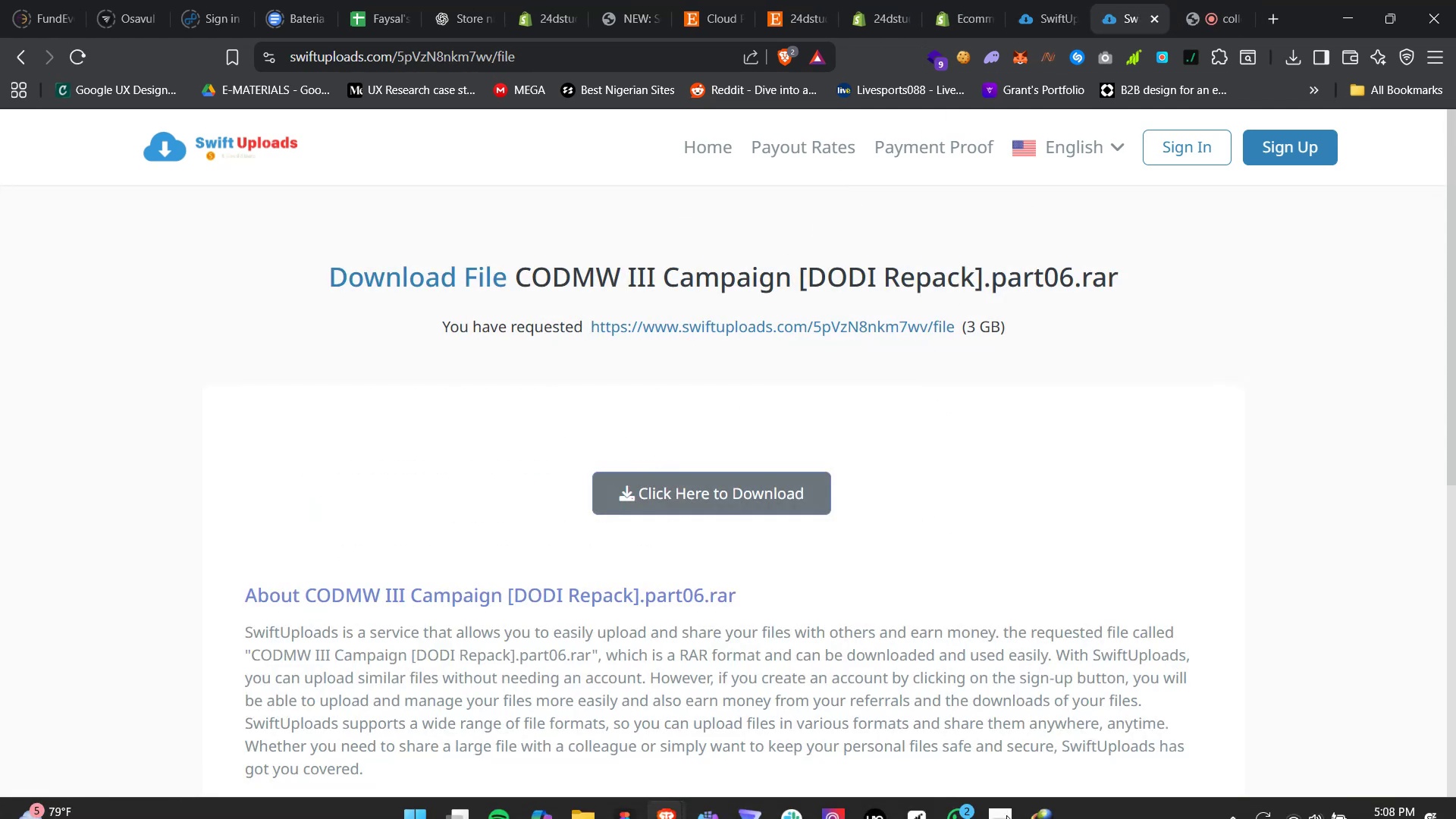 
wait(6.37)
 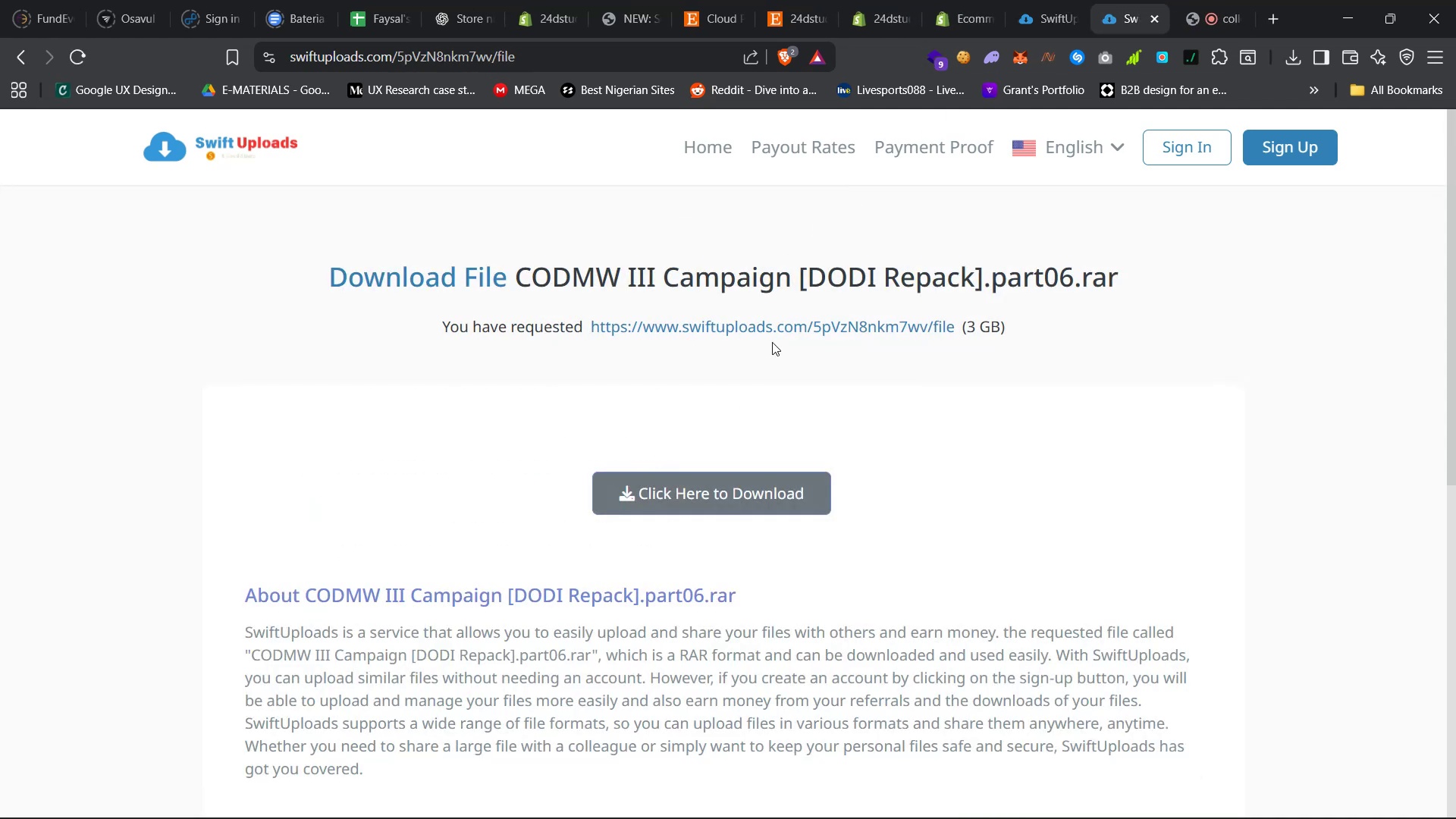 
left_click([776, 388])
 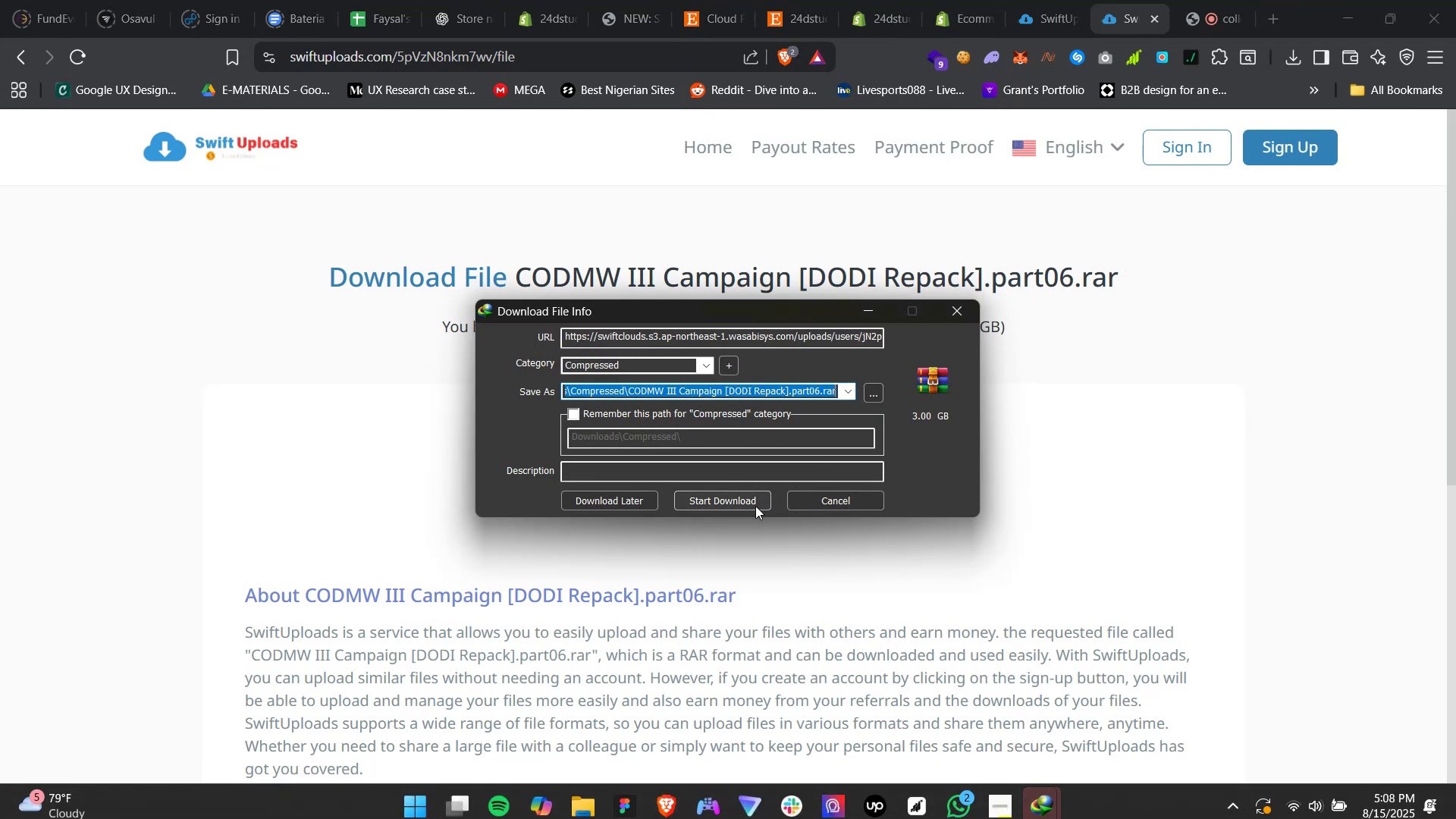 
left_click([755, 506])
 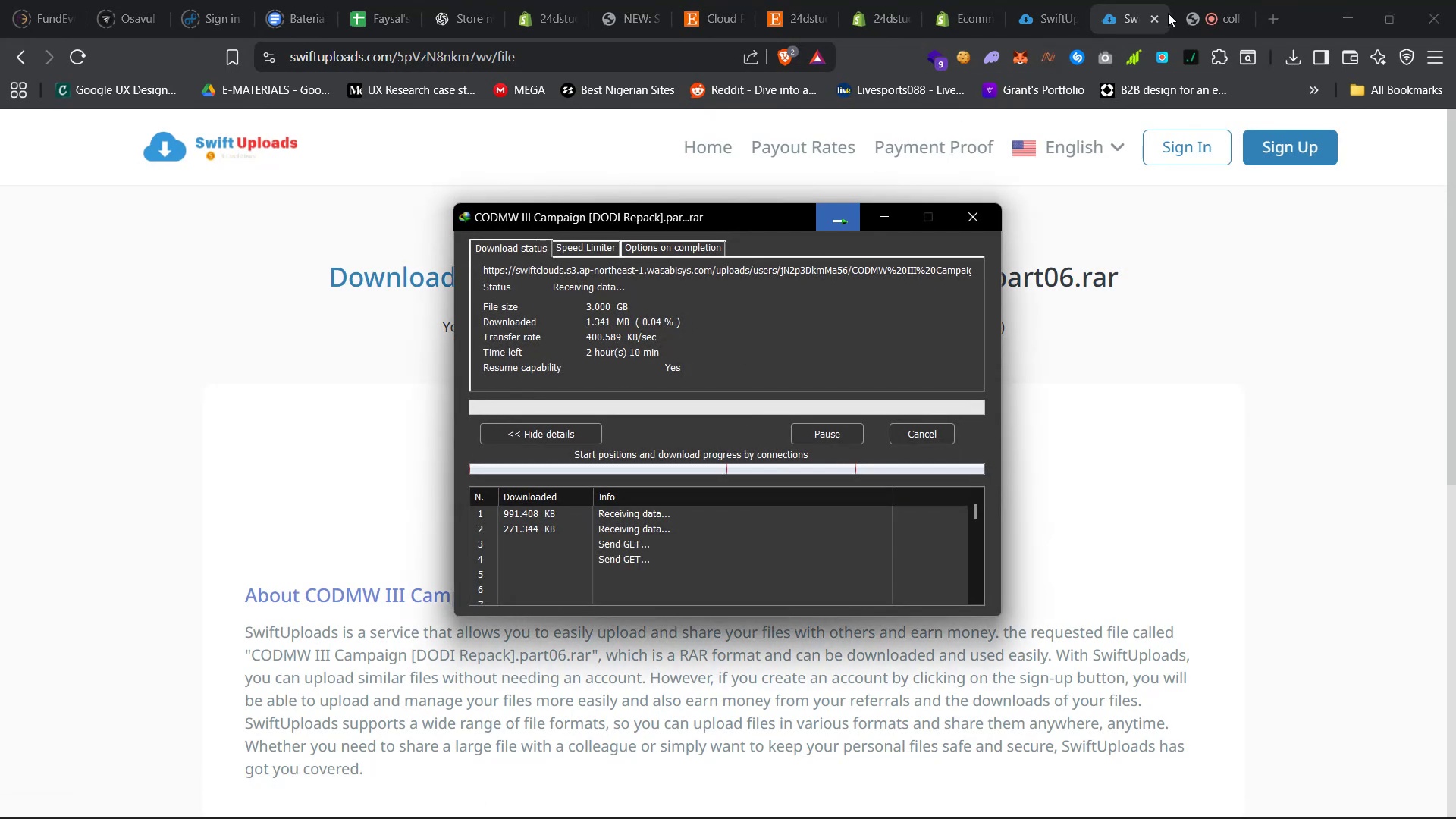 
left_click([1155, 19])
 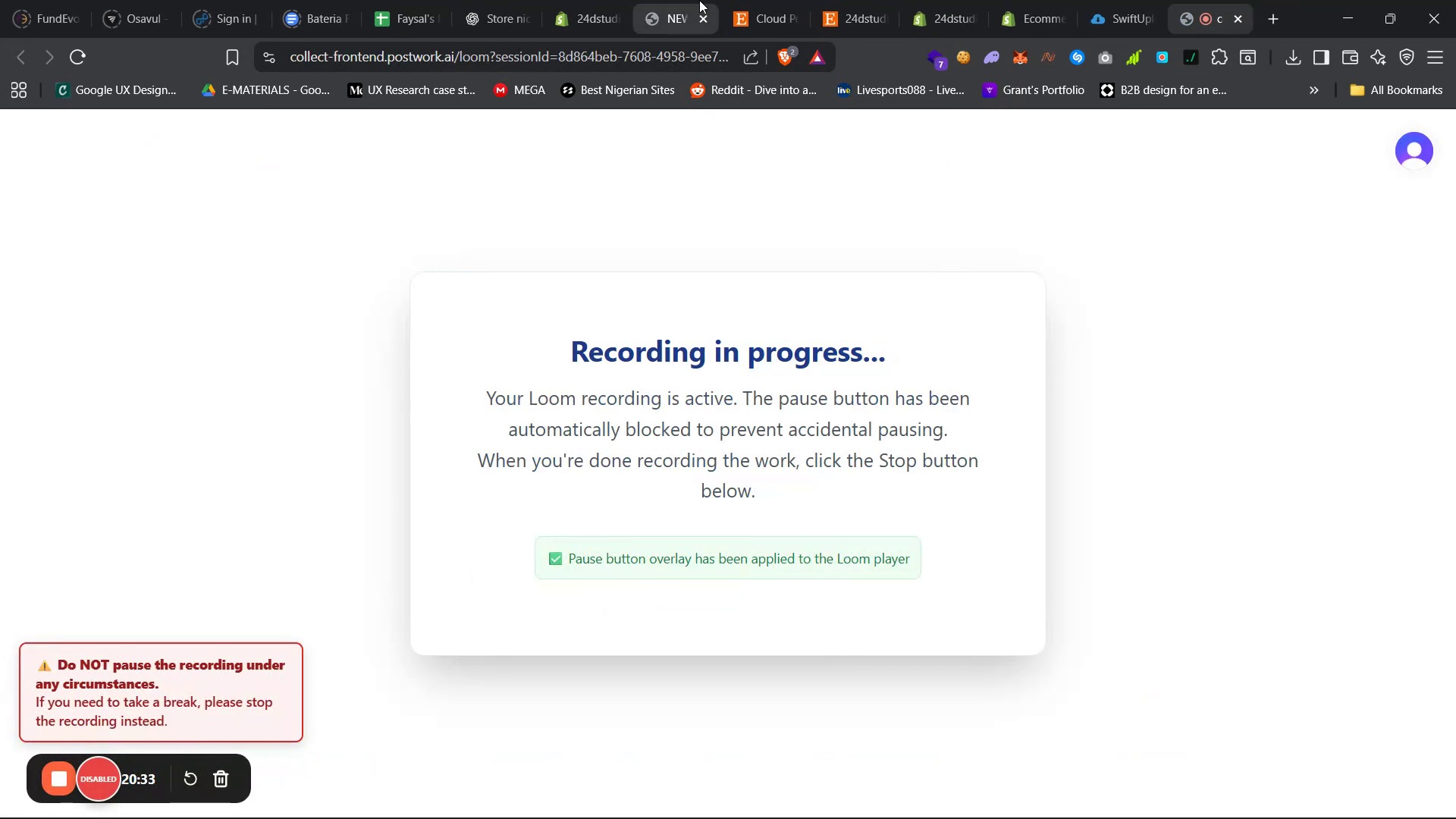 
left_click([665, 0])
 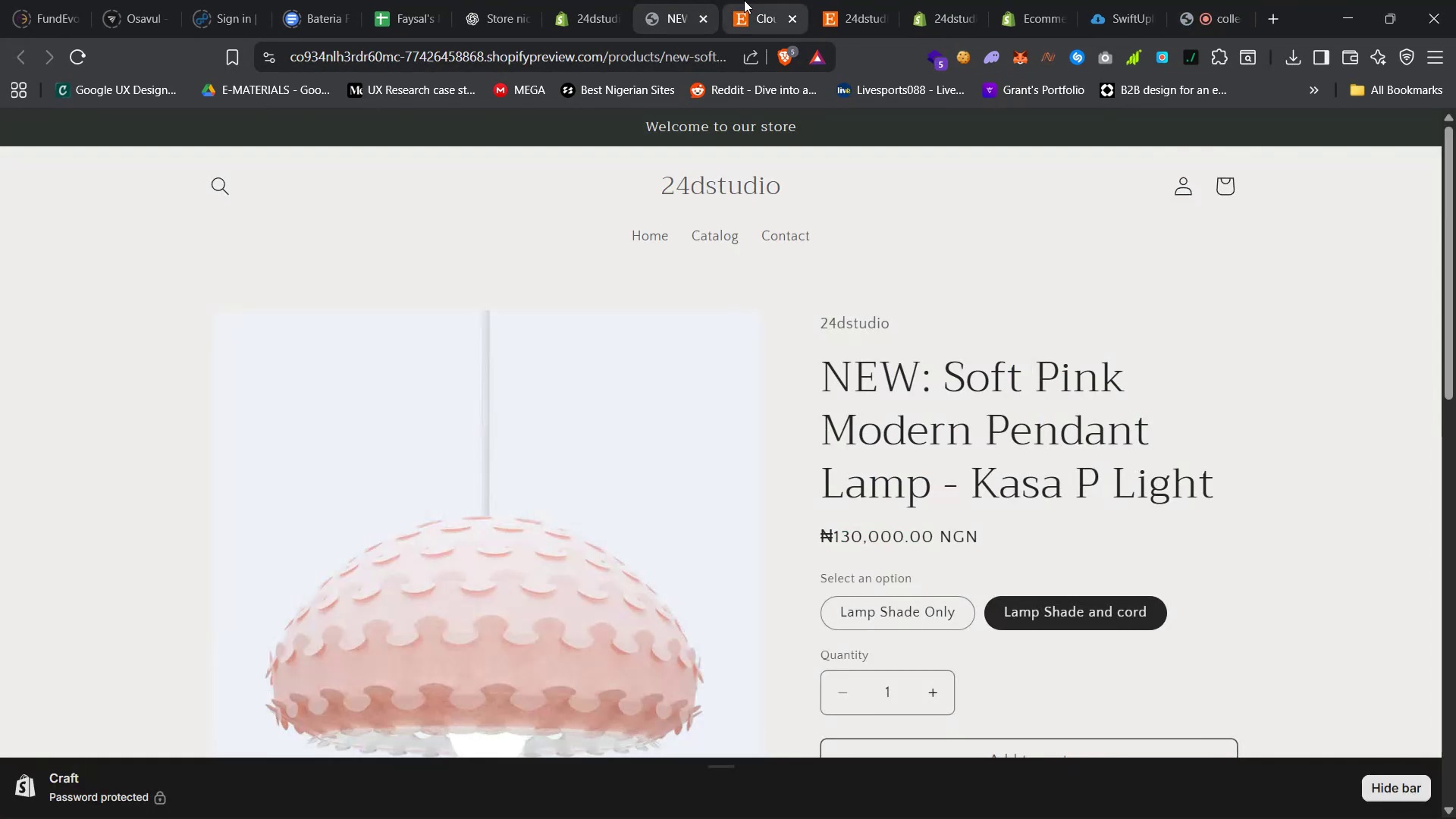 
left_click([751, 0])
 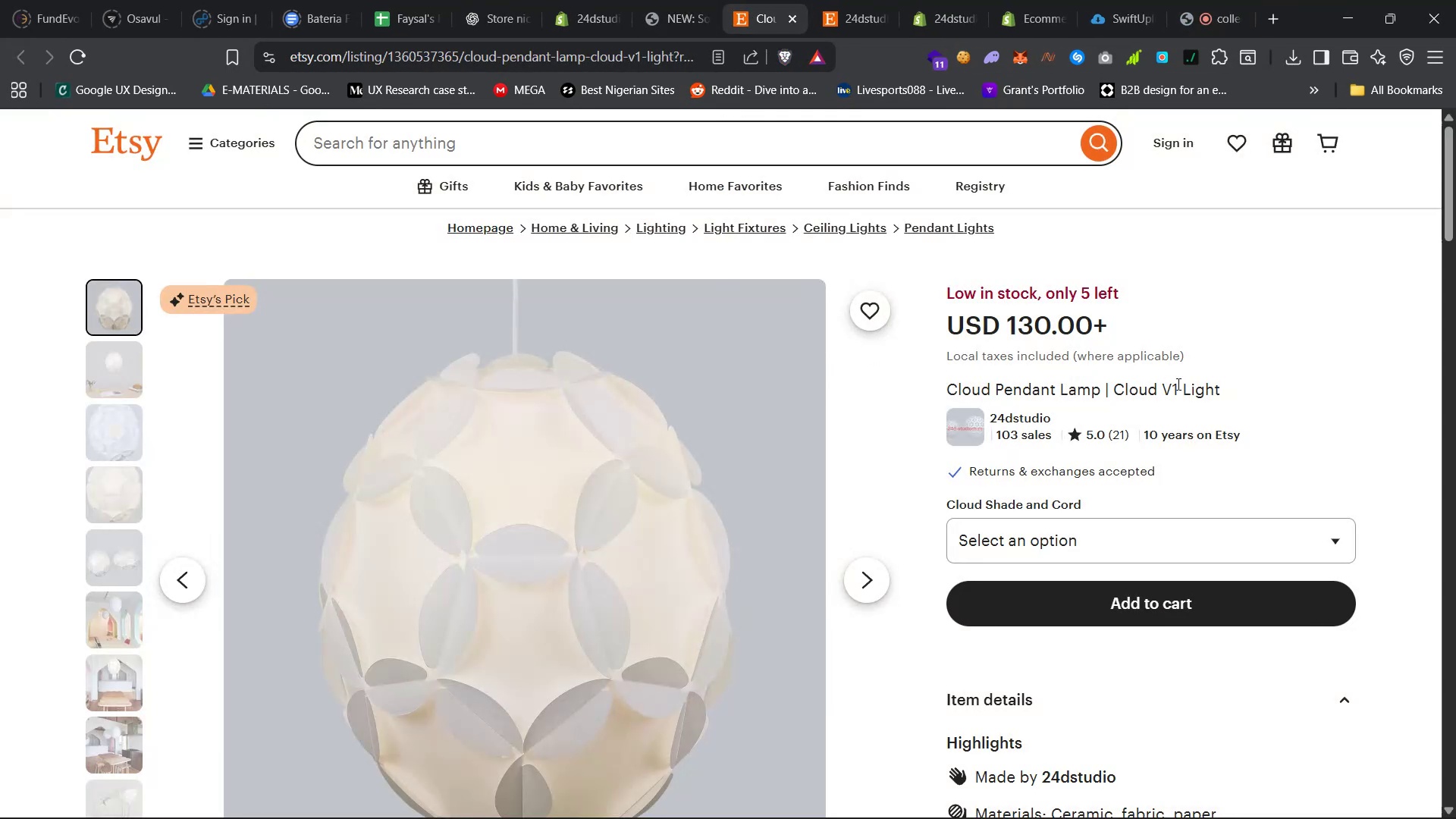 
left_click_drag(start_coordinate=[1222, 387], to_coordinate=[948, 400])
 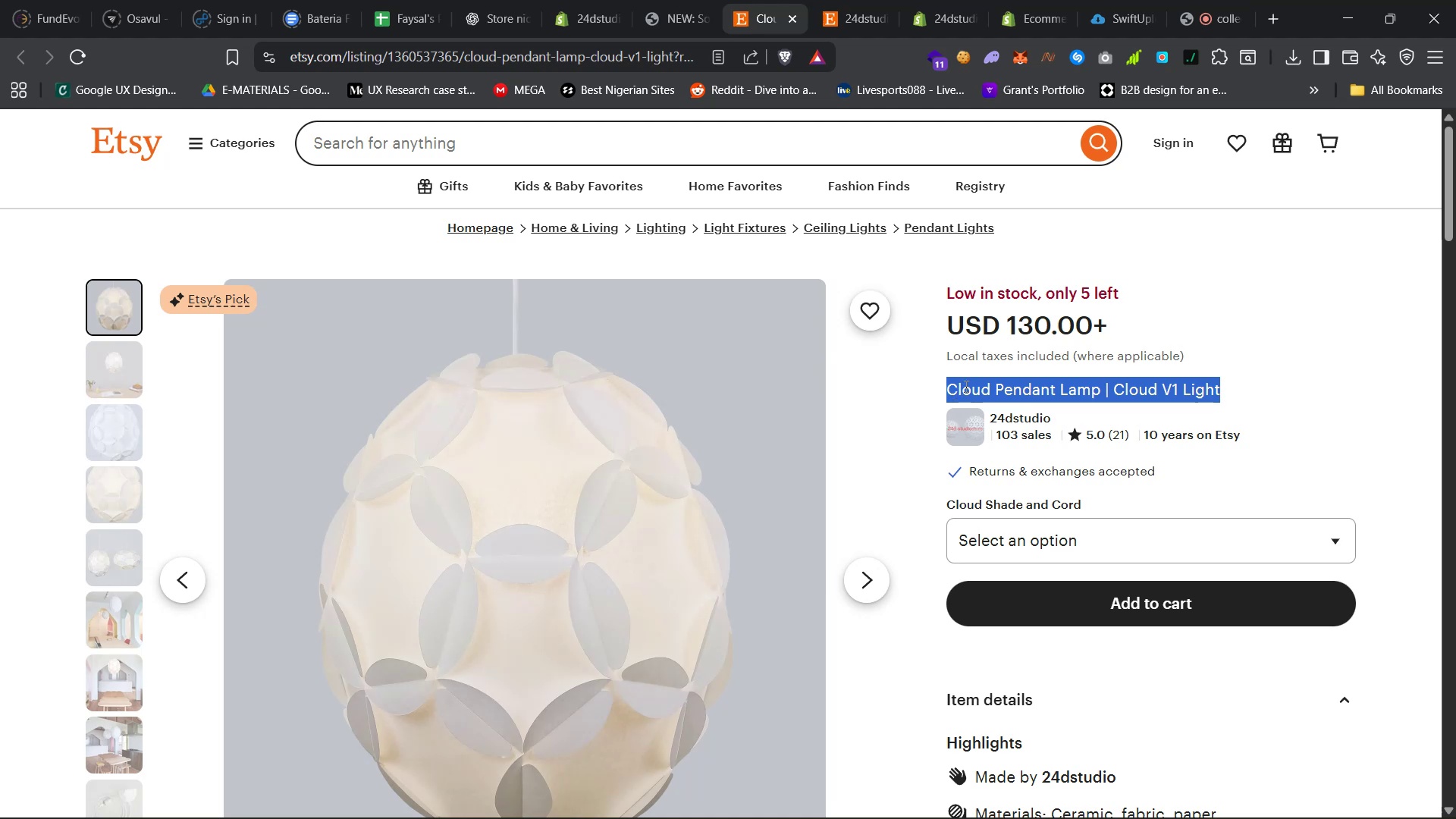 
right_click([965, 386])
 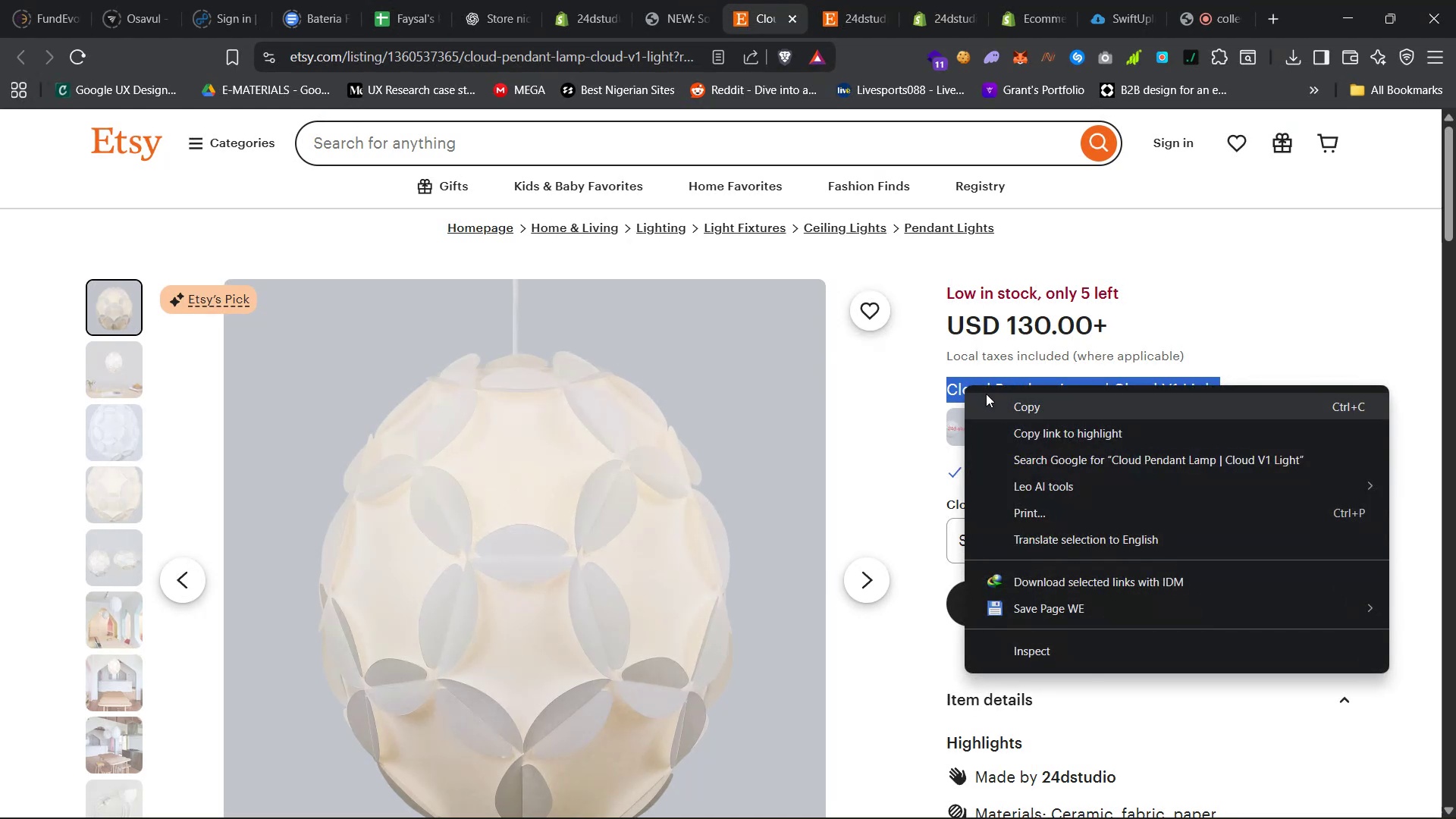 
left_click([989, 399])
 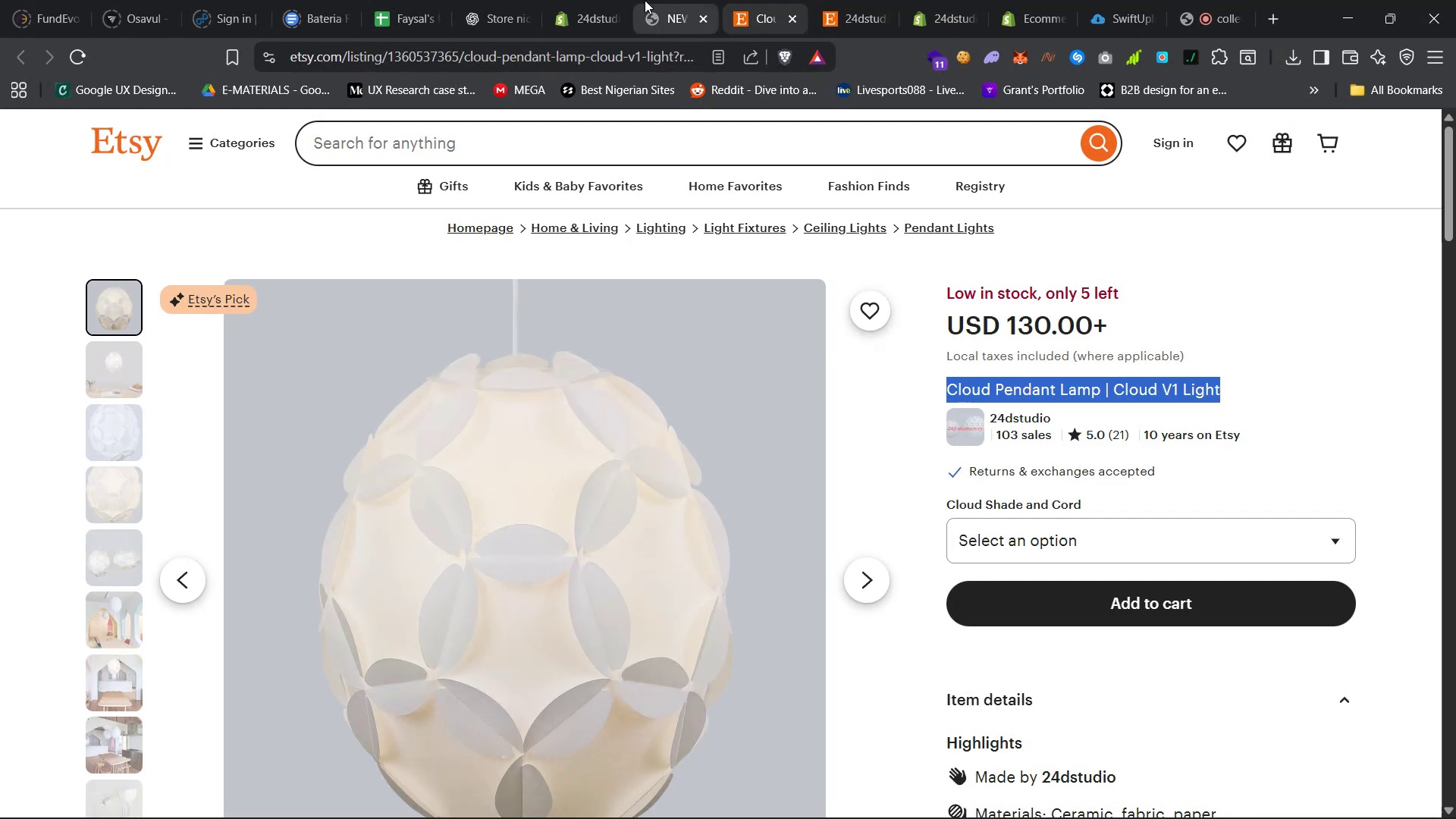 
left_click([669, 0])
 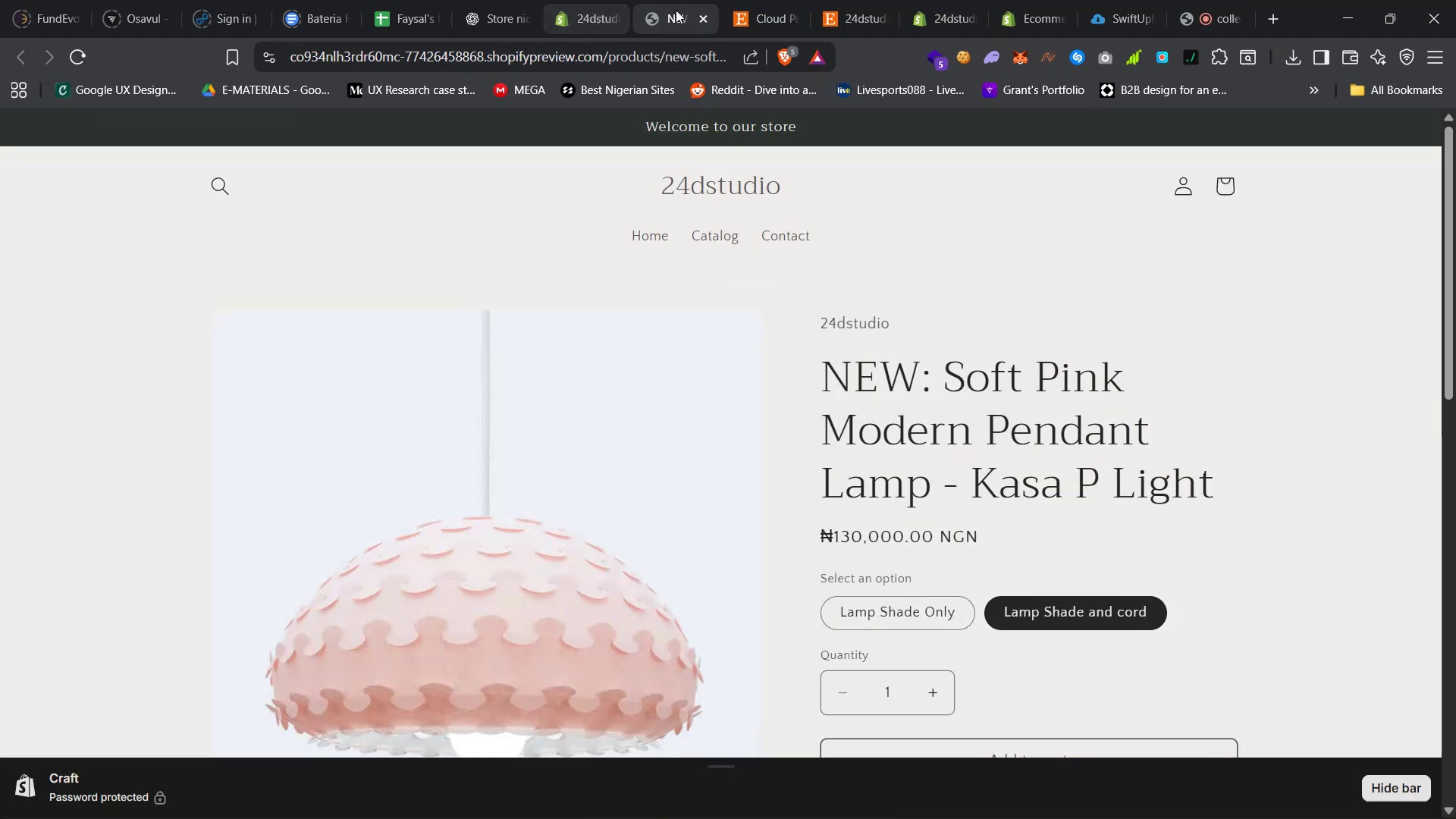 
left_click([707, 20])
 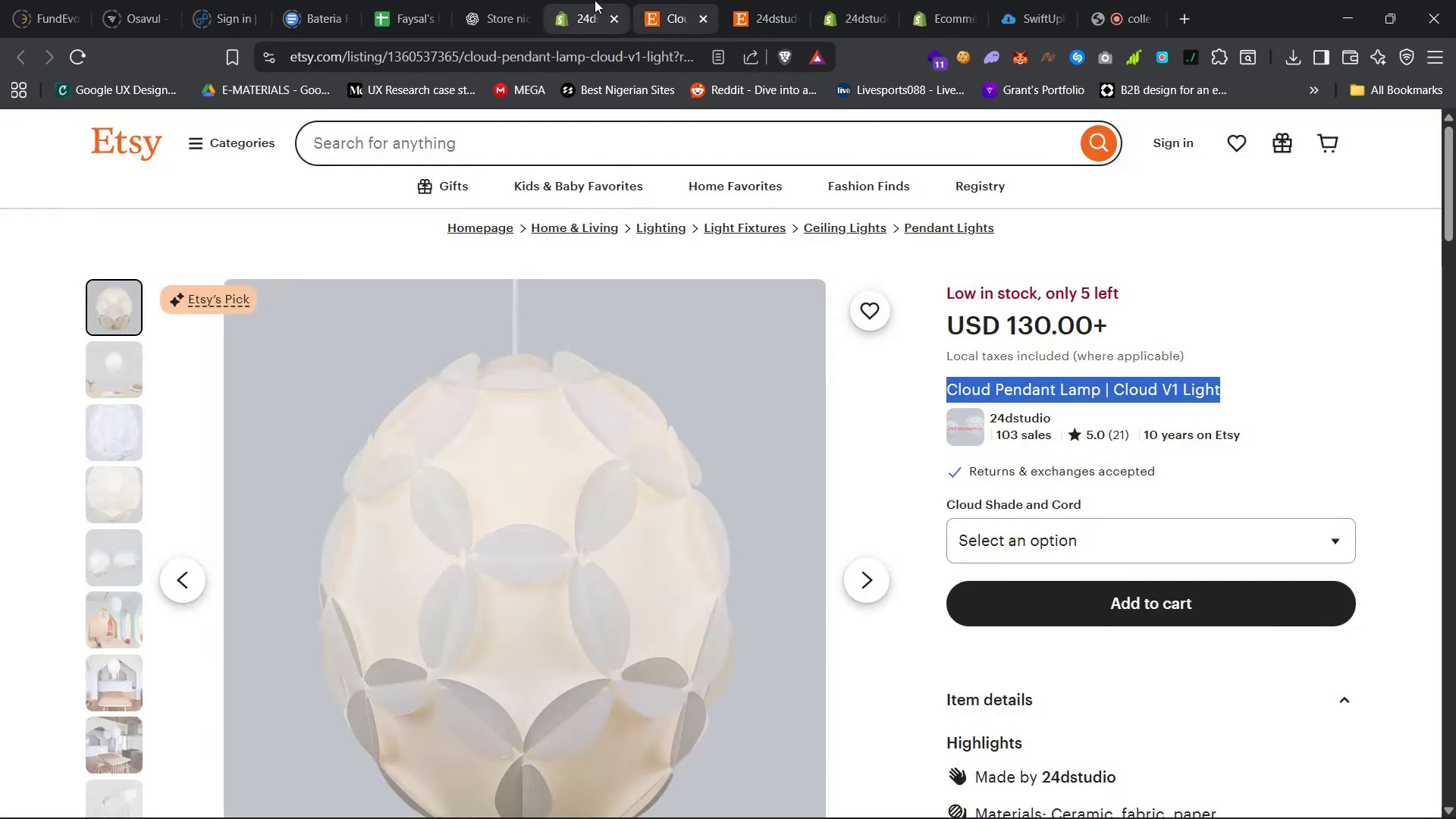 
left_click([593, 0])
 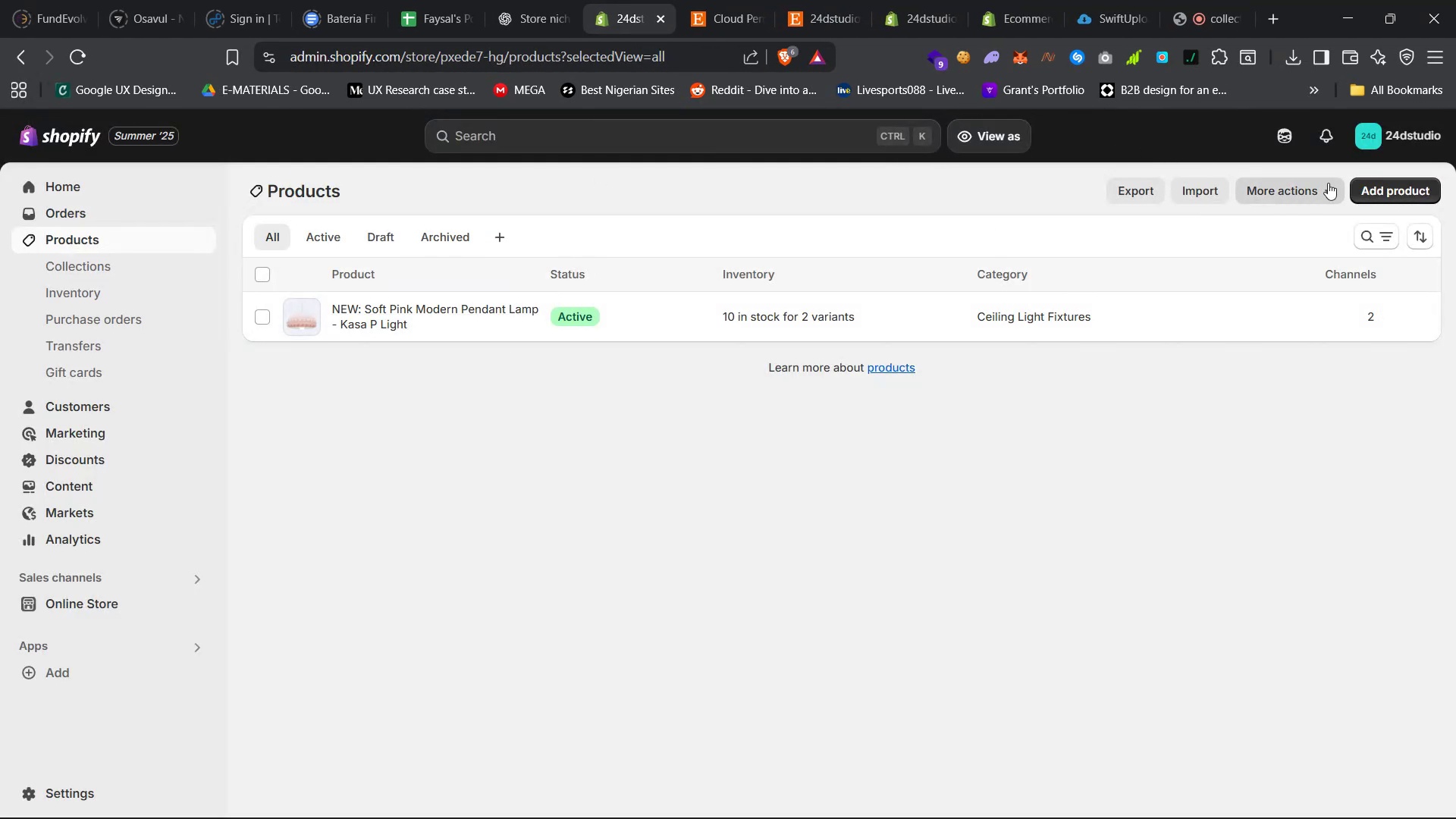 
right_click([1374, 185])
 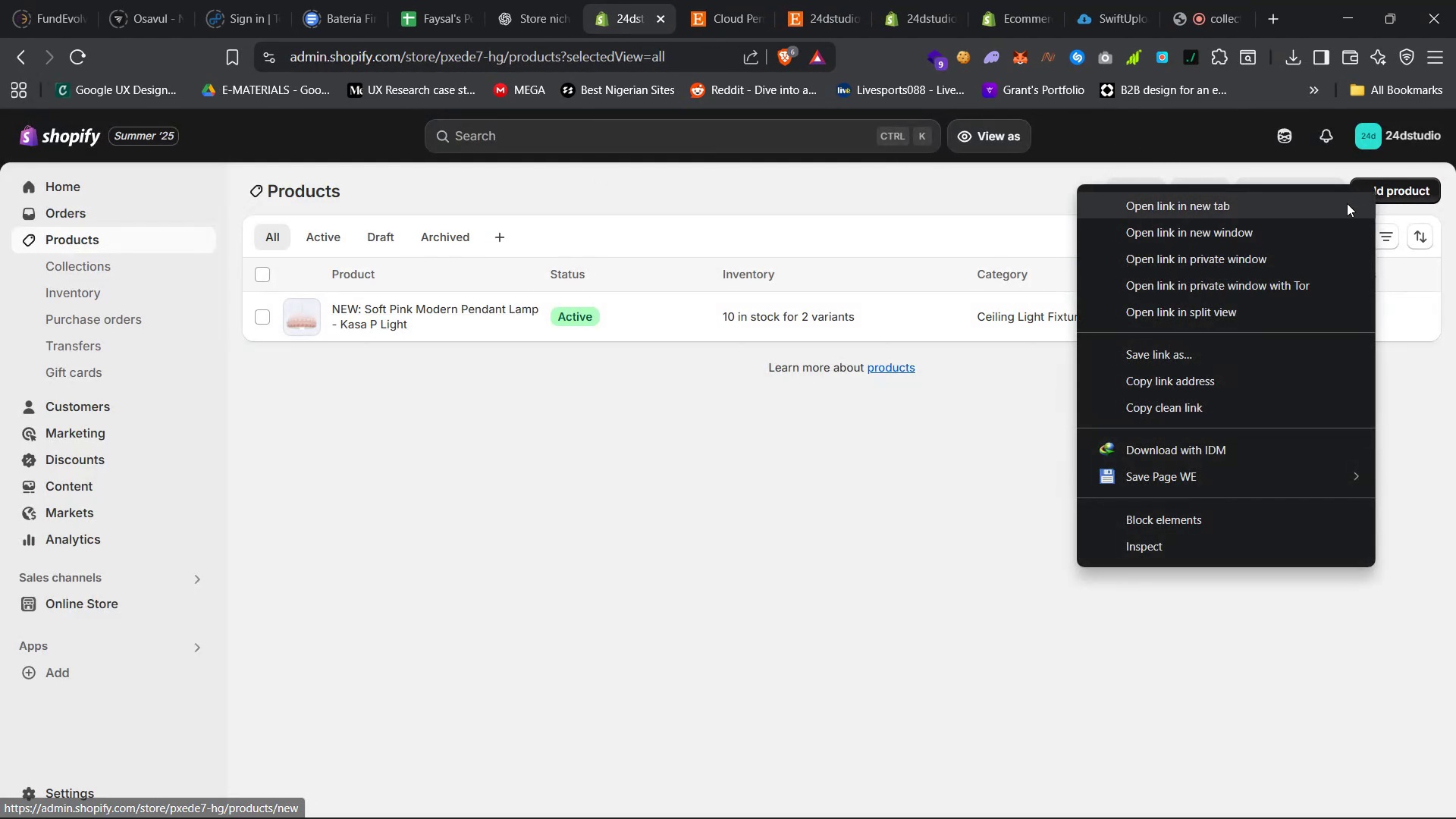 
left_click([1343, 202])
 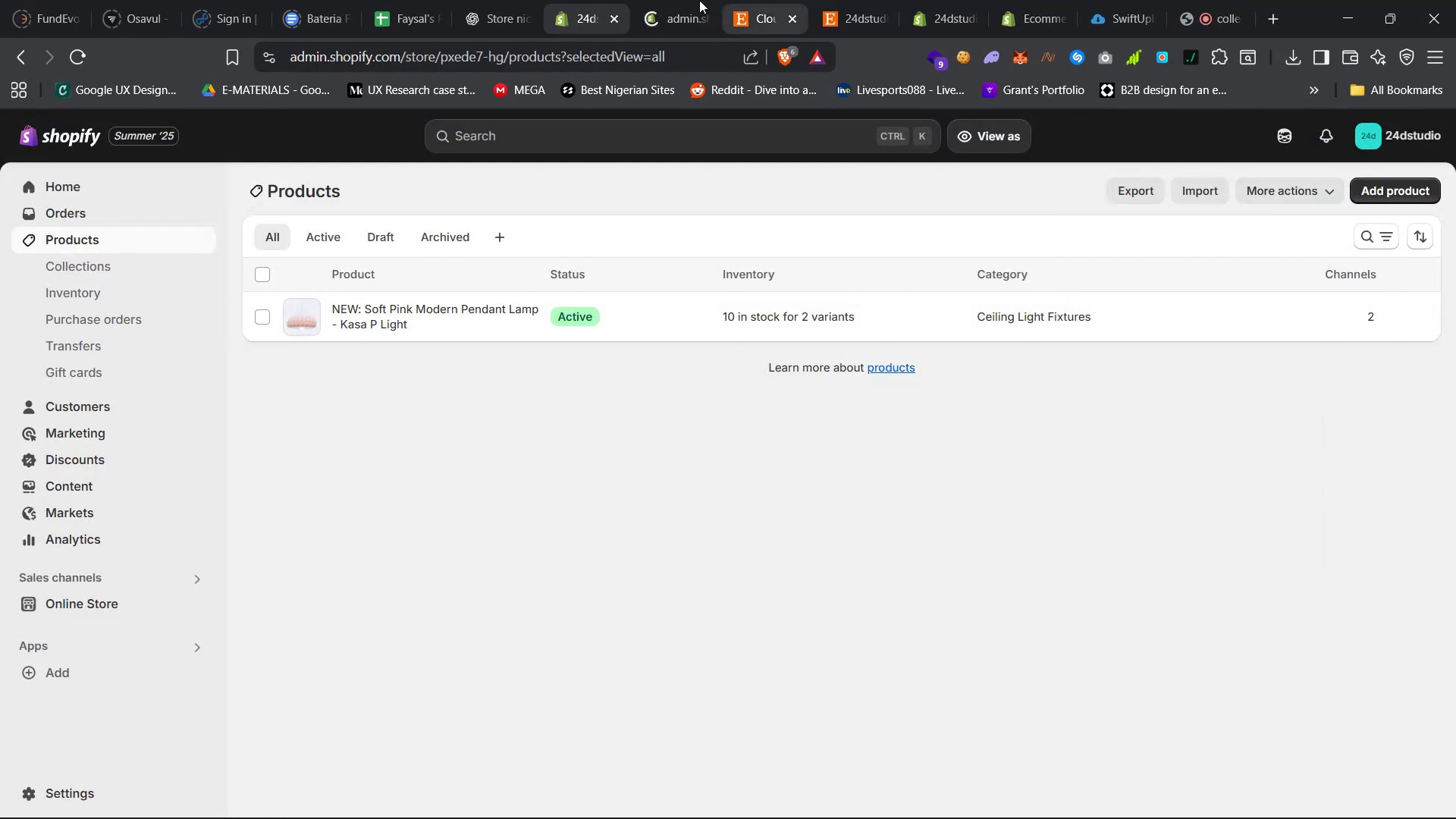 
left_click([670, 0])
 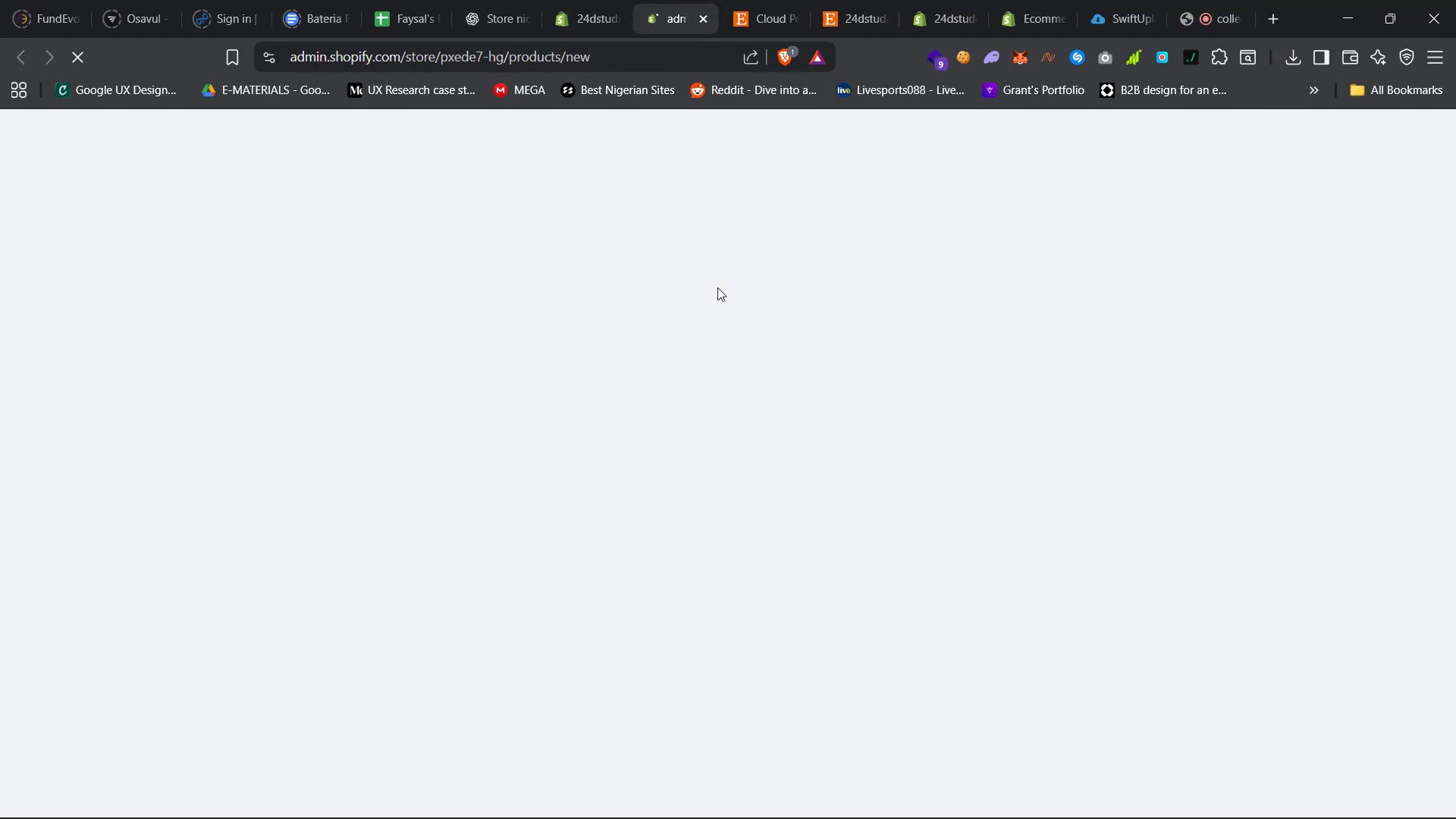 
mouse_move([700, 307])
 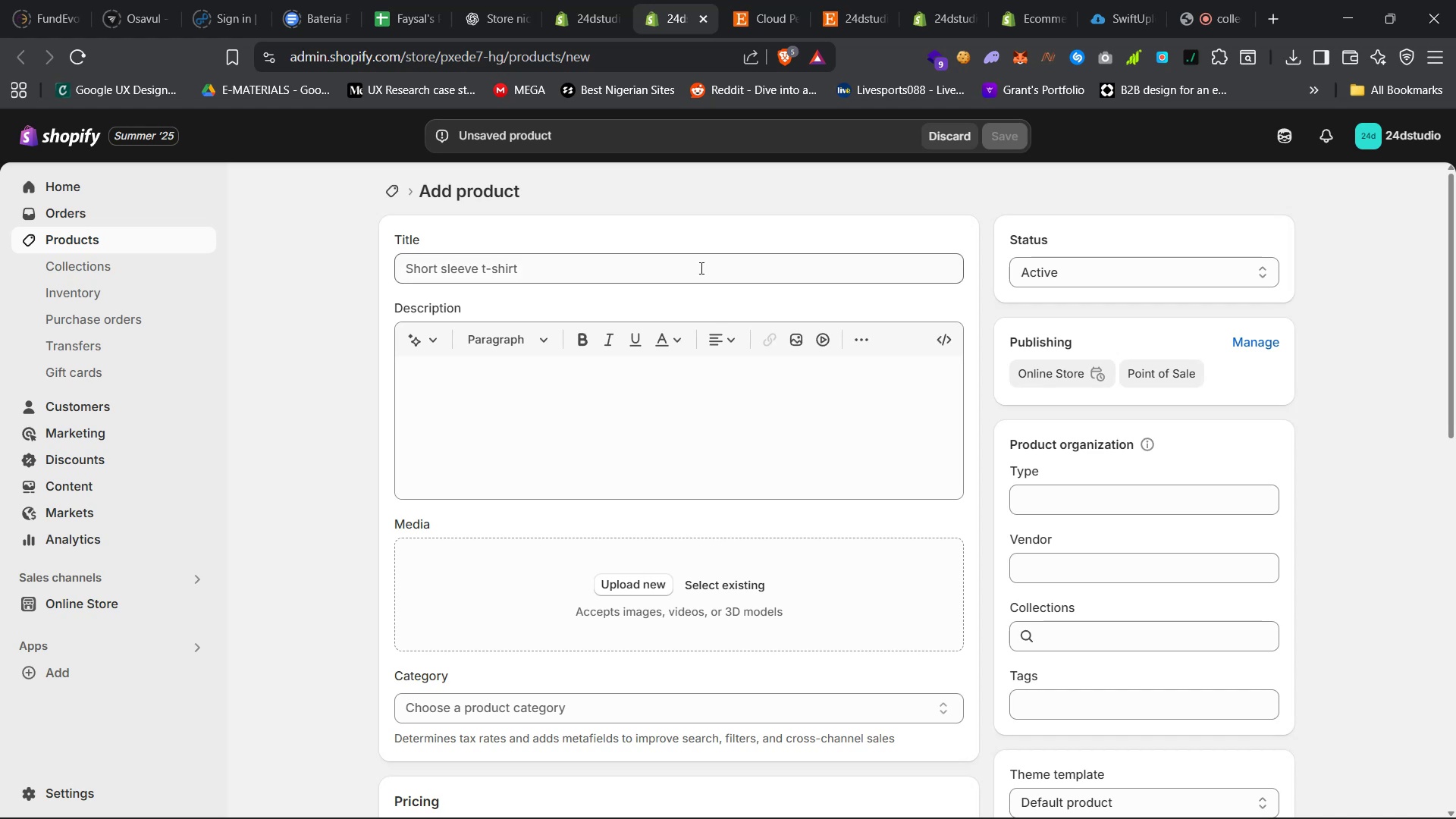 
right_click([700, 268])
 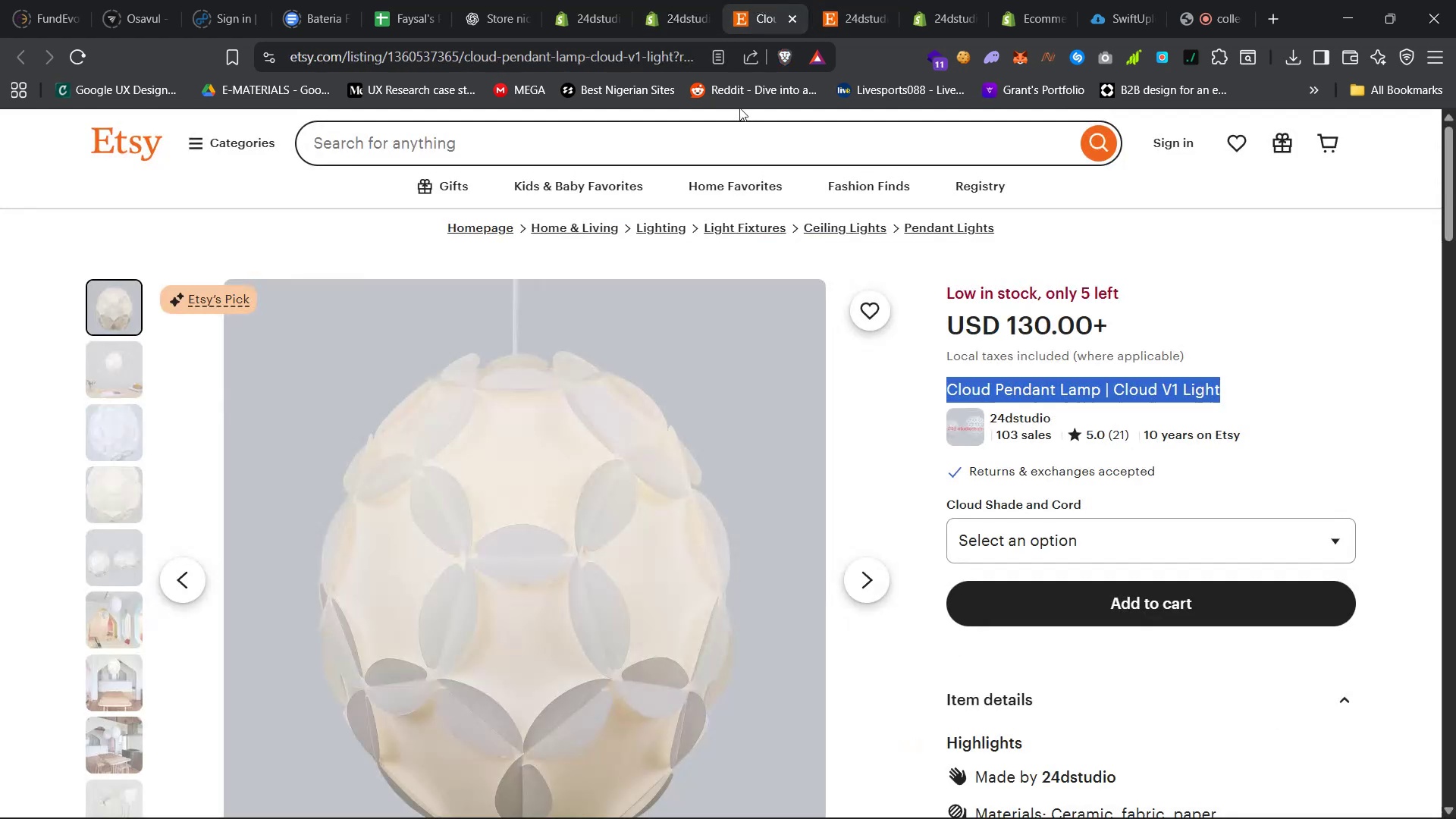 
scroll: coordinate [1057, 518], scroll_direction: down, amount: 6.0
 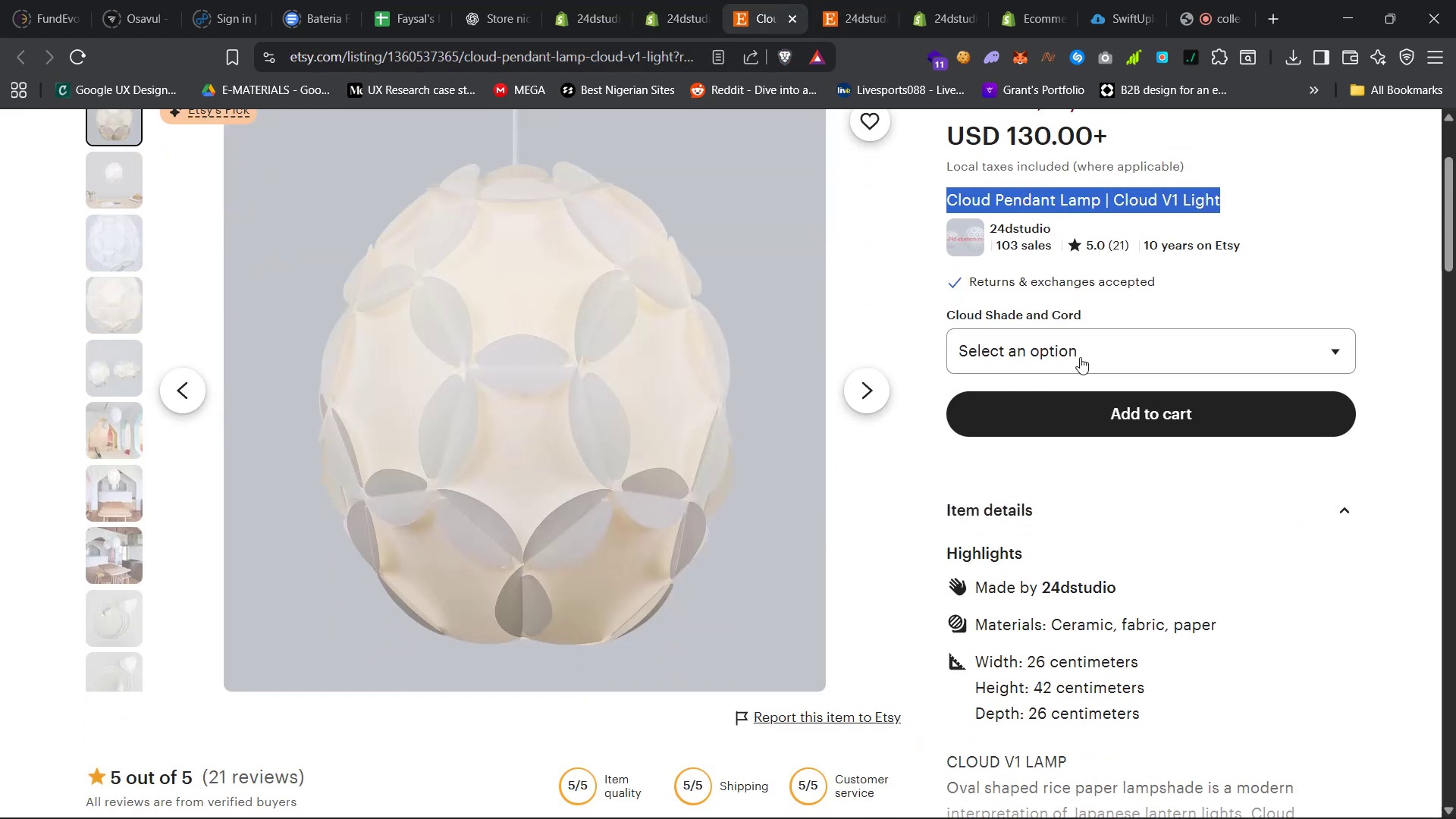 
left_click([1090, 344])
 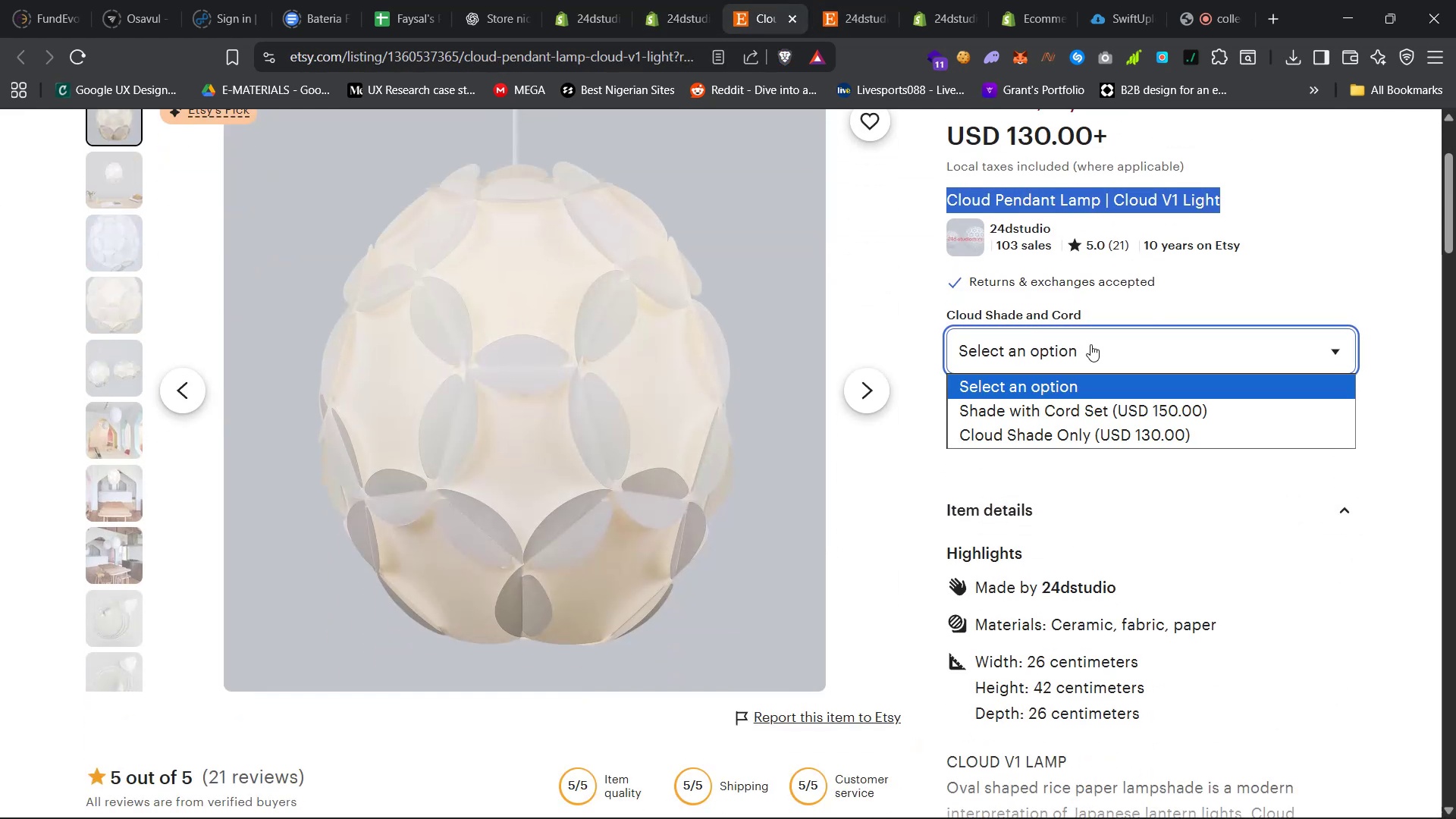 
left_click([1090, 344])
 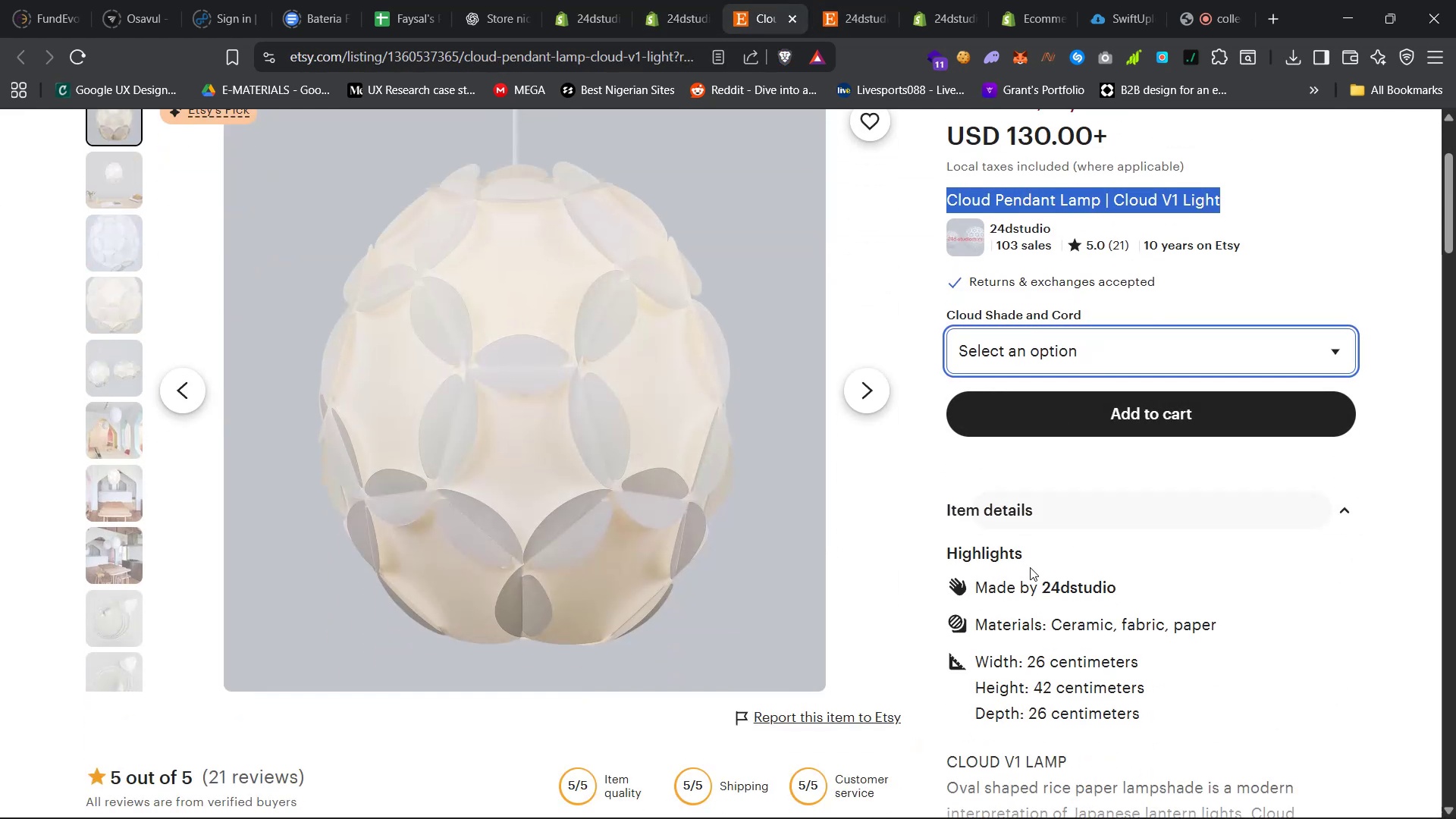 
scroll: coordinate [1012, 628], scroll_direction: down, amount: 6.0
 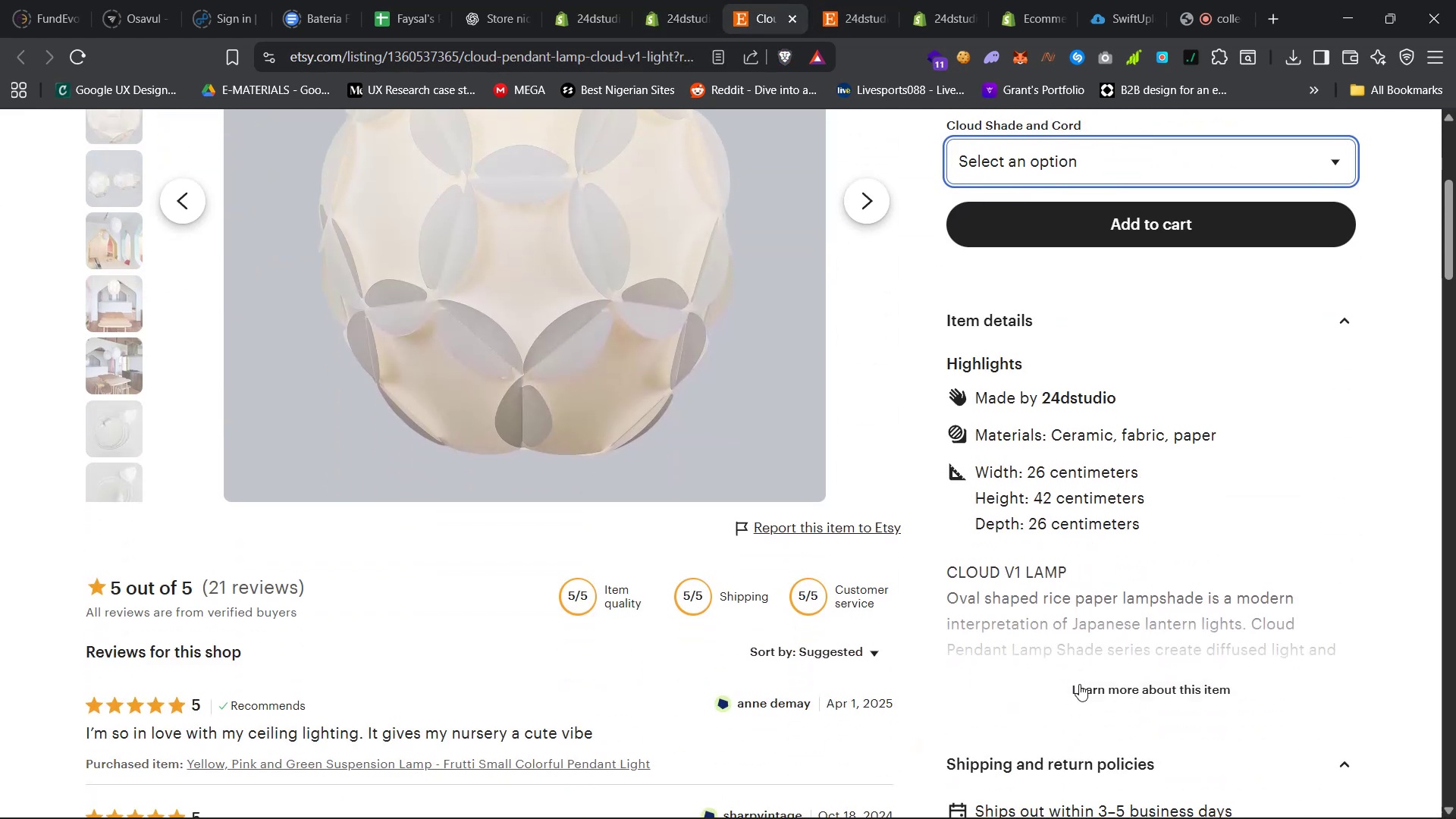 
left_click([1087, 696])
 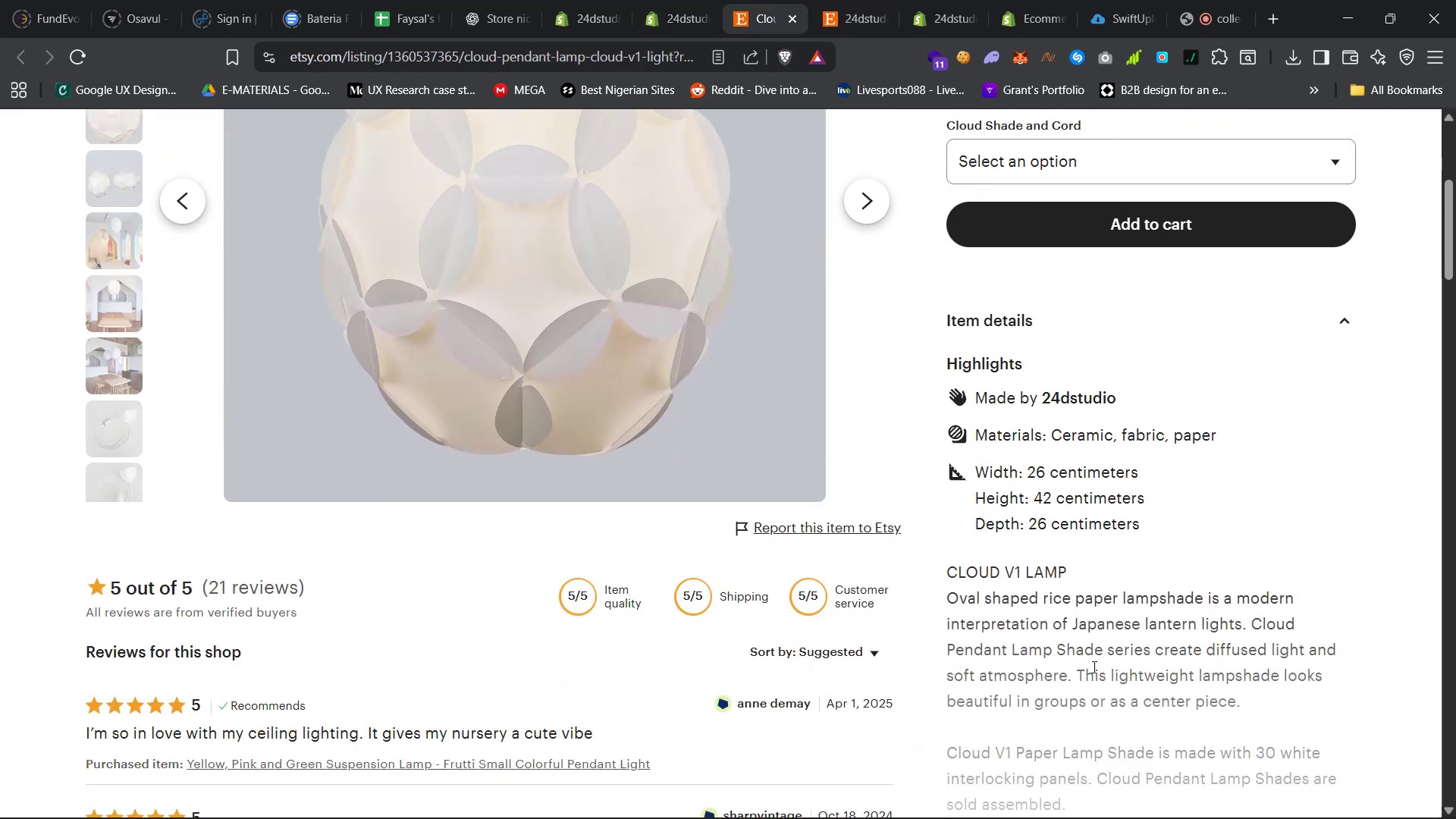 
scroll: coordinate [1093, 657], scroll_direction: up, amount: 3.0
 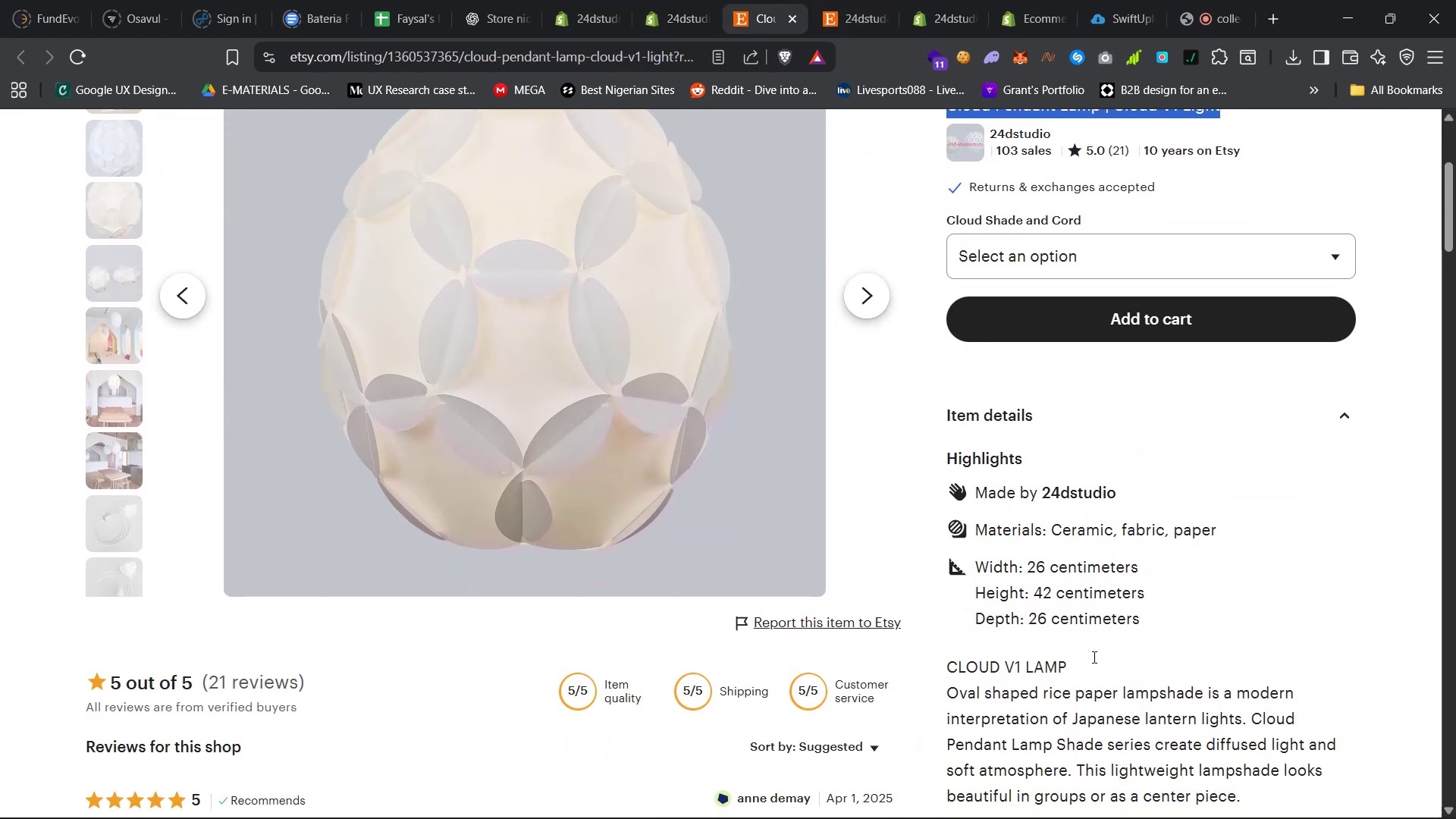 
scroll: coordinate [1093, 657], scroll_direction: down, amount: 12.0
 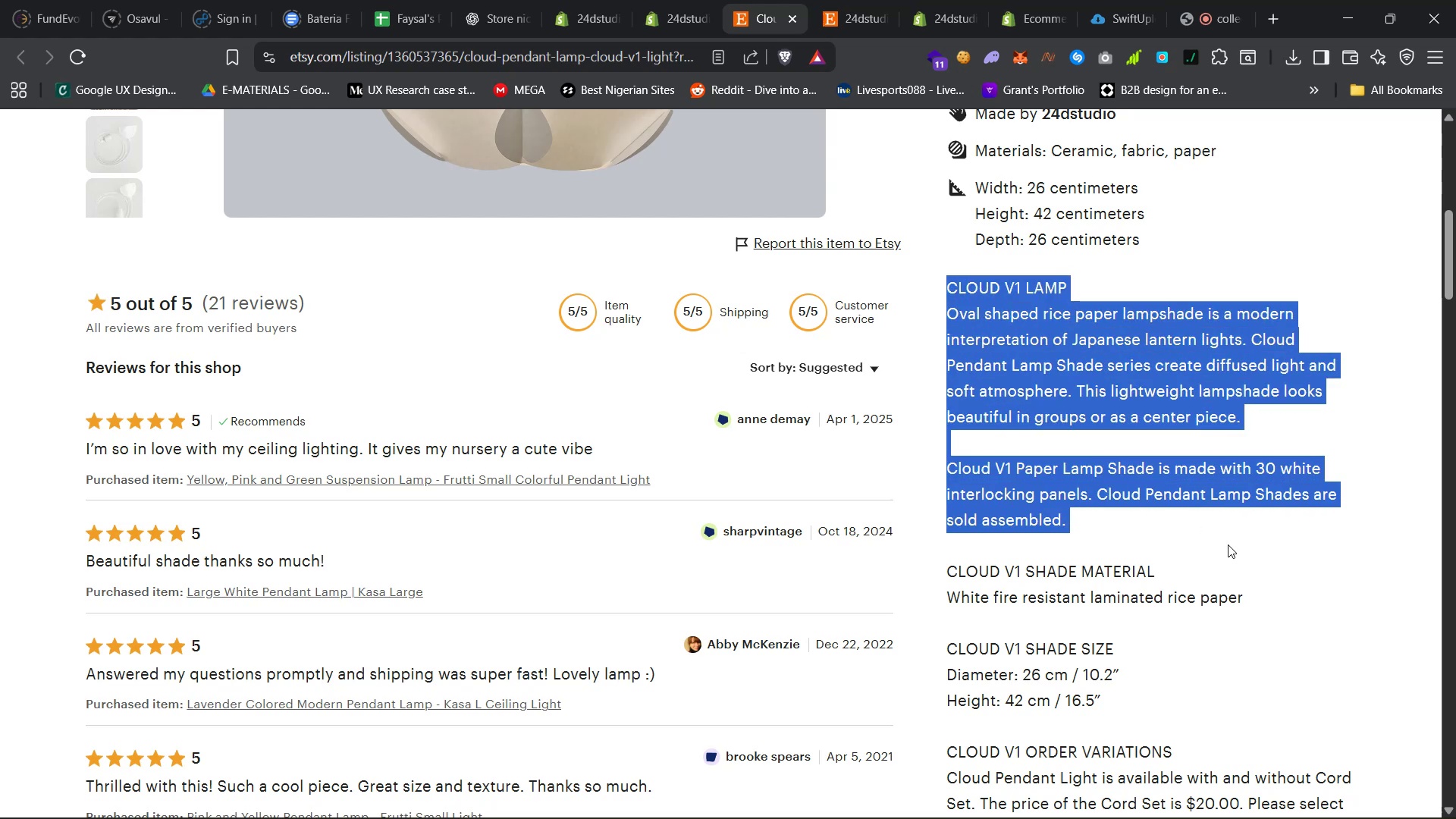 
right_click([1006, 492])
 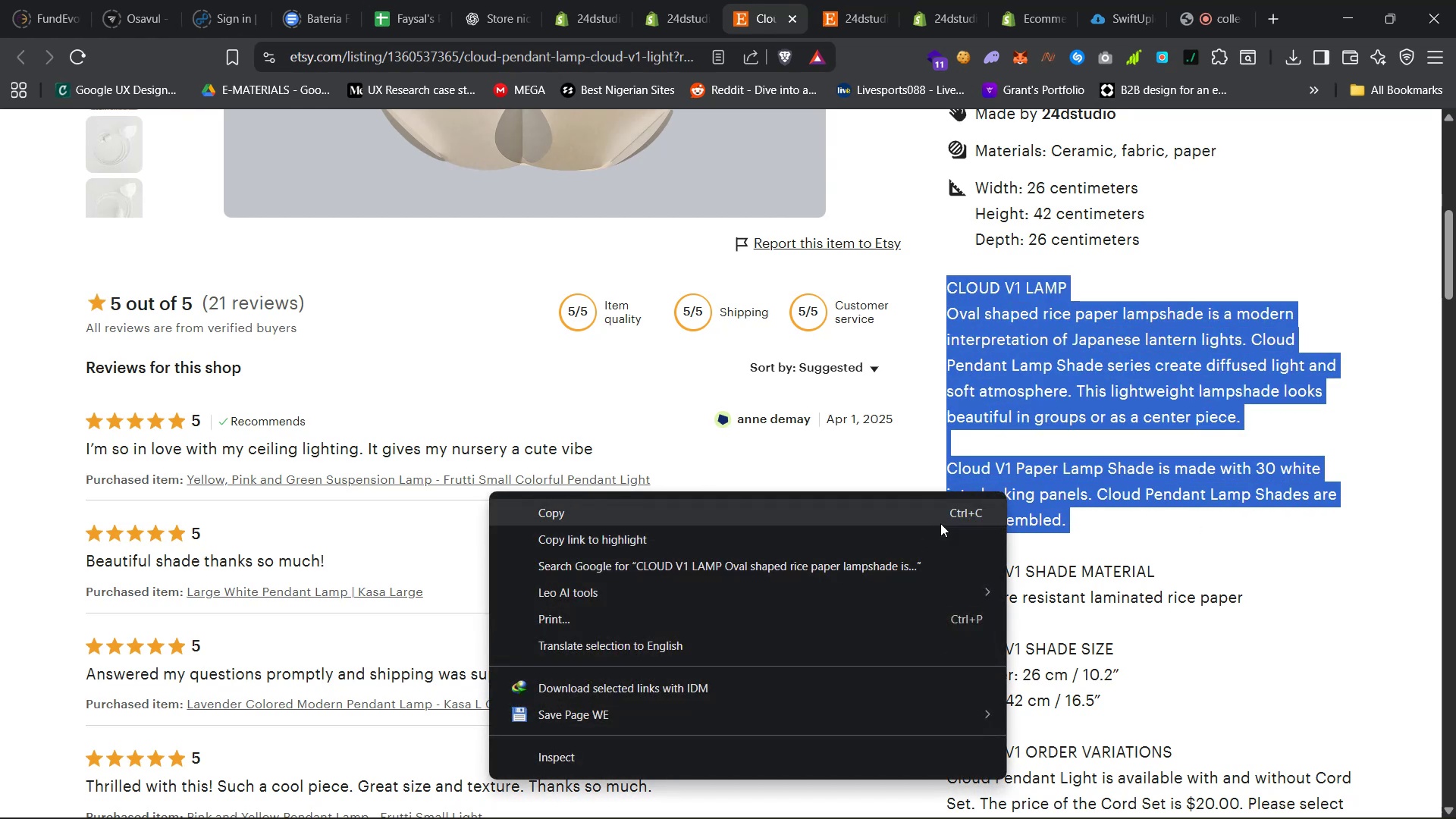 
left_click([935, 513])
 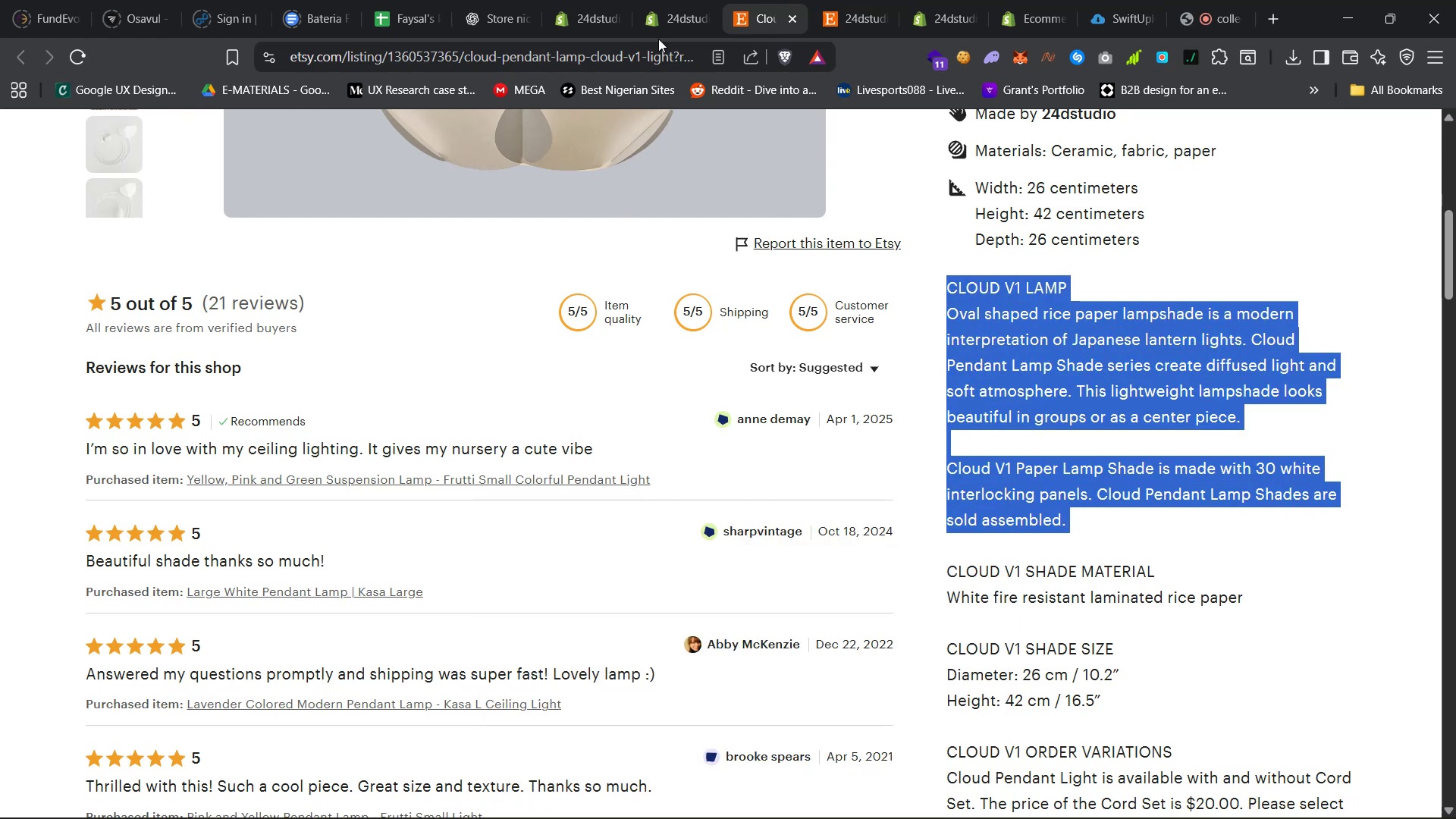 
left_click([659, 0])
 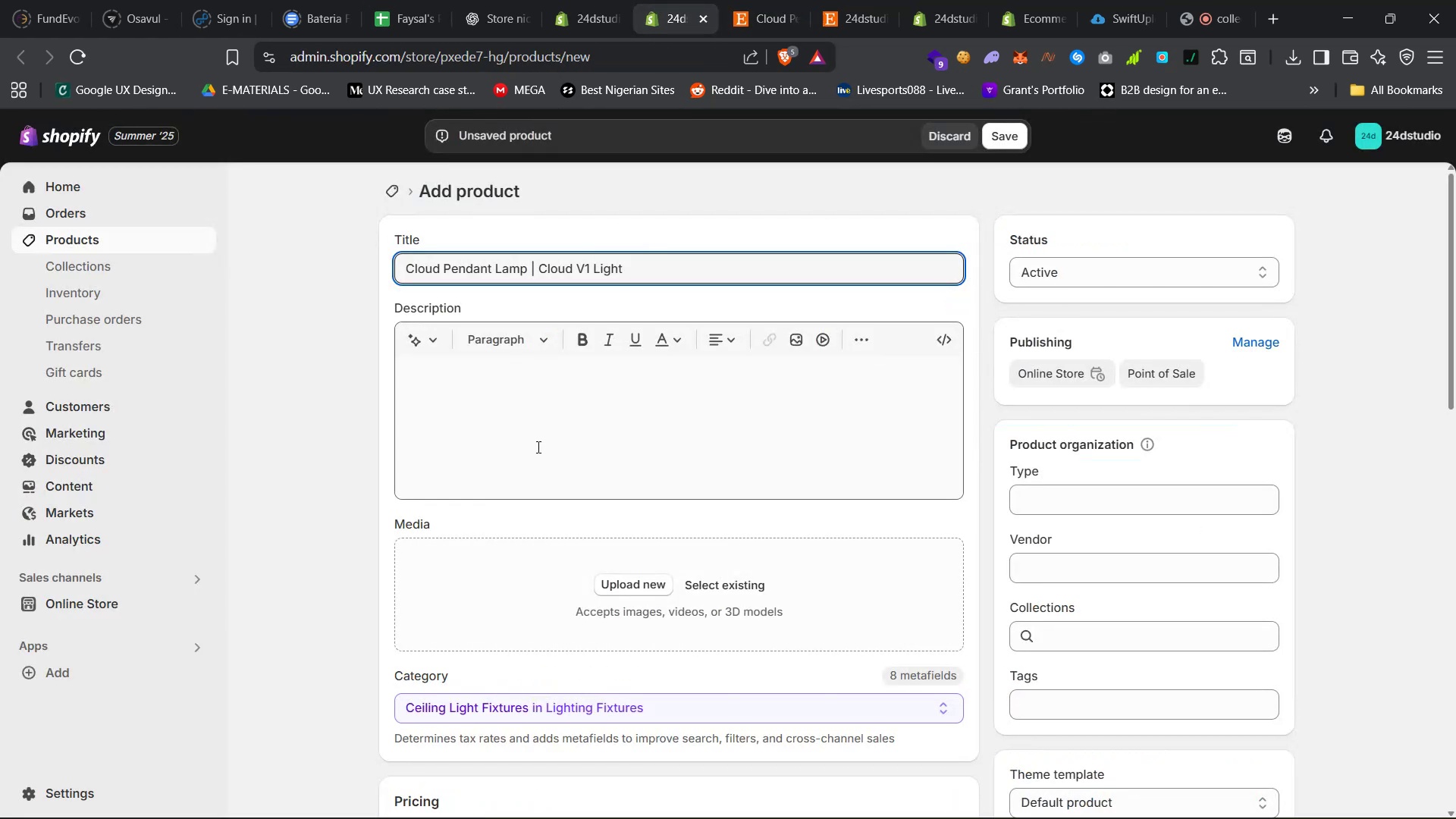 
right_click([519, 421])
 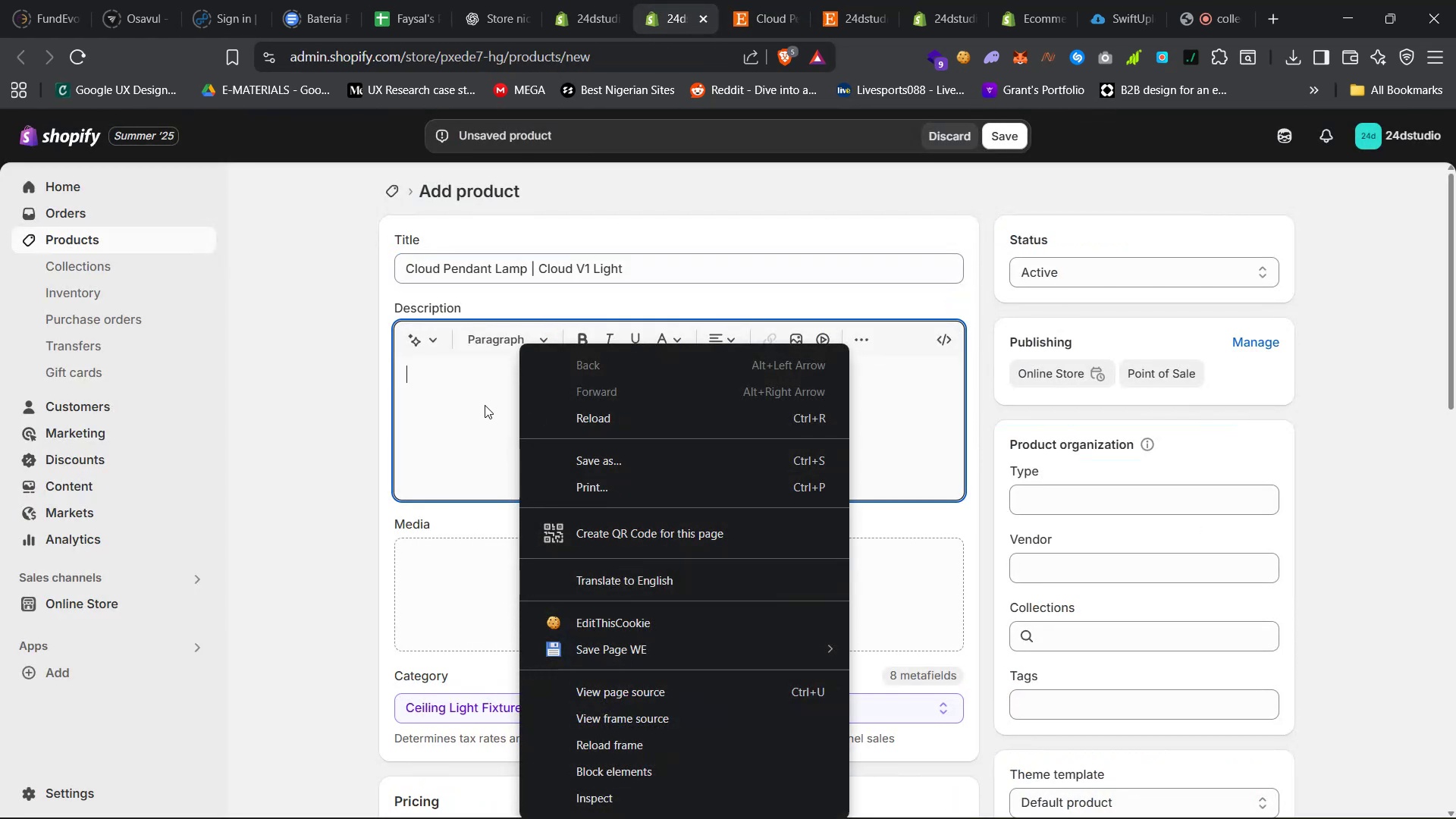 
right_click([464, 365])
 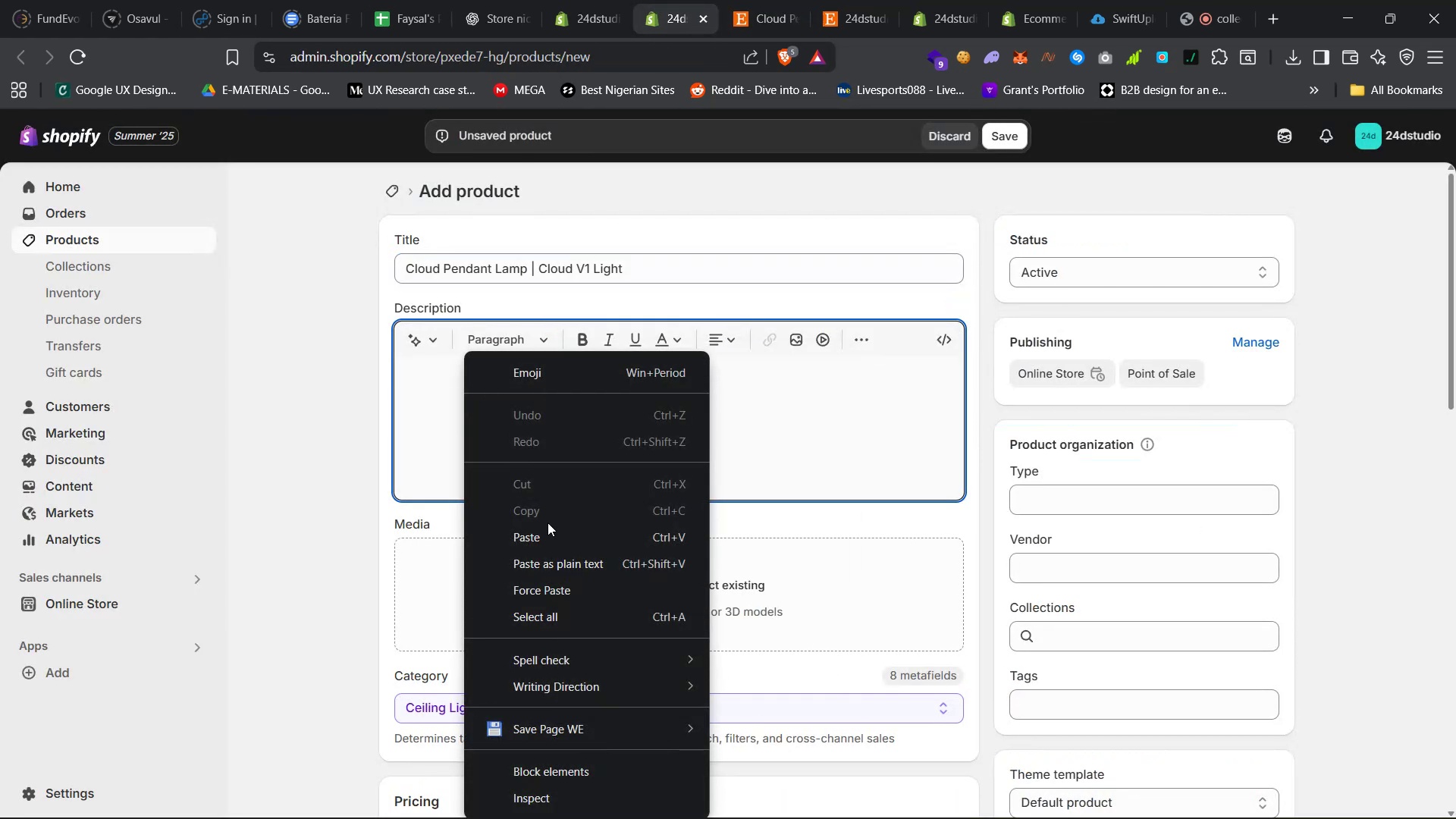 
left_click([546, 532])
 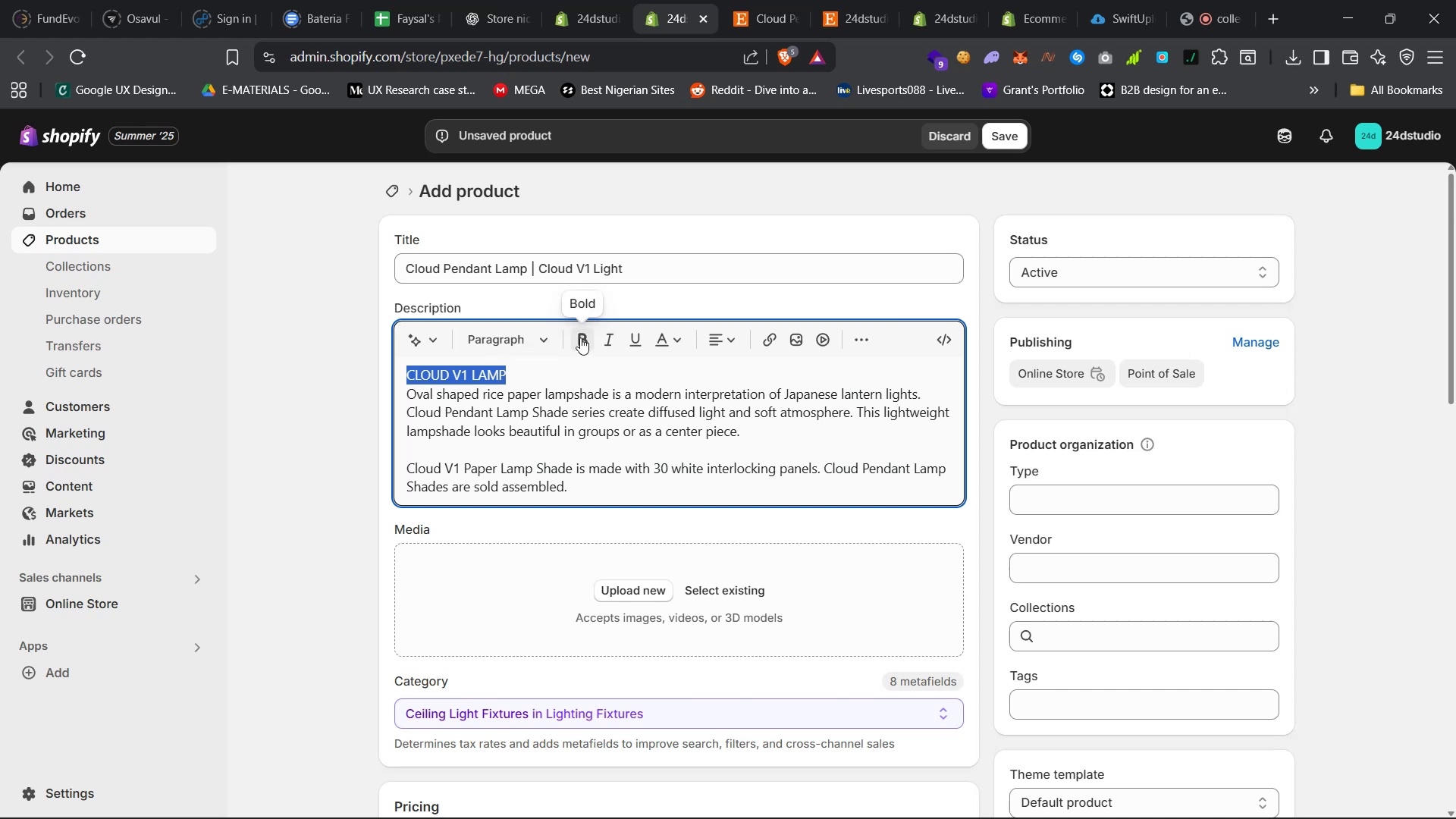 
left_click([586, 337])
 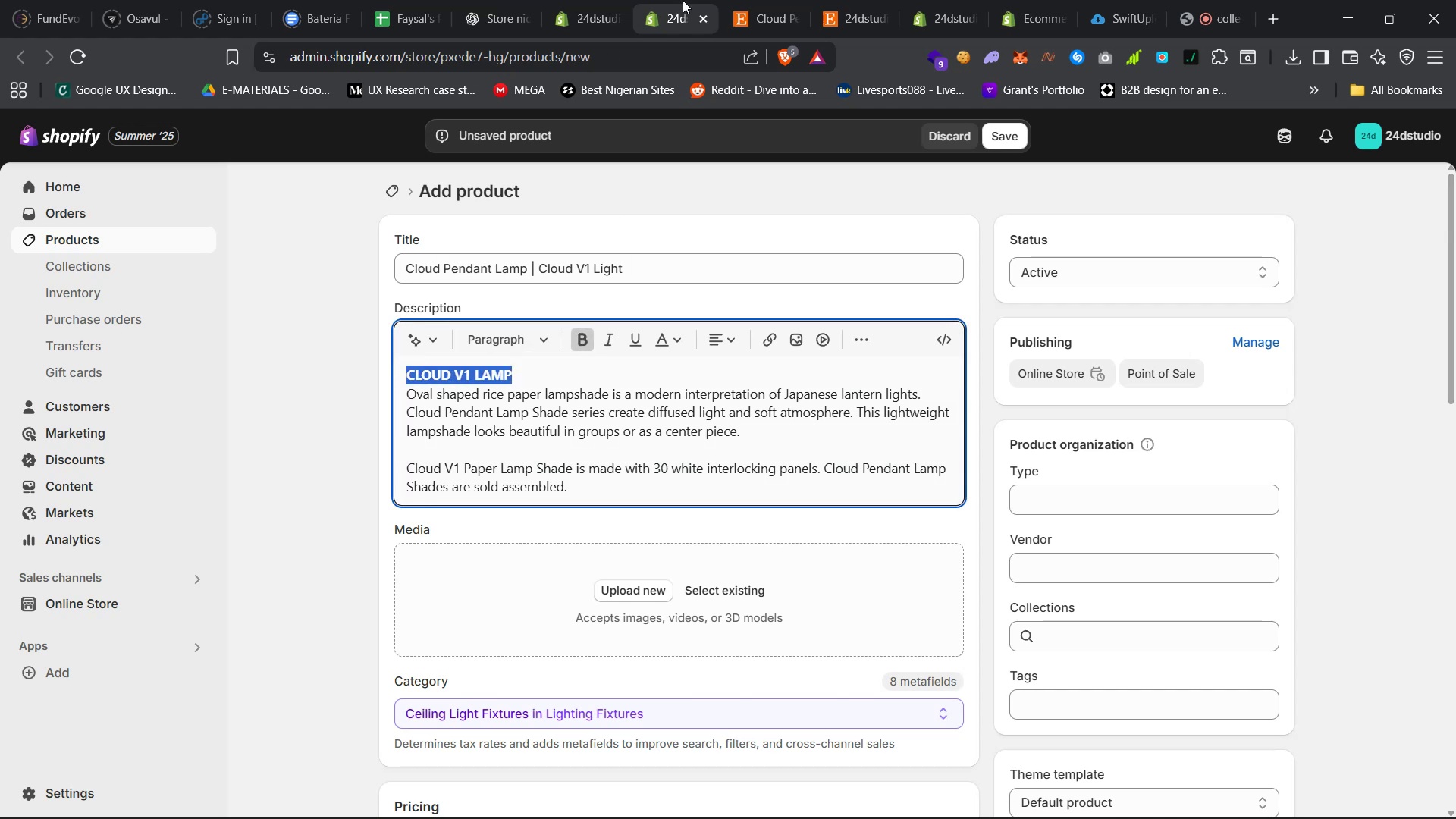 
left_click([742, 0])
 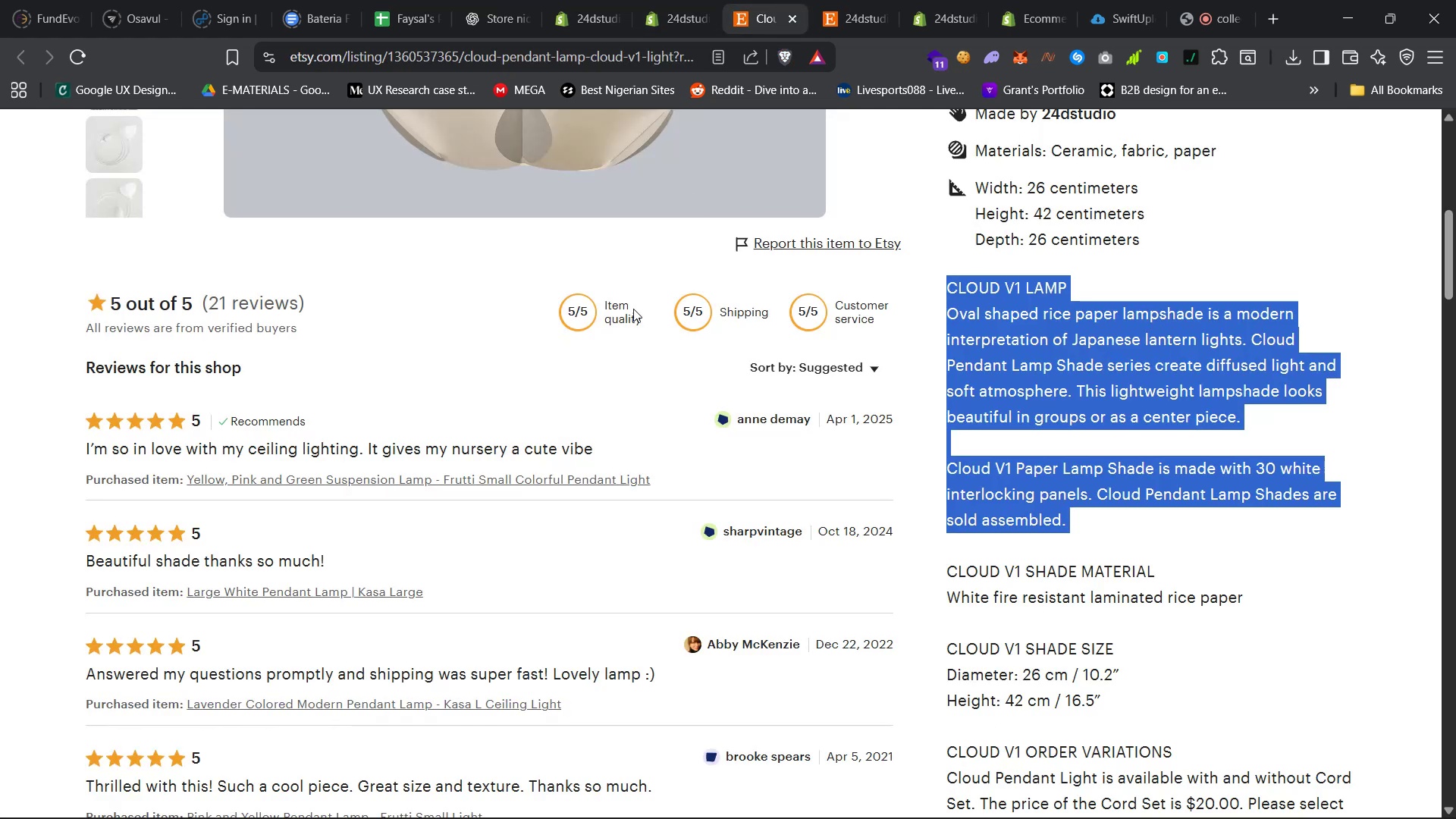 
scroll: coordinate [576, 443], scroll_direction: up, amount: 27.0
 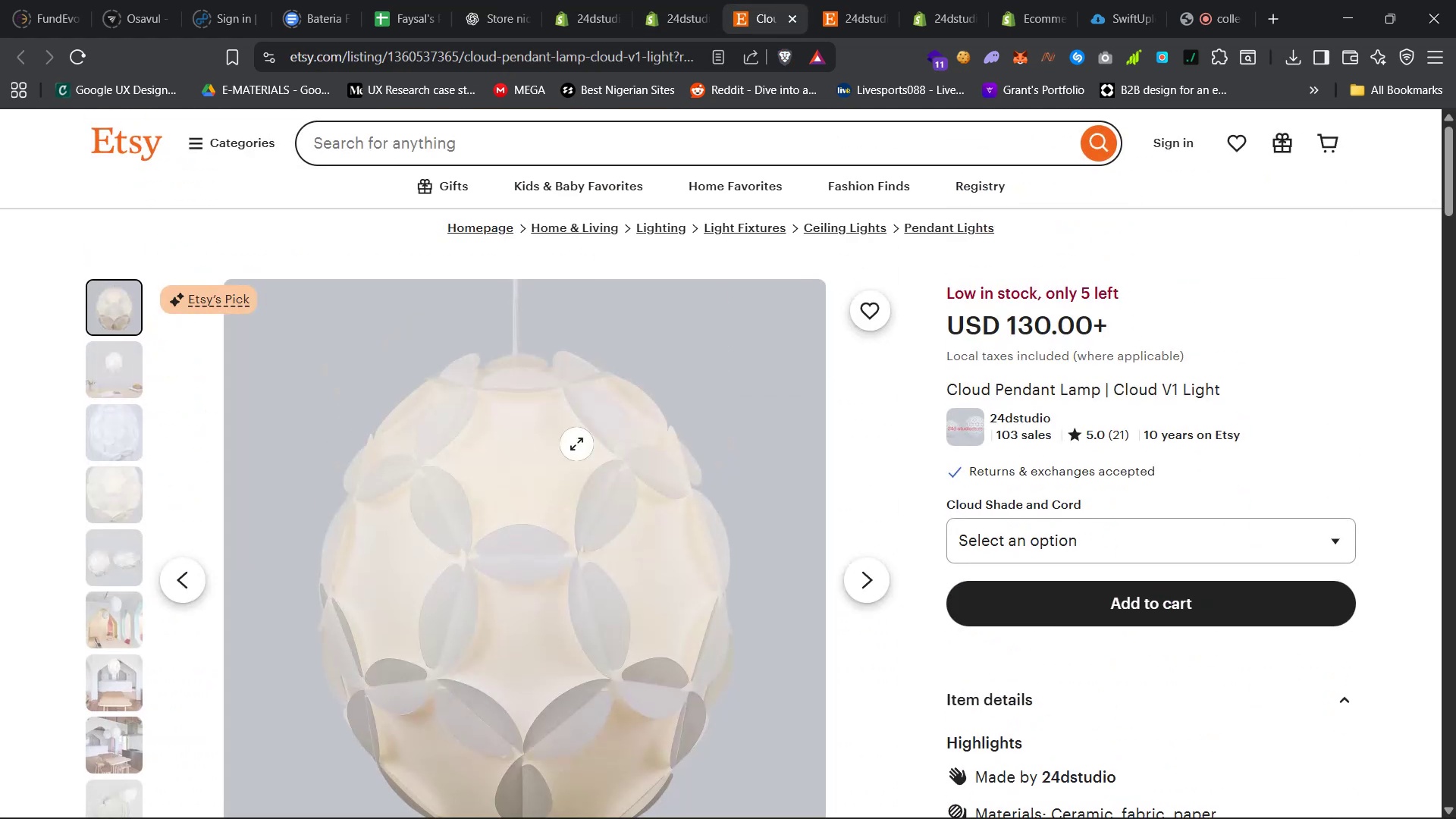 
left_click([571, 453])
 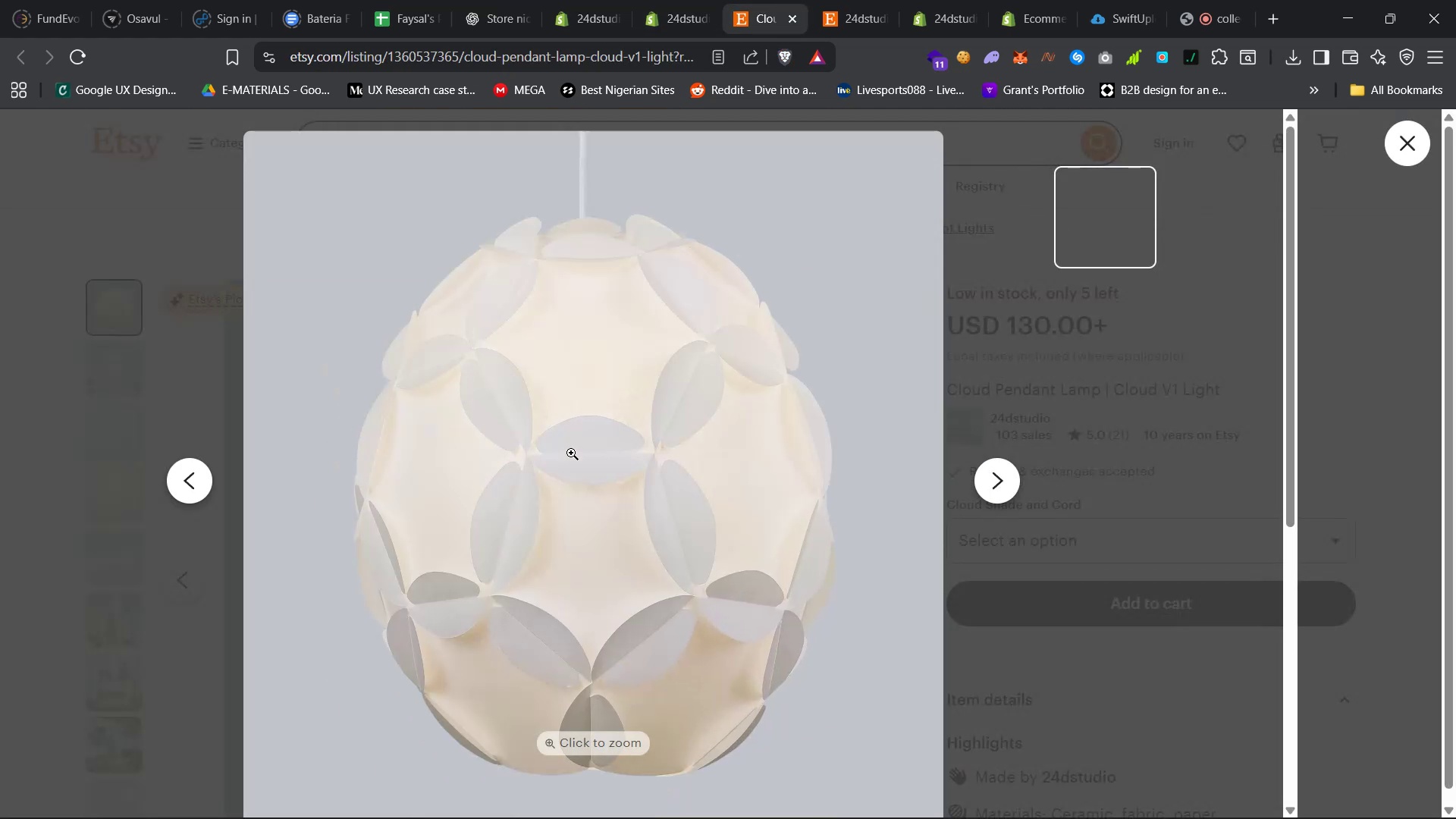 
right_click([572, 451])
 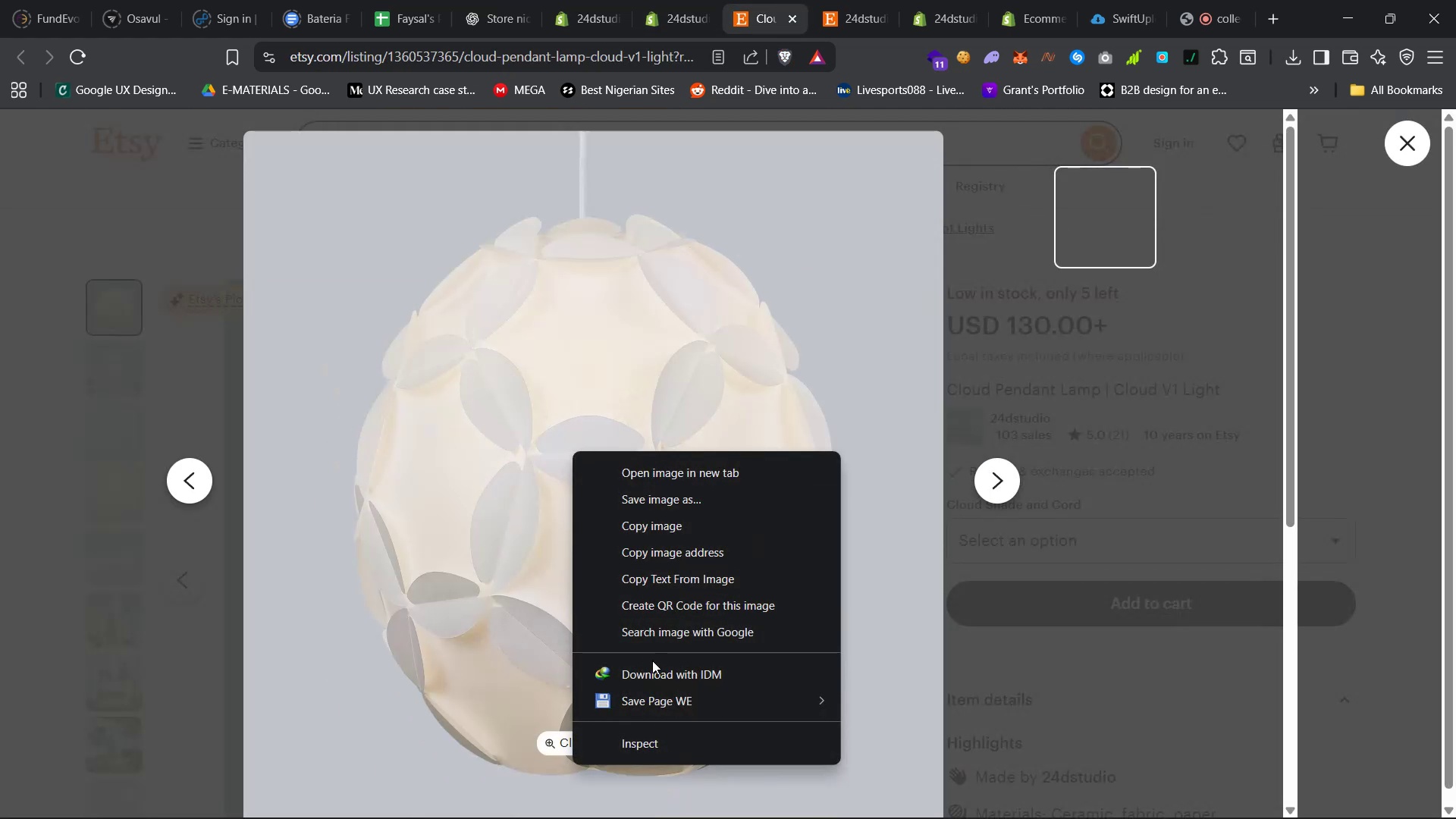 
left_click([657, 668])
 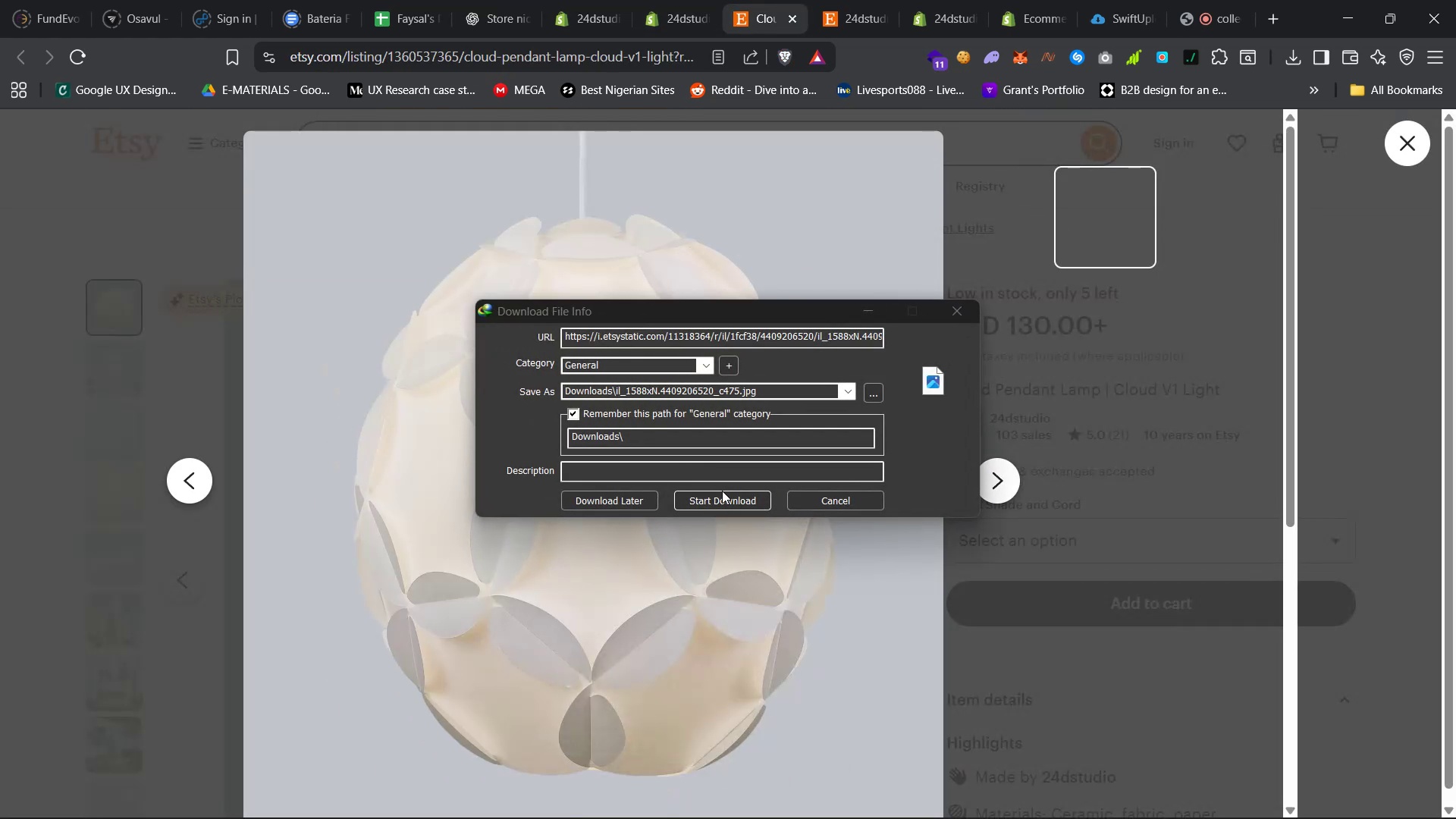 
left_click([721, 504])
 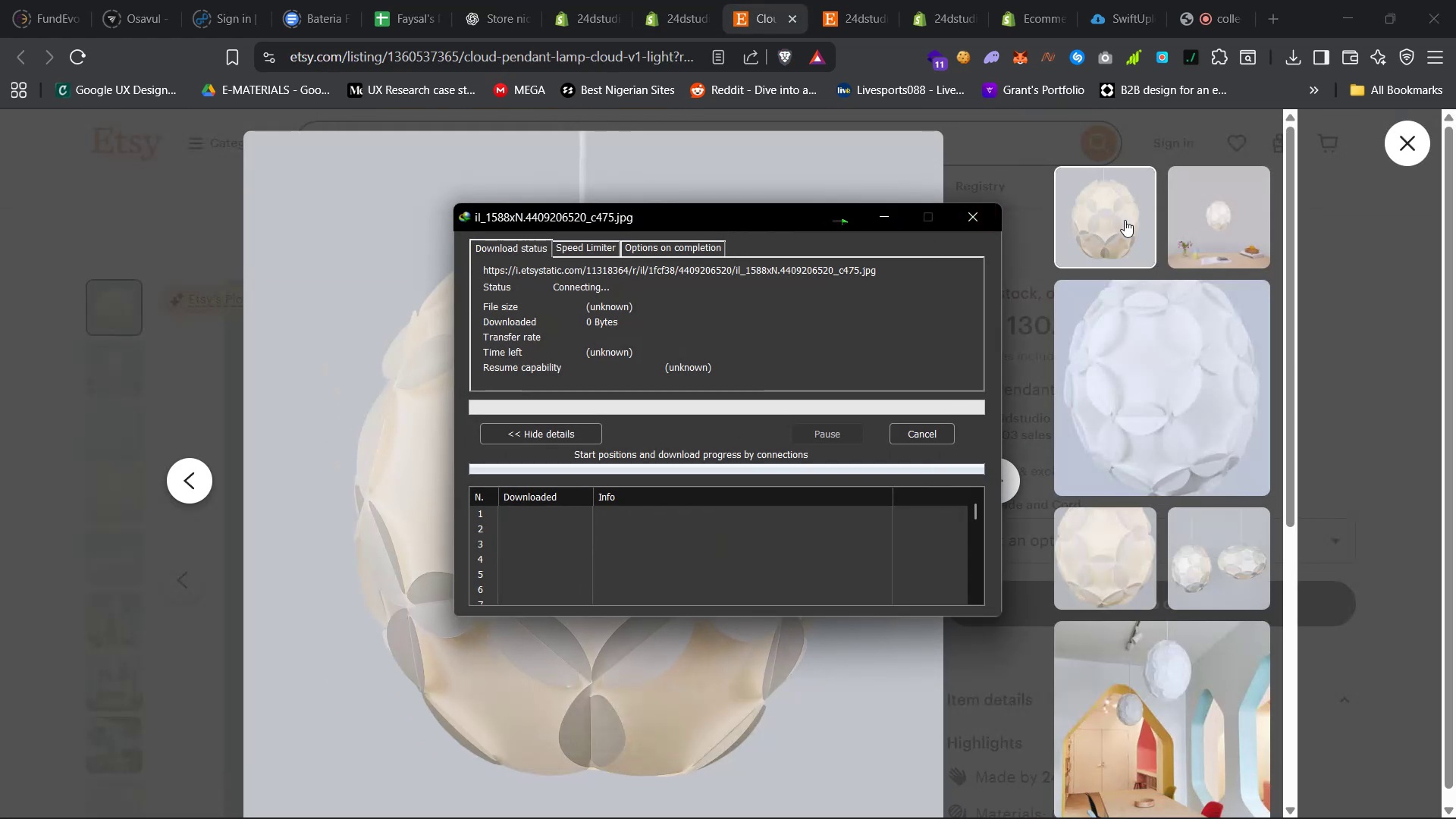 
left_click([1193, 224])
 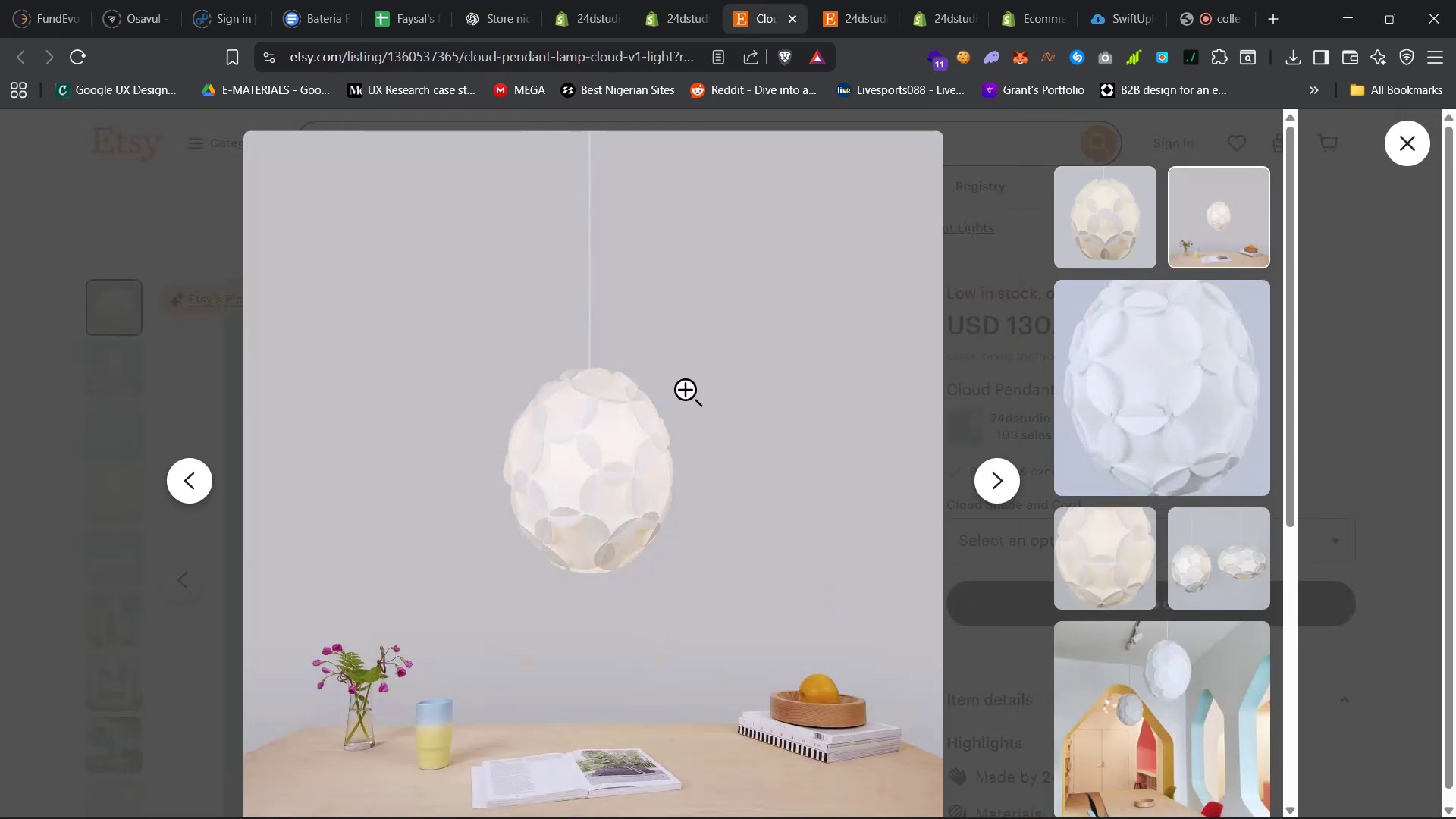 
right_click([675, 399])
 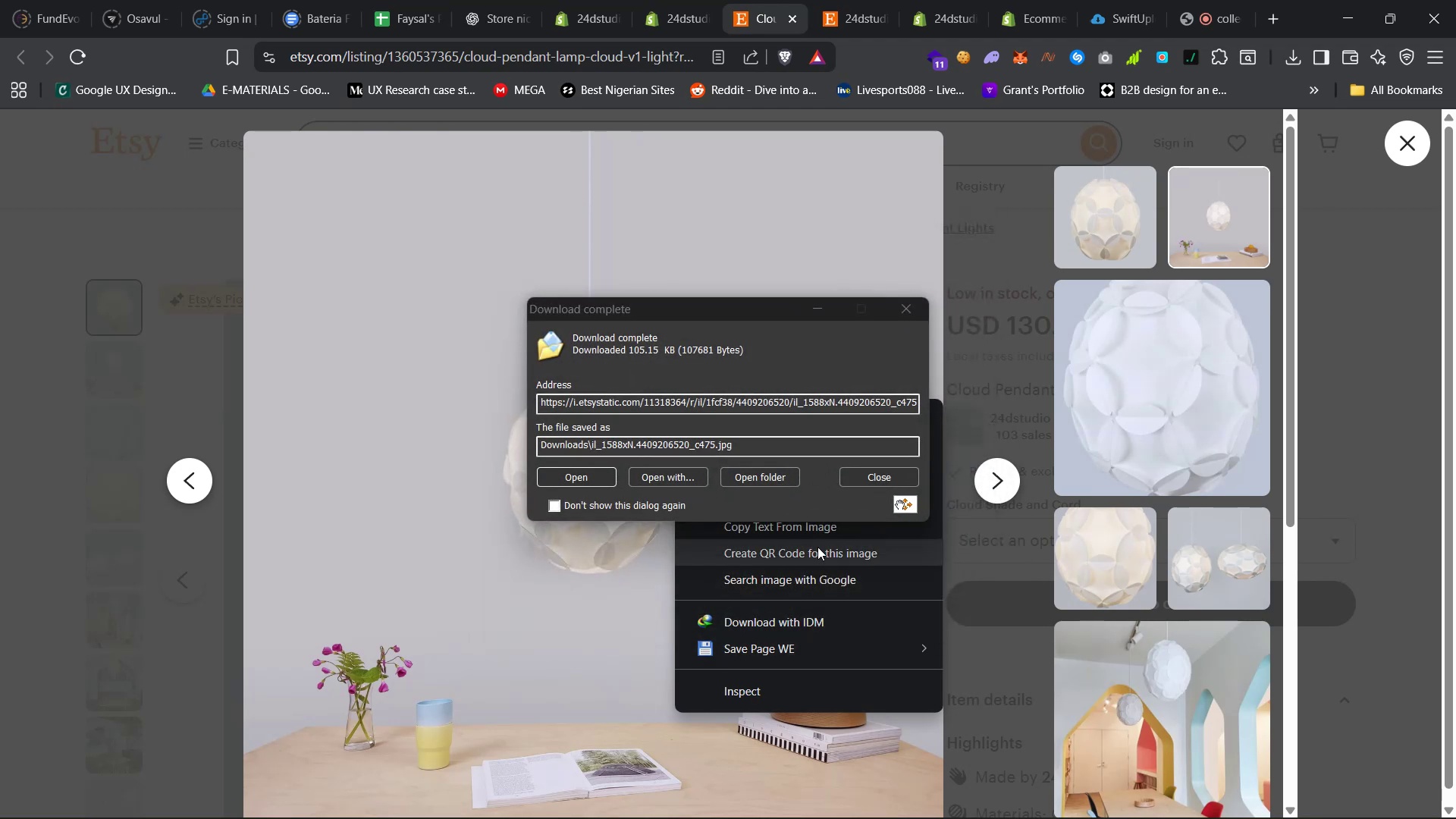 
left_click([867, 471])
 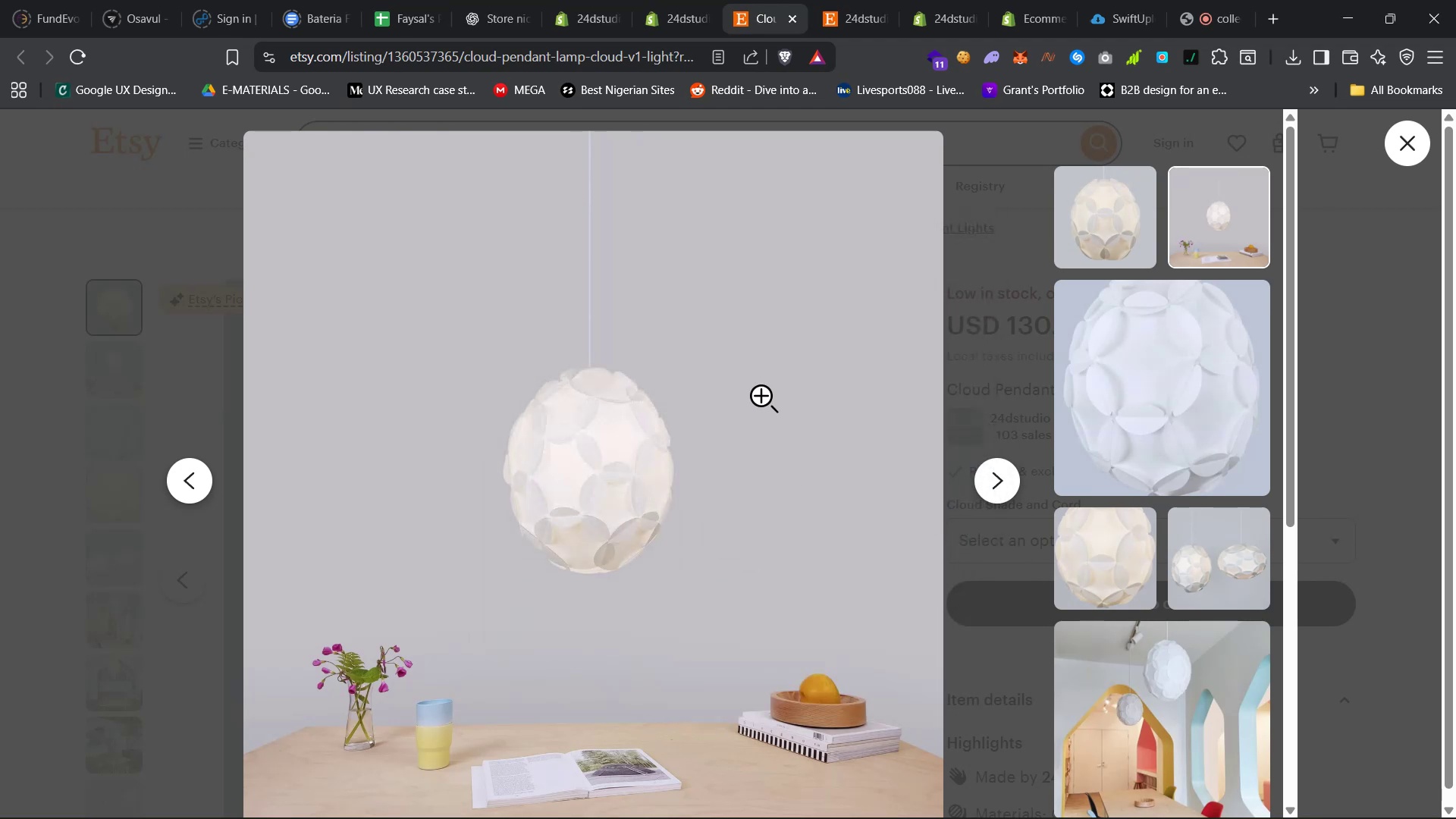 
right_click([728, 384])
 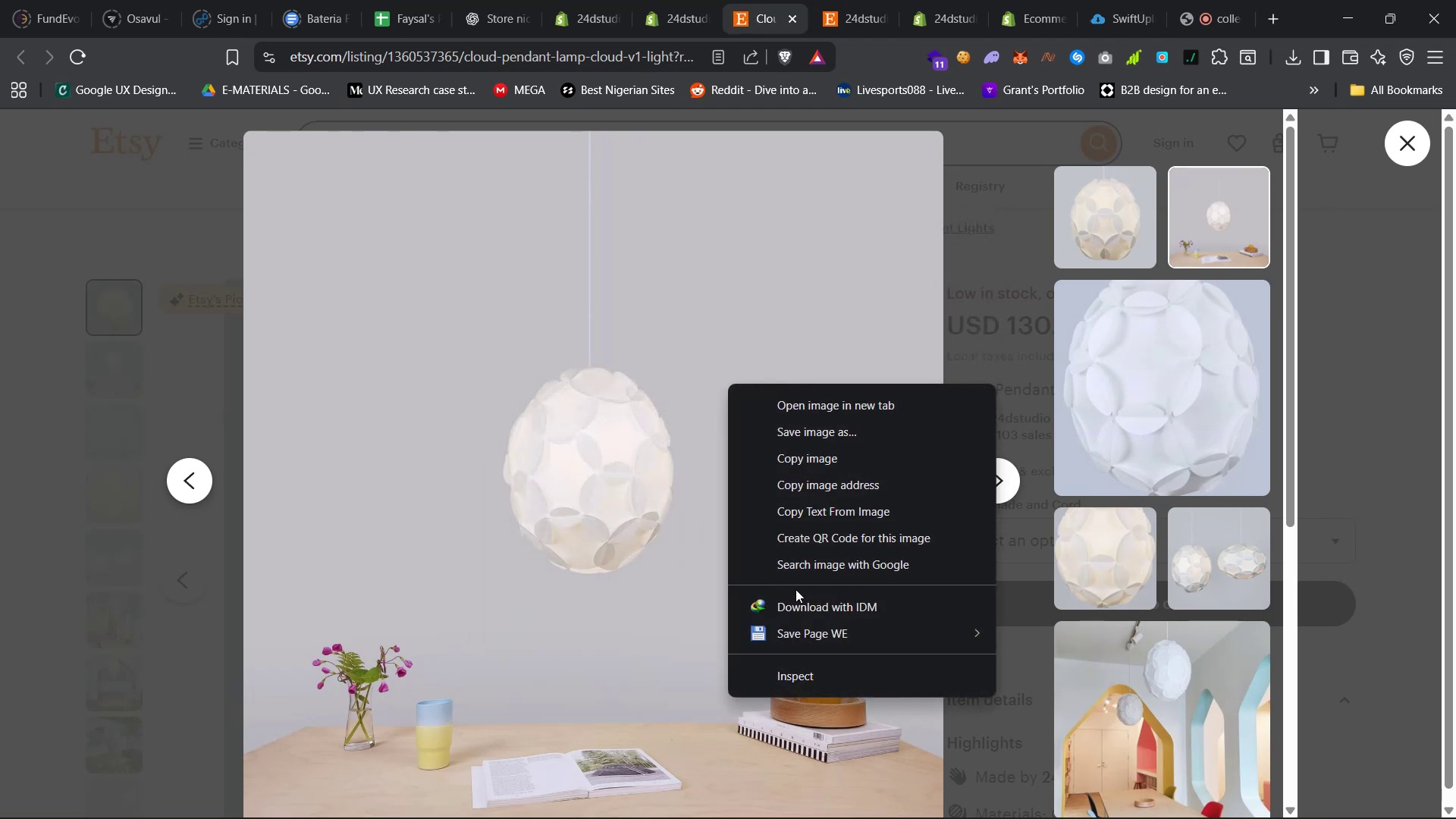 
left_click([803, 599])
 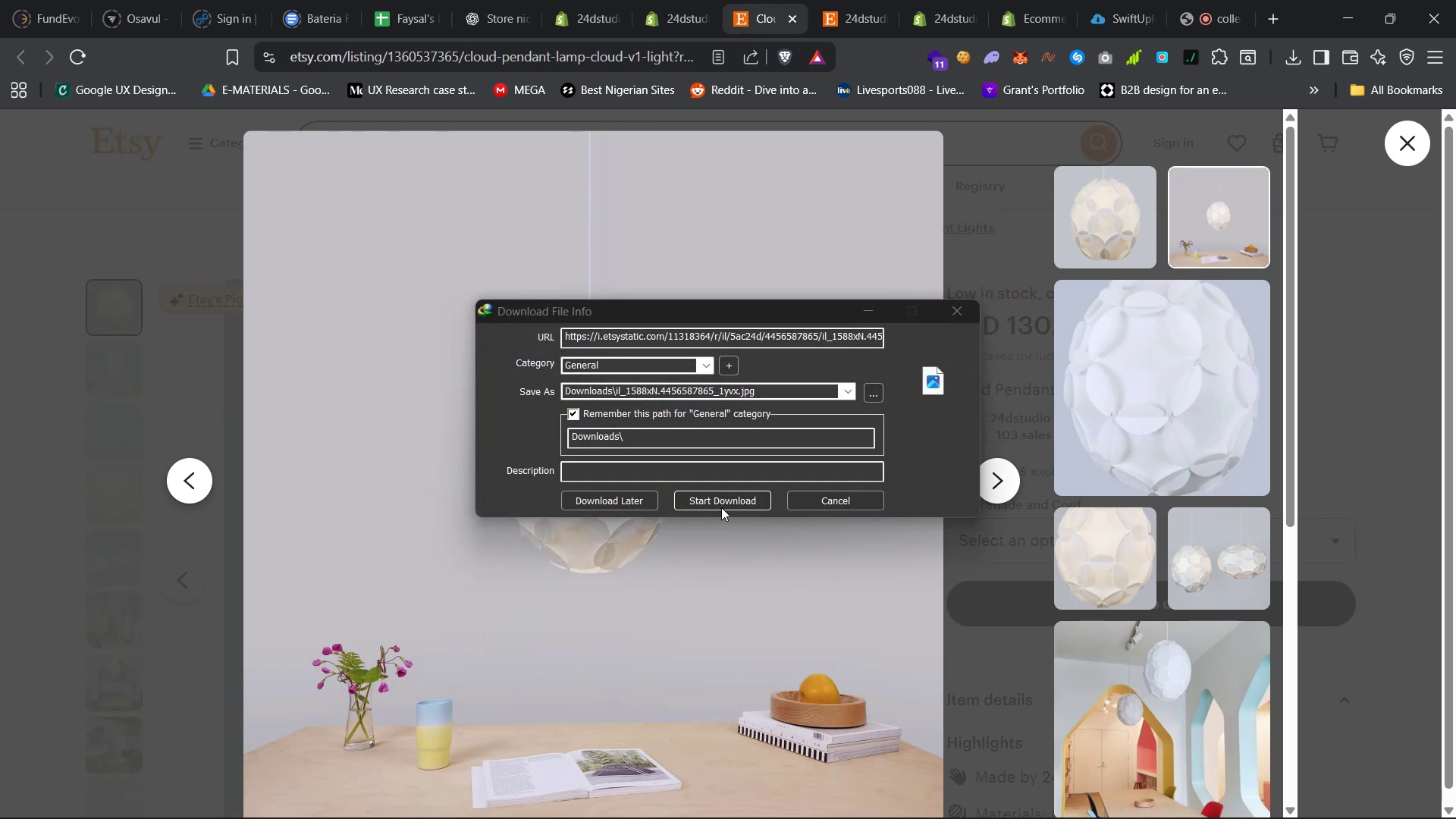 
left_click([724, 497])
 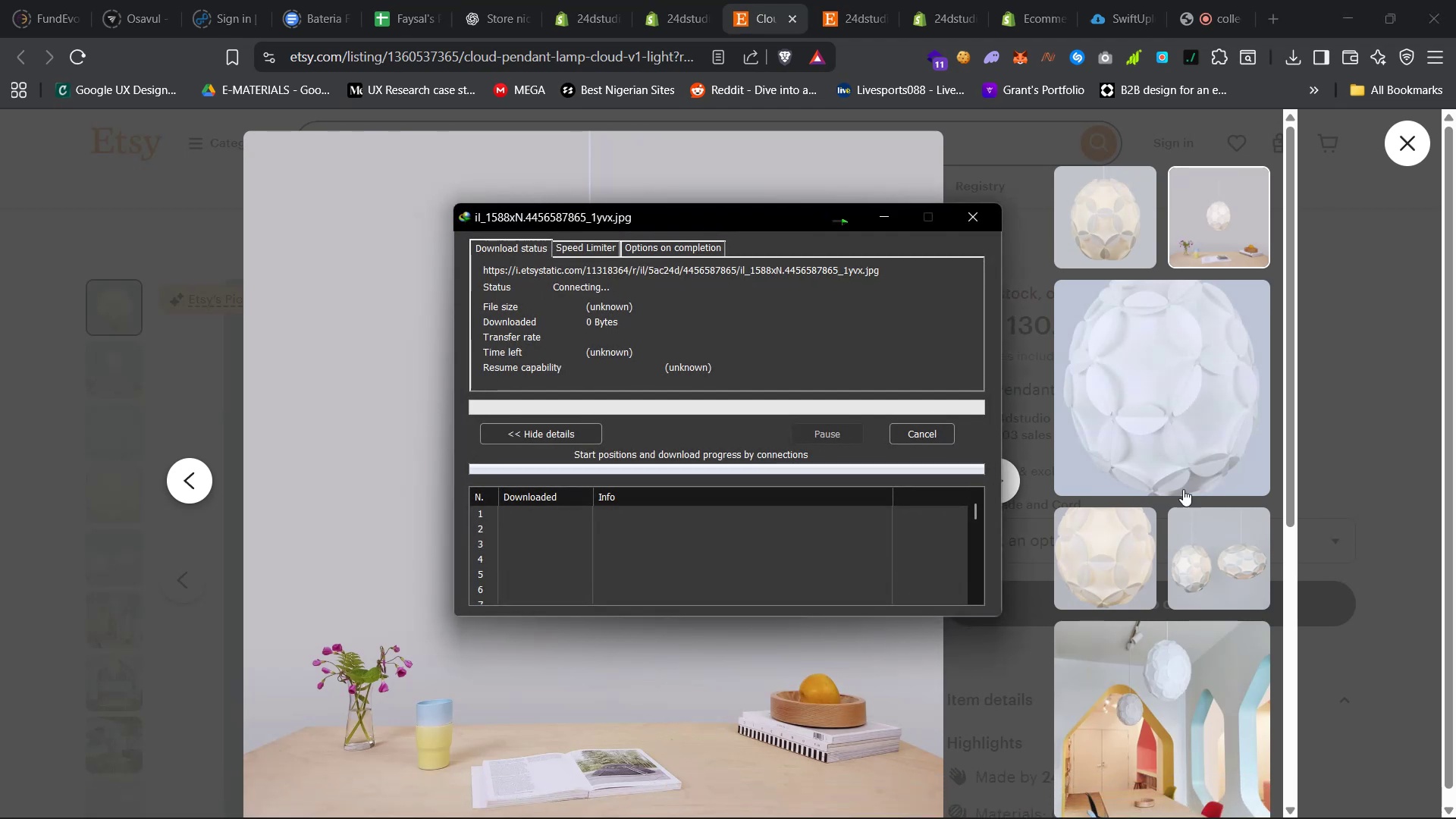 
scroll: coordinate [1150, 645], scroll_direction: down, amount: 3.0
 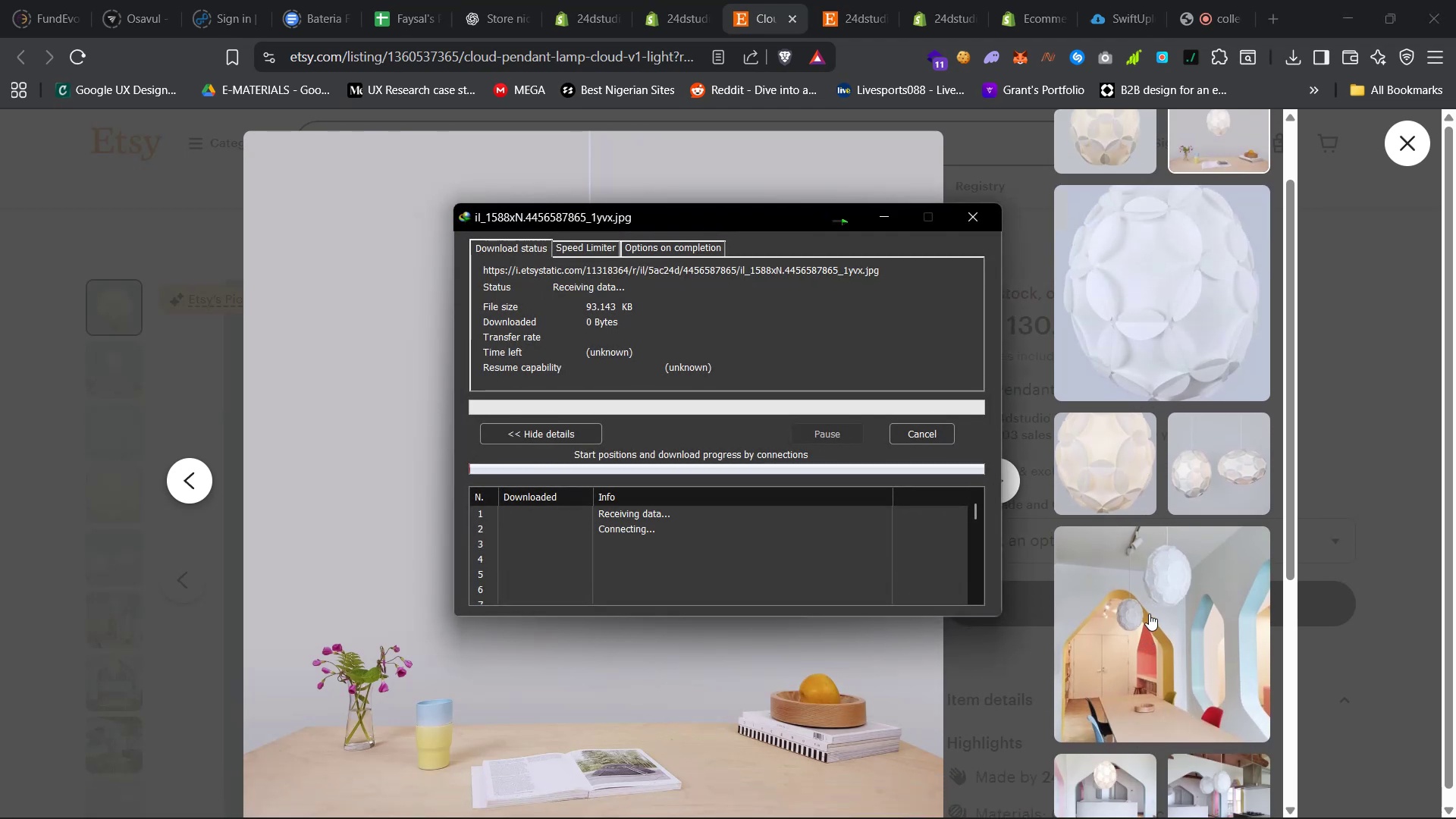 
left_click([1150, 613])
 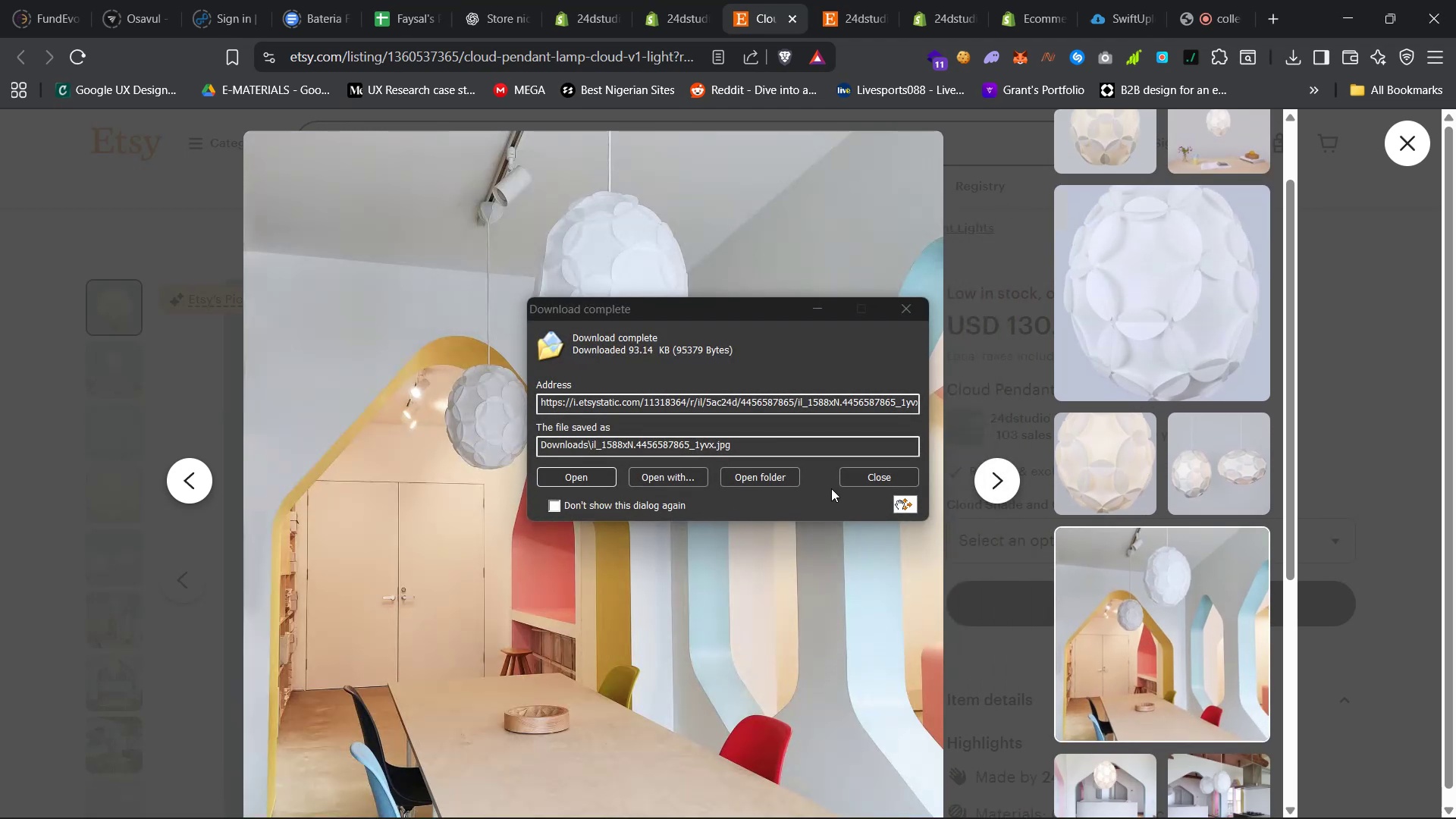 
left_click([864, 472])
 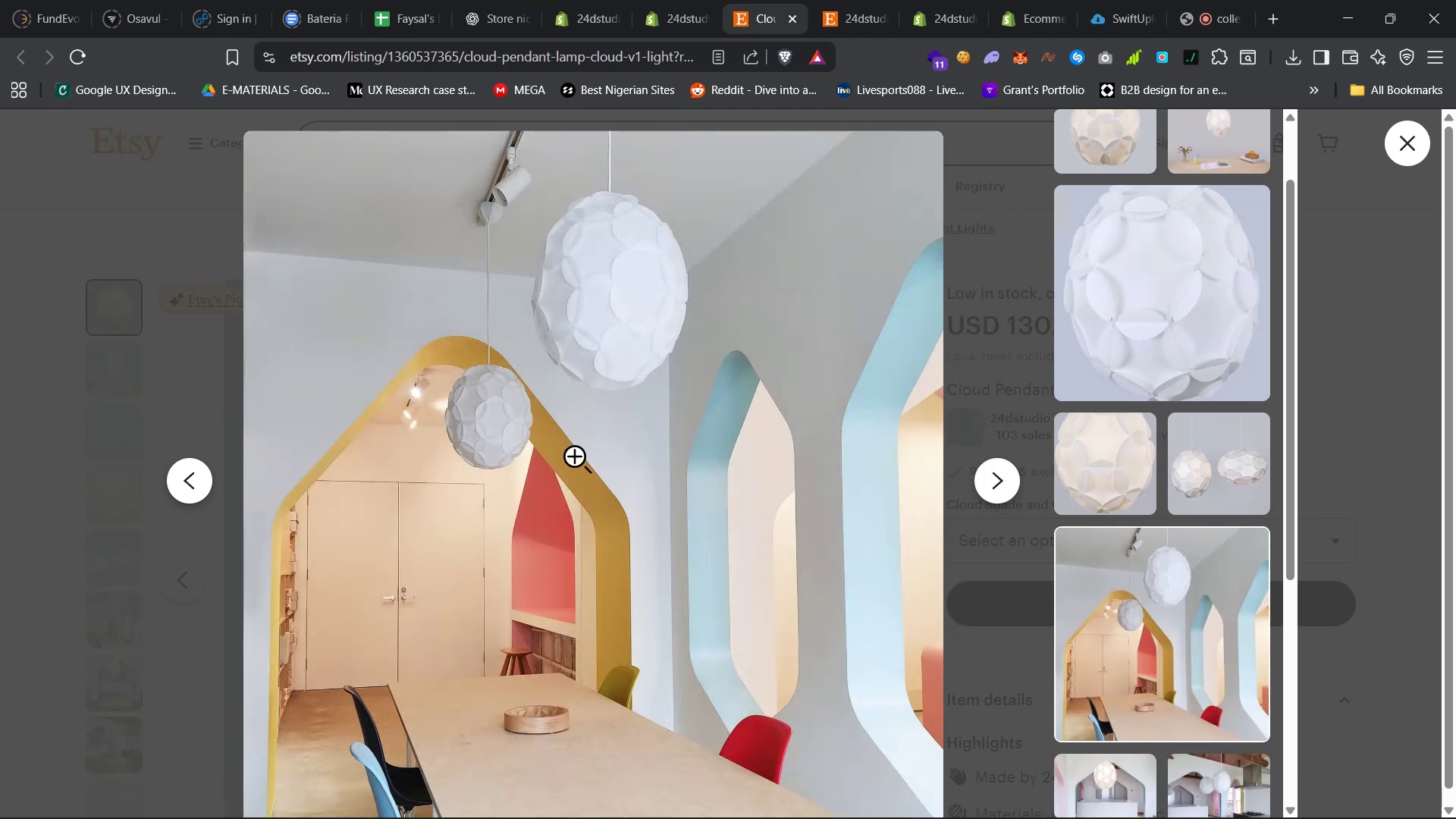 
right_click([576, 460])
 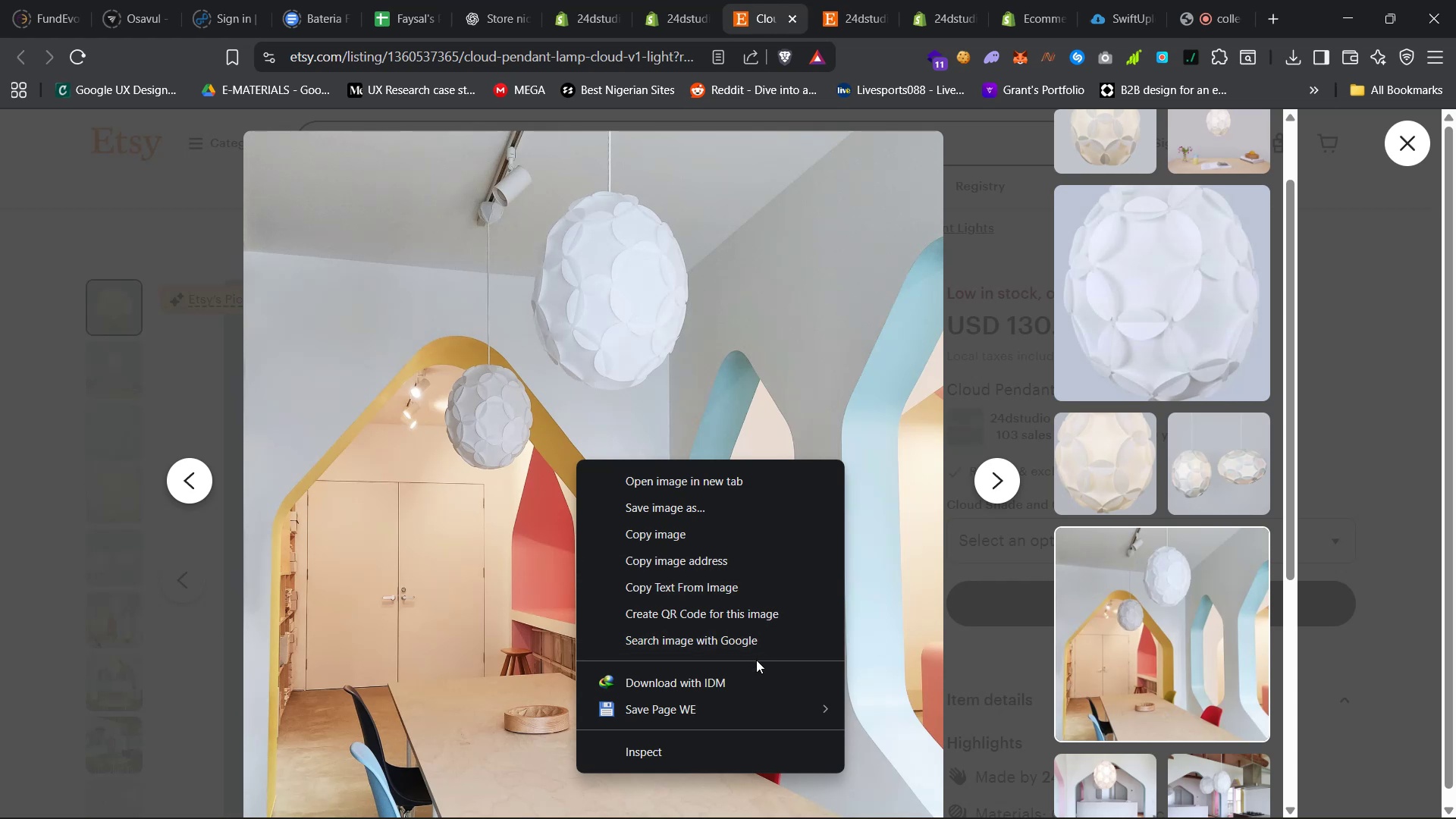 
left_click([752, 676])
 